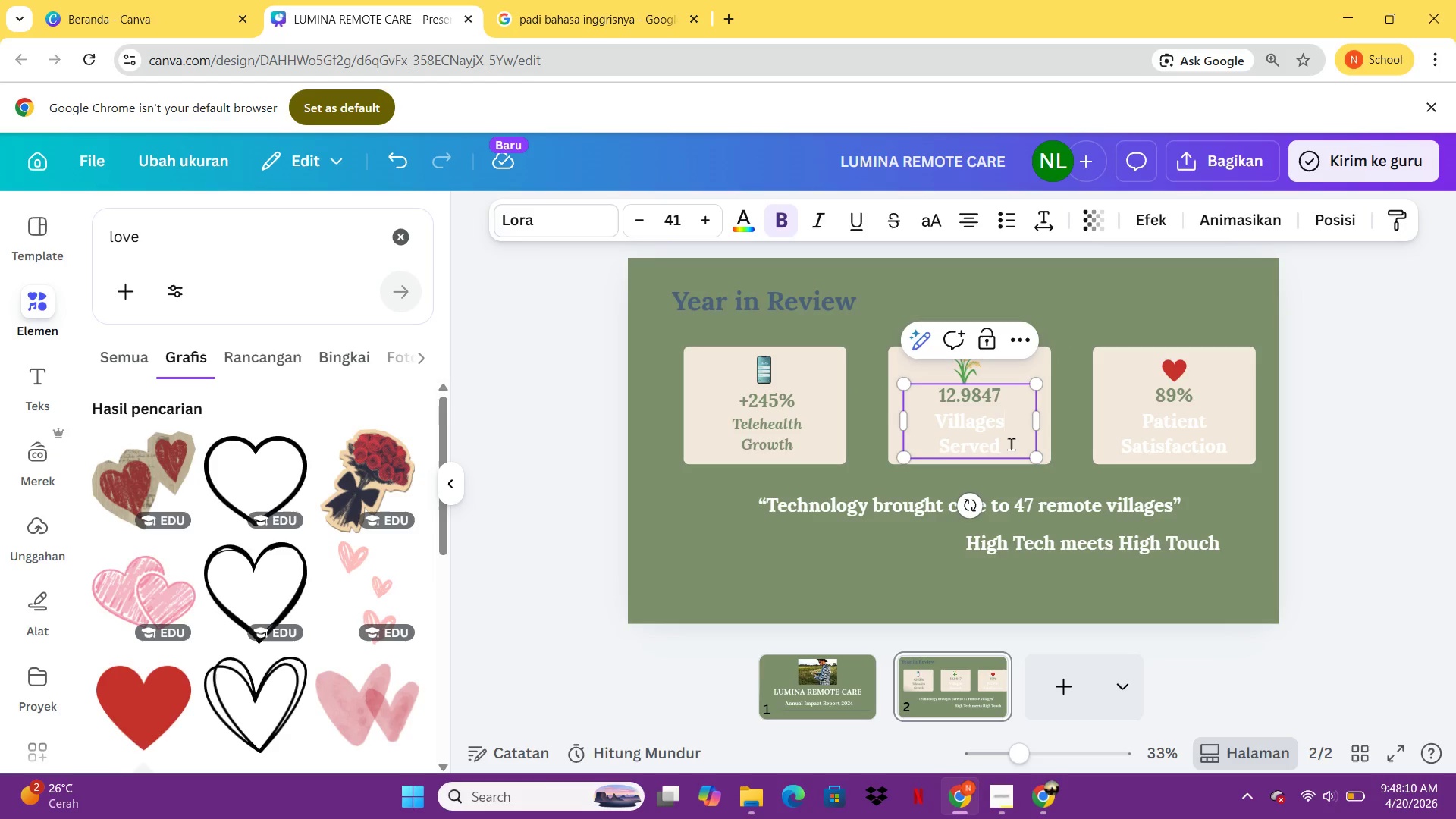 
left_click_drag(start_coordinate=[1011, 441], to_coordinate=[940, 420])
 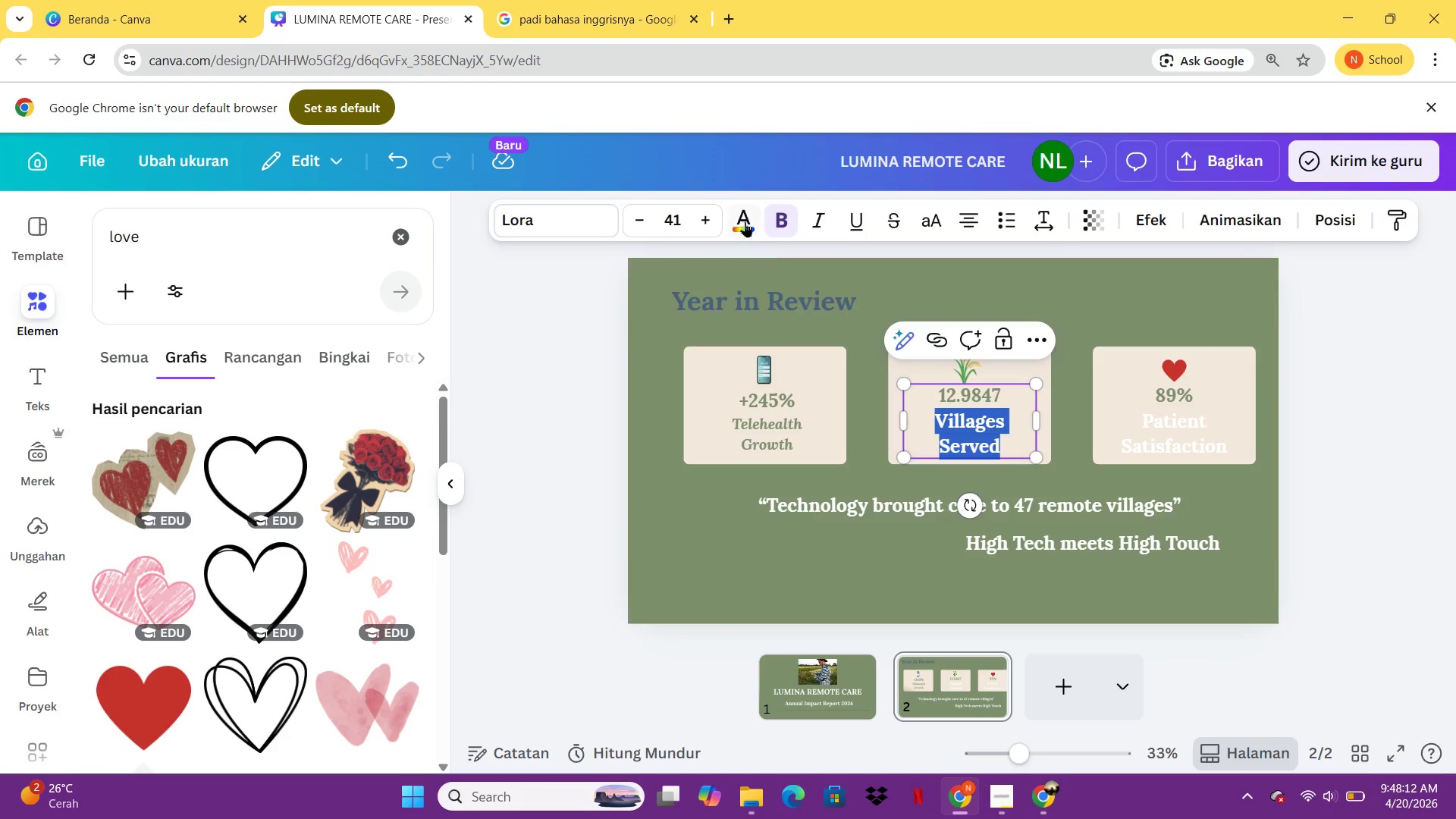 
left_click([744, 218])
 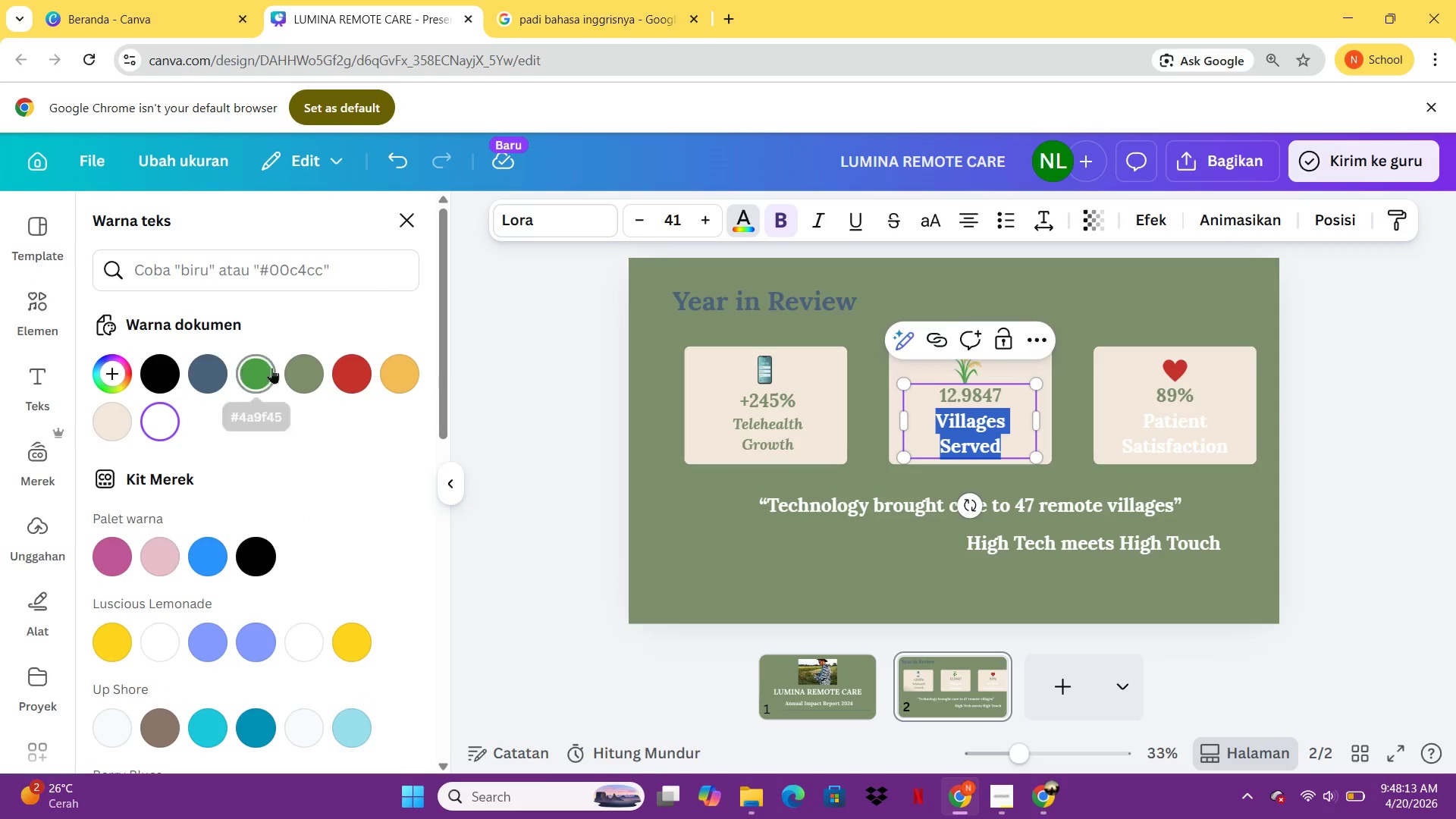 
left_click([303, 369])
 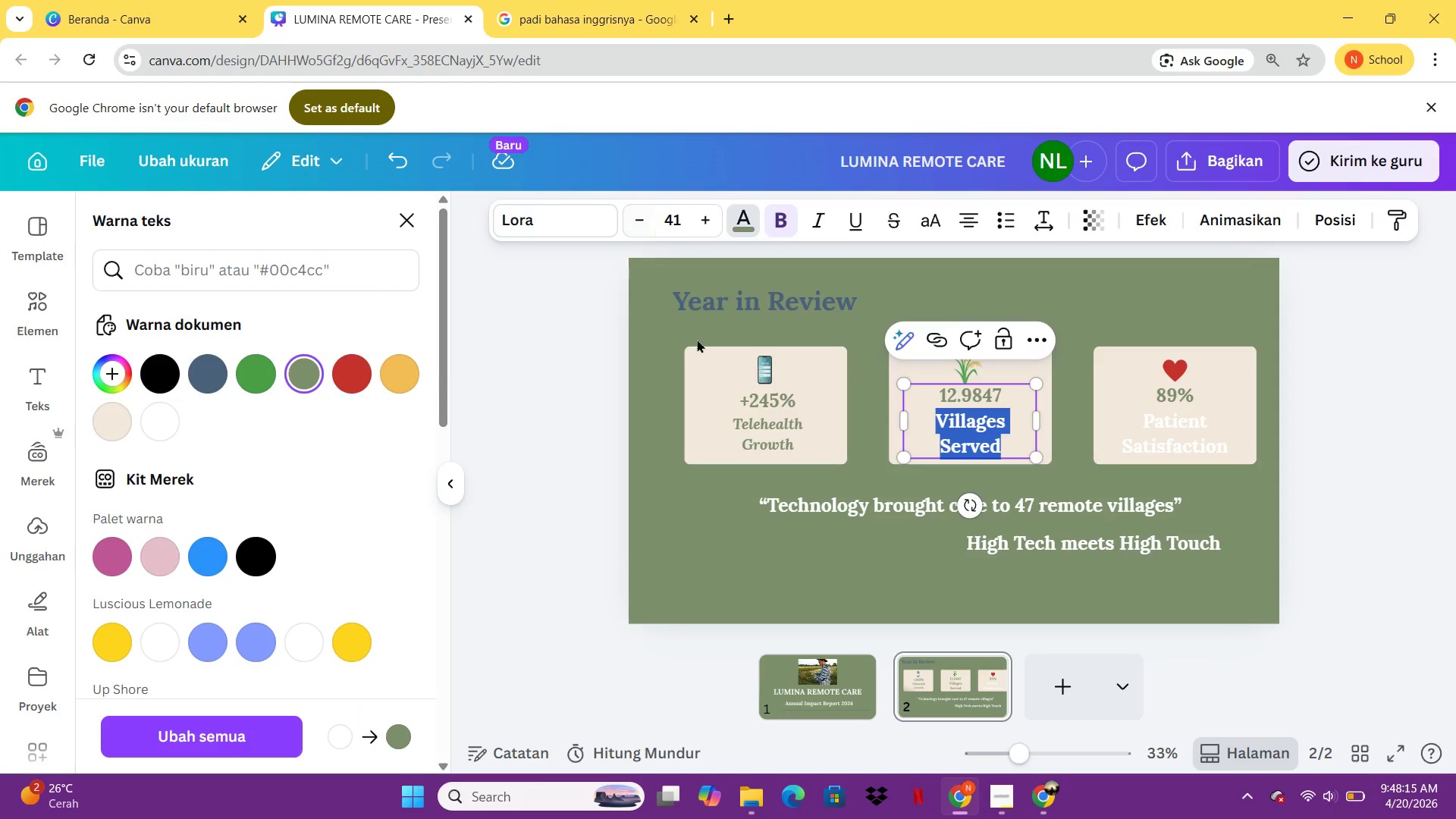 
left_click([767, 424])
 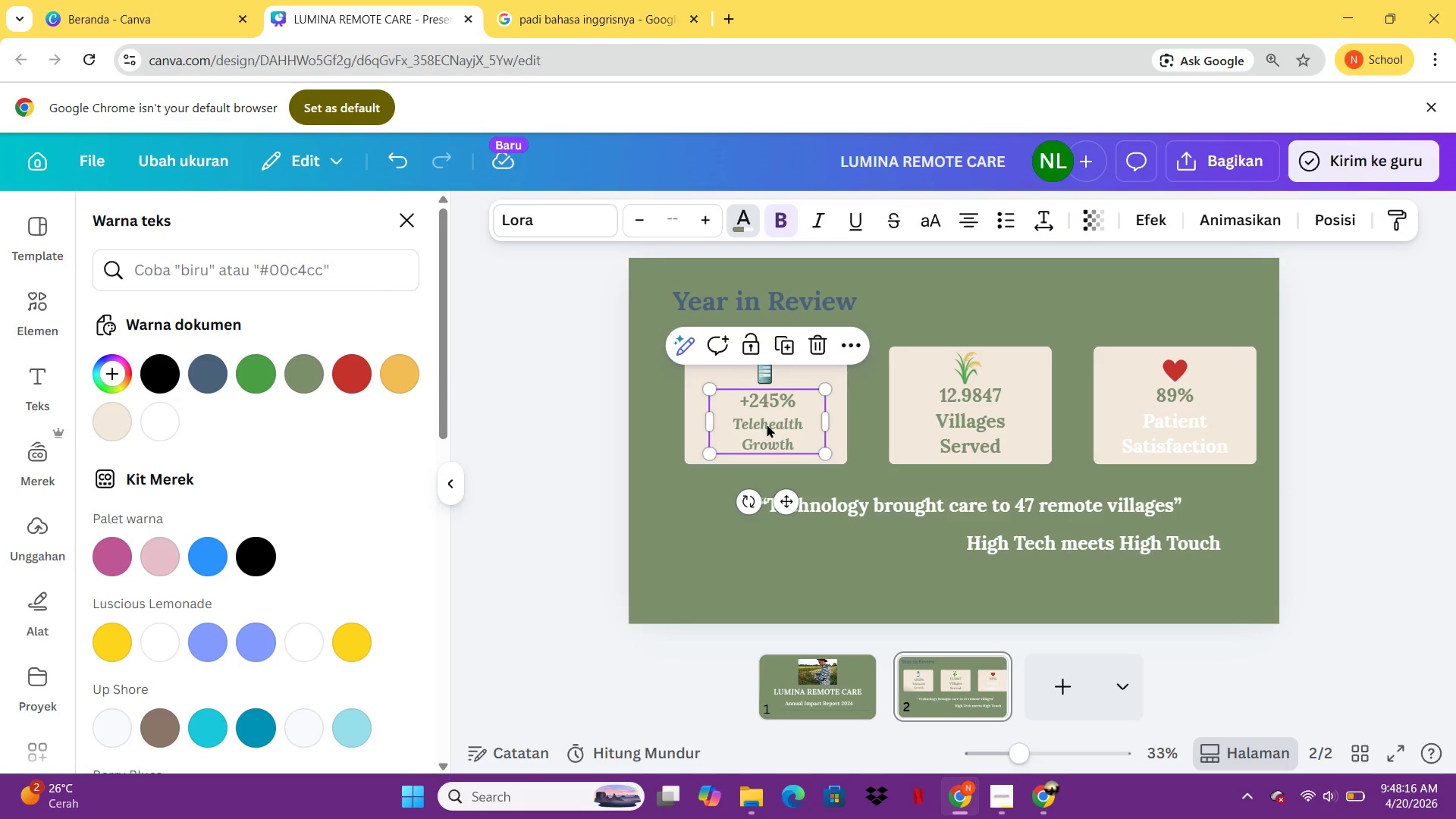 
left_click([767, 424])
 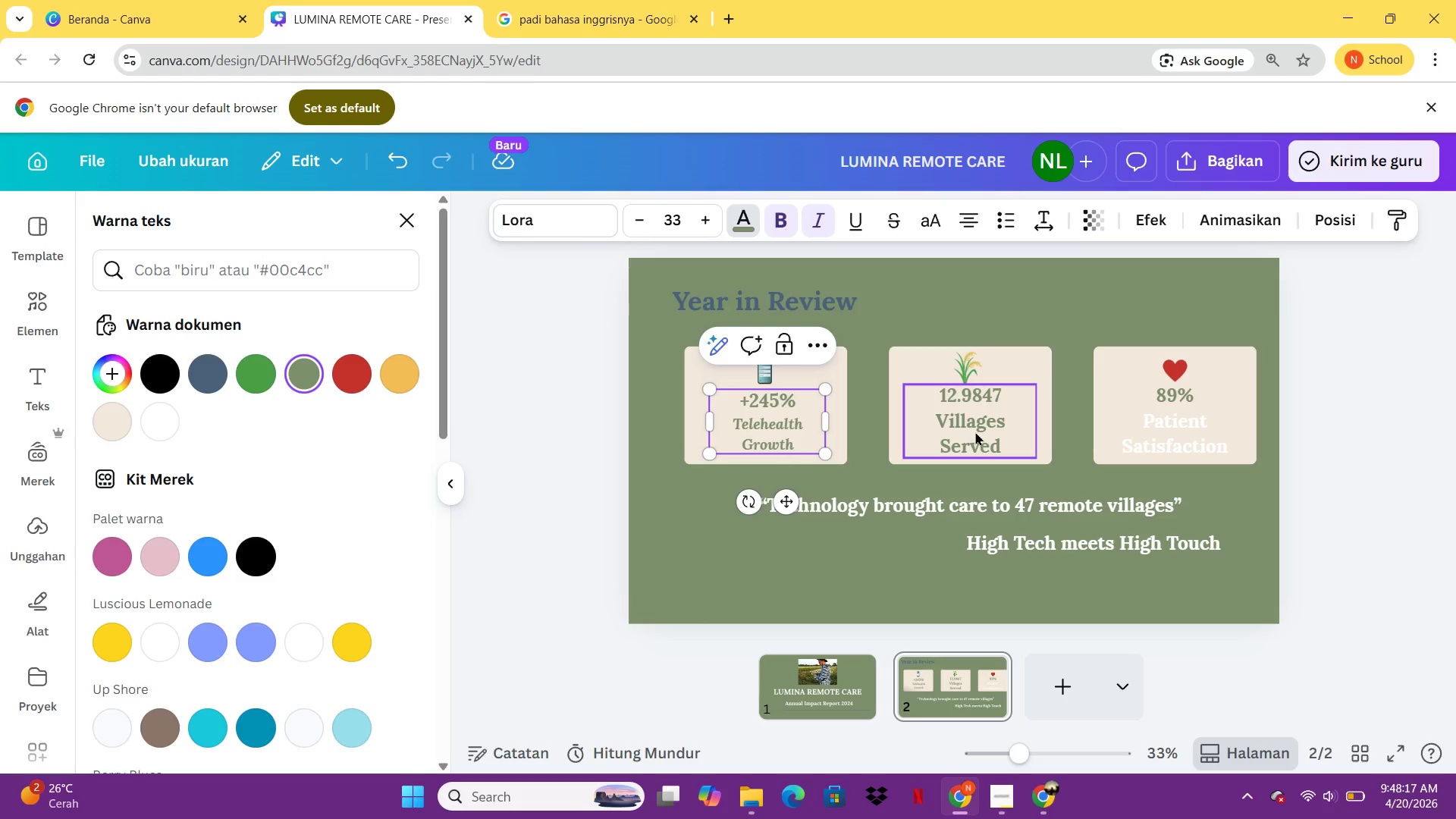 
double_click([975, 431])
 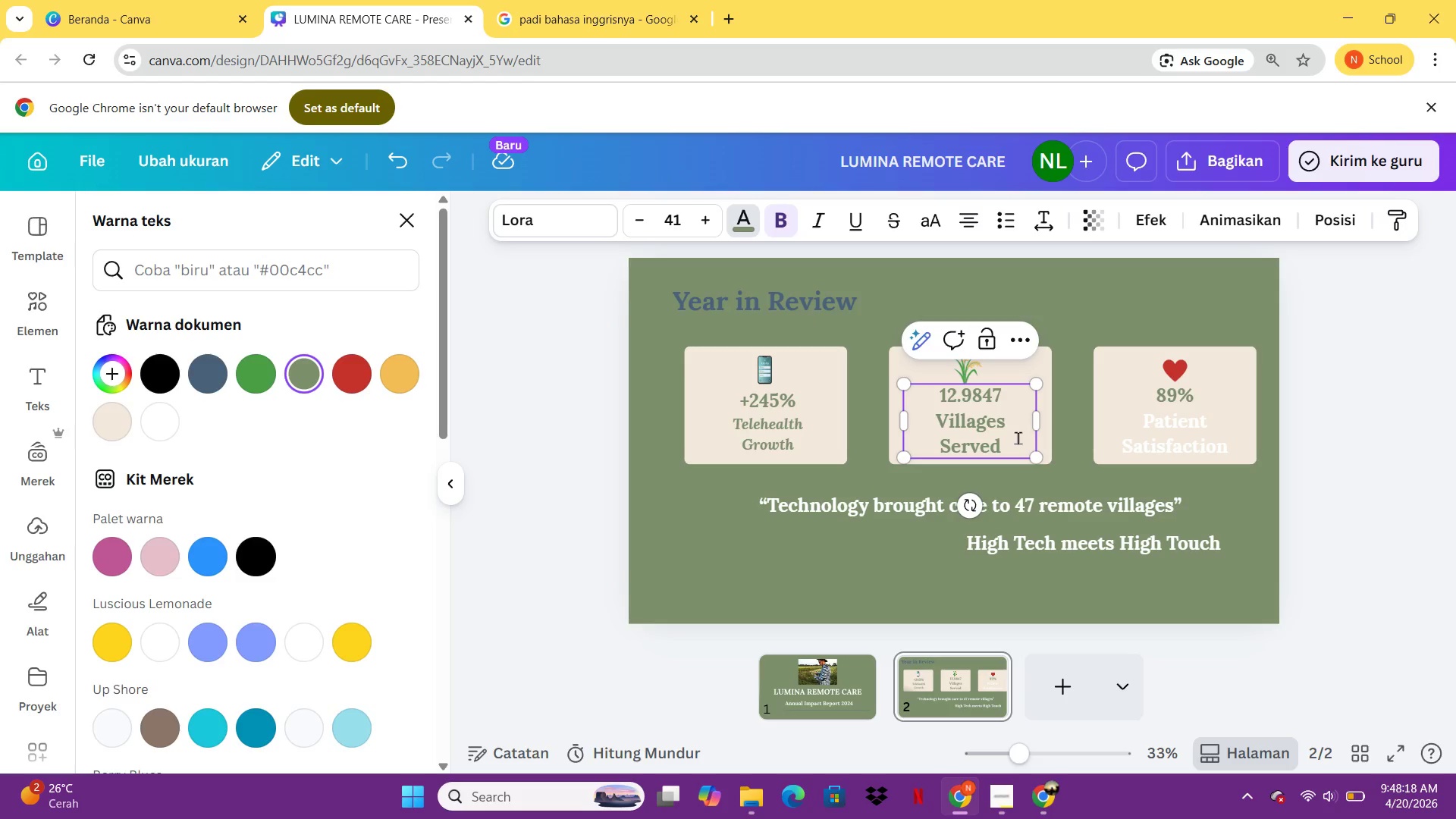 
left_click_drag(start_coordinate=[1018, 438], to_coordinate=[940, 424])
 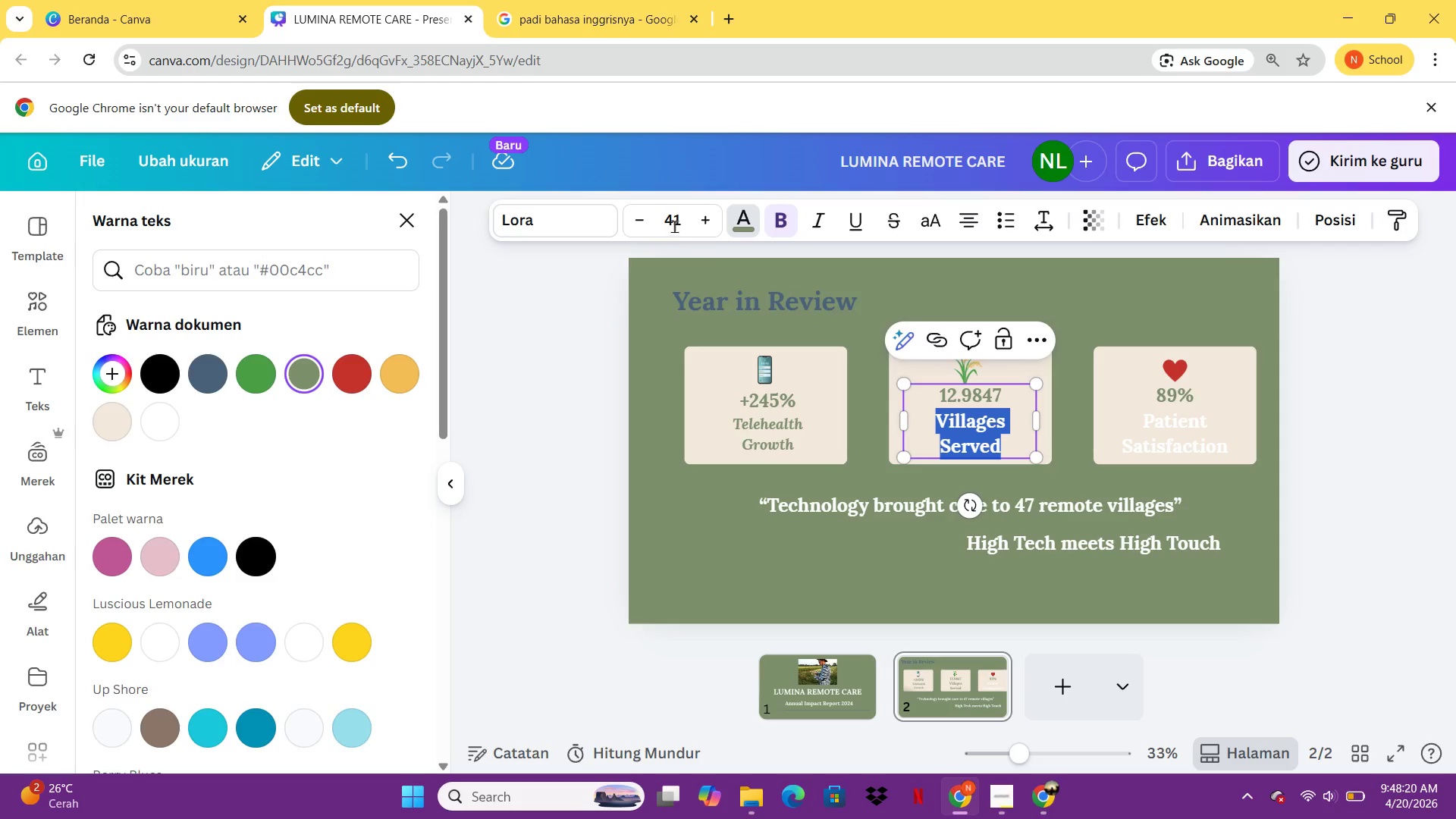 
left_click([674, 225])
 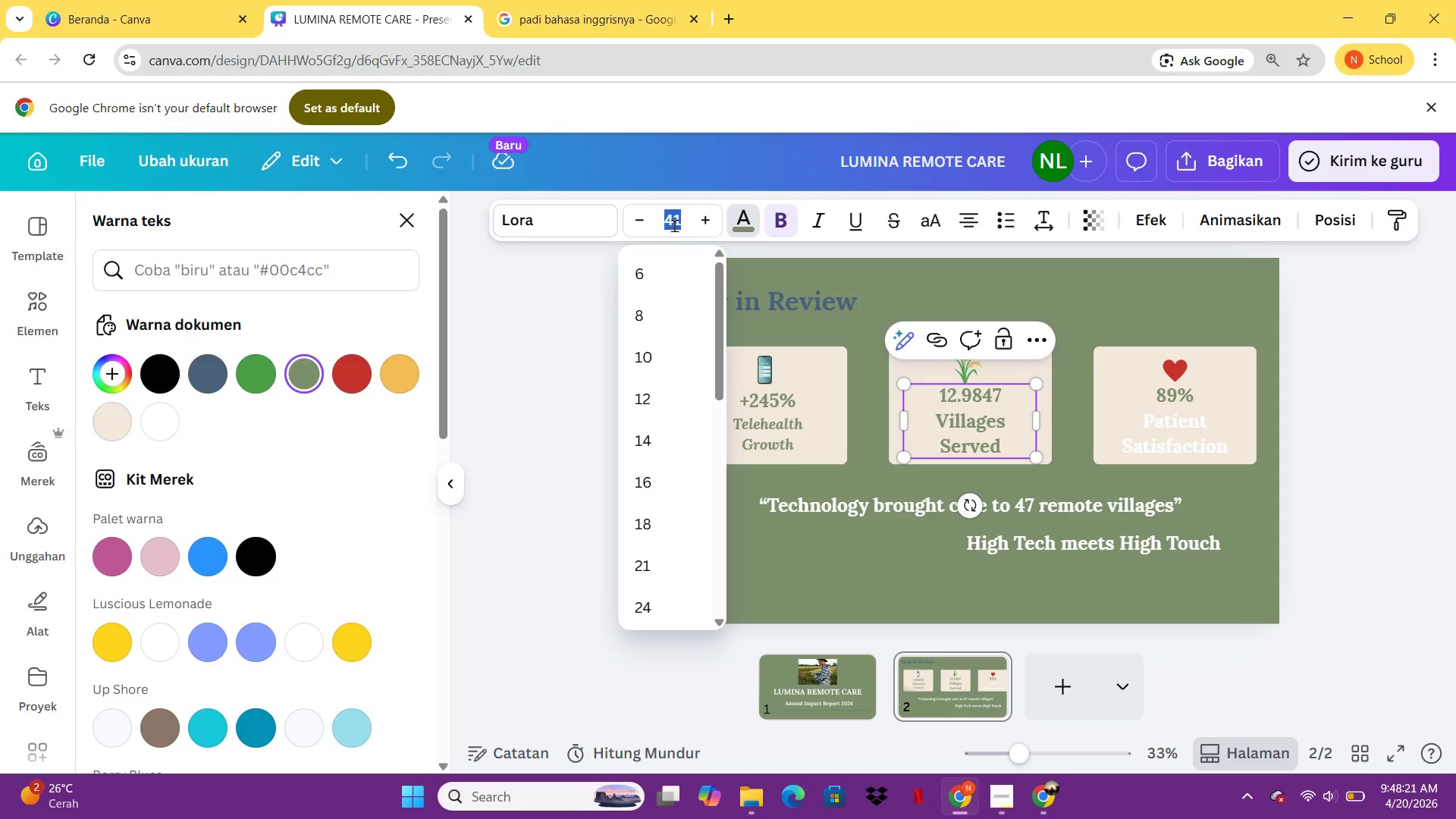 
type(33)
 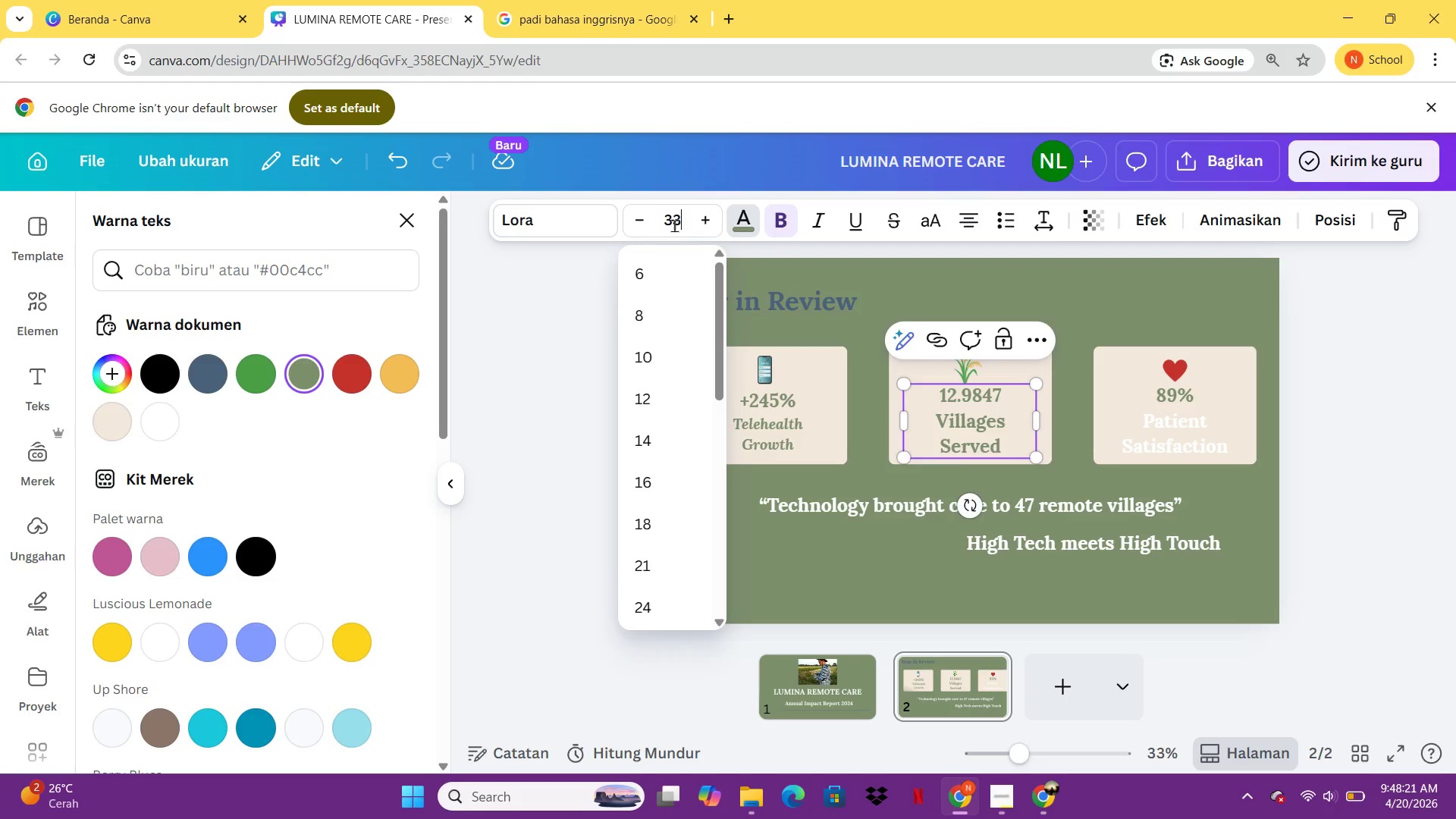 
key(Enter)
 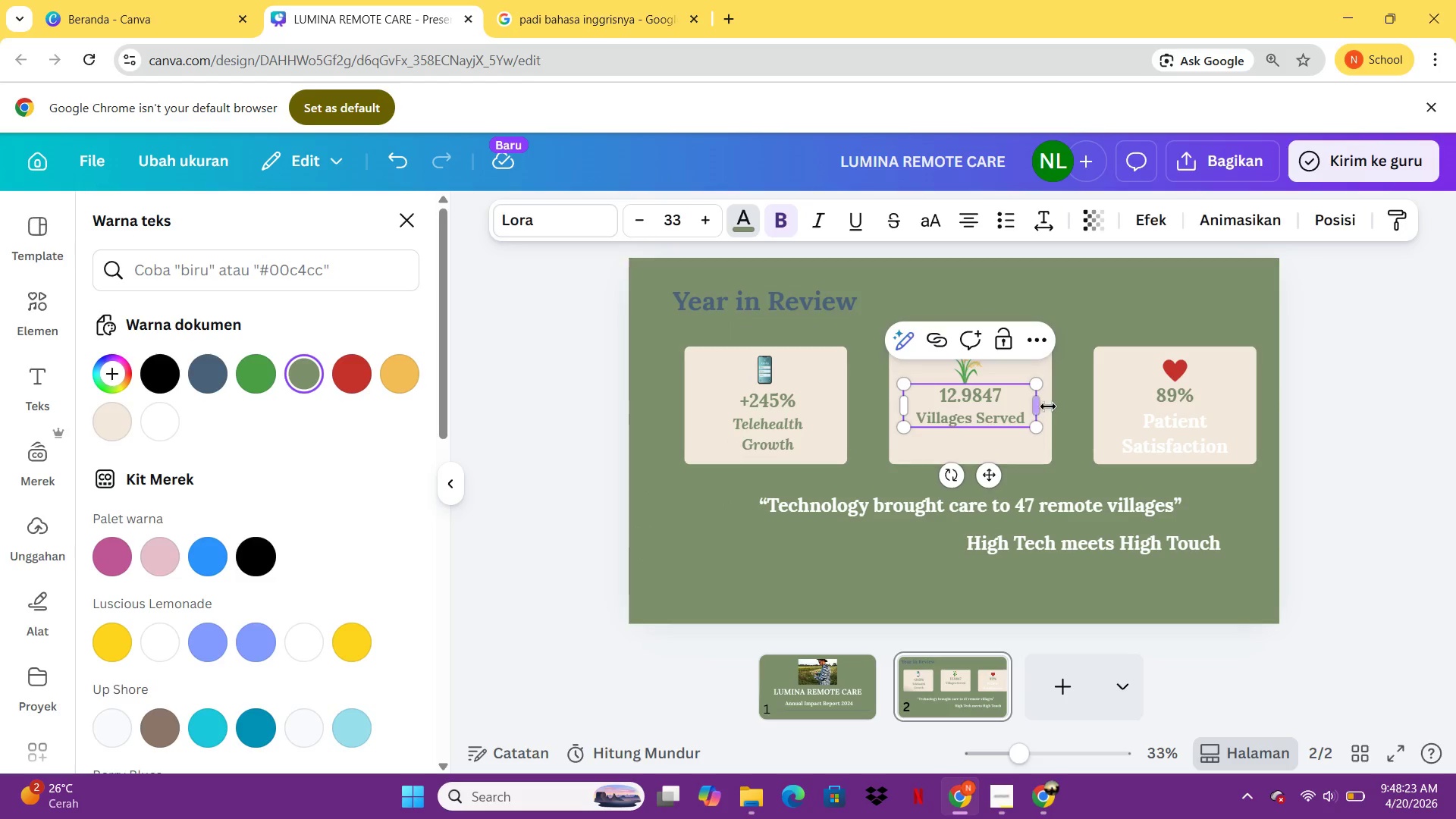 
left_click_drag(start_coordinate=[1048, 406], to_coordinate=[1011, 409])
 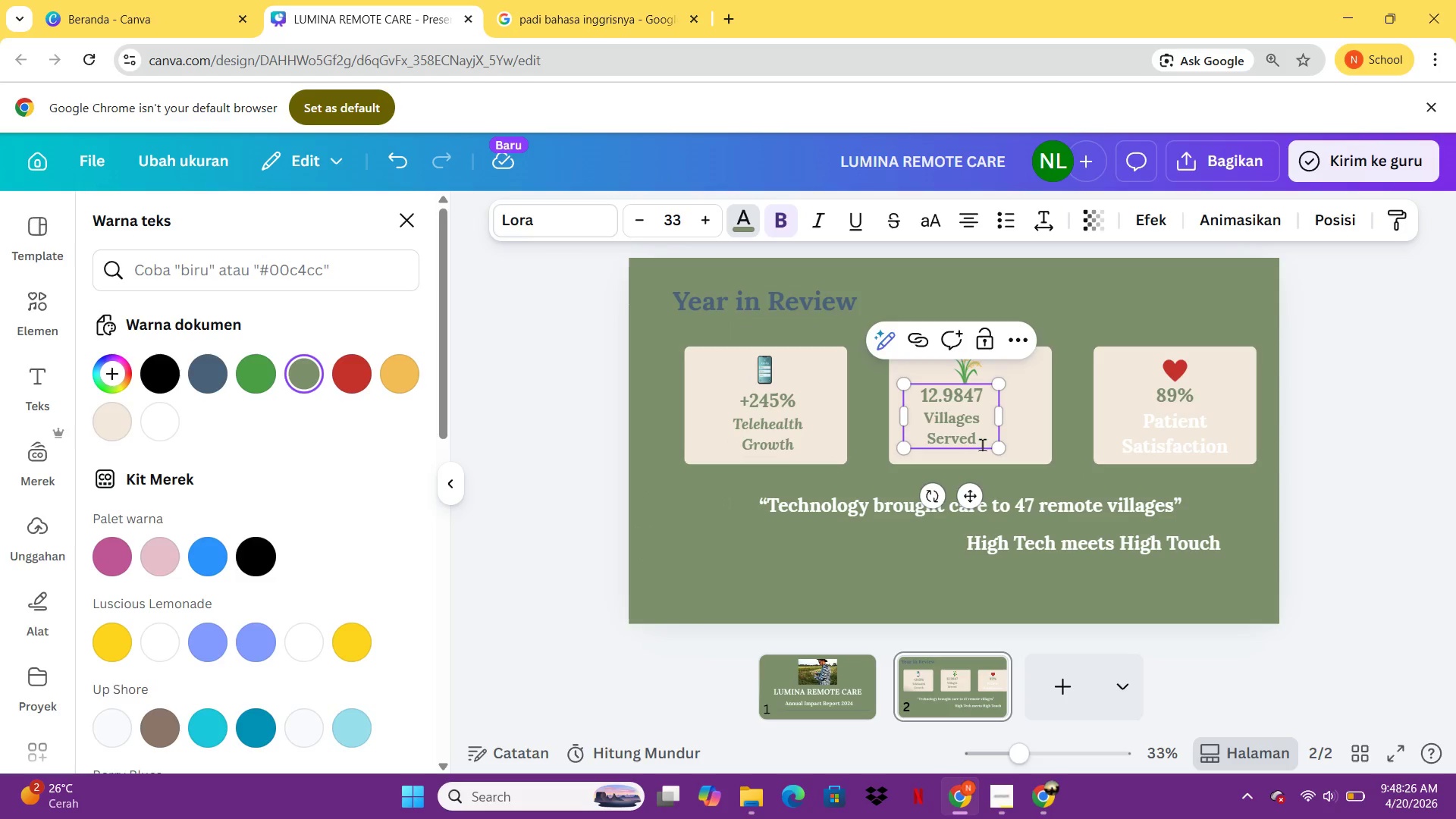 
left_click_drag(start_coordinate=[982, 444], to_coordinate=[926, 425])
 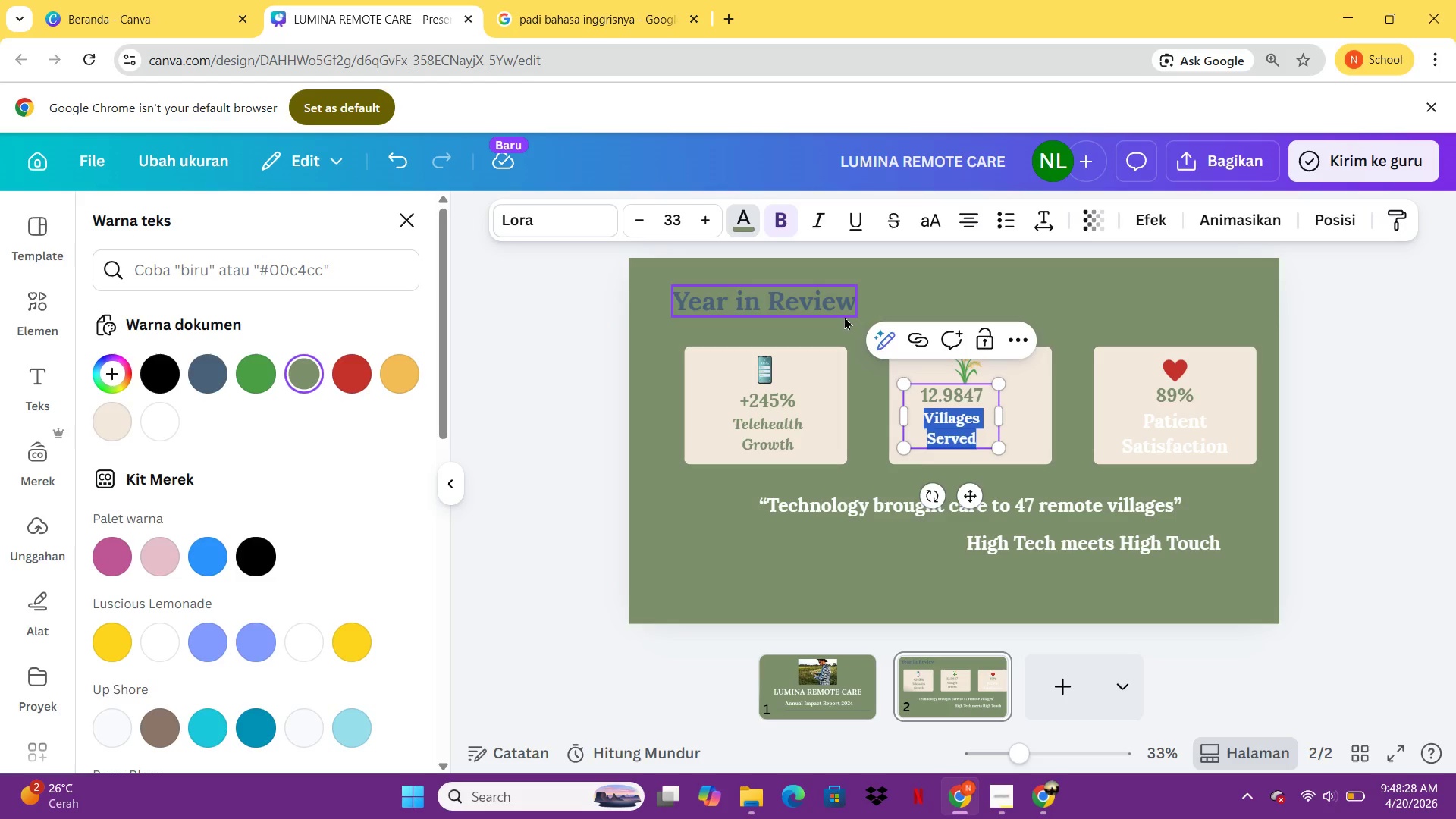 
key(Control+I)
 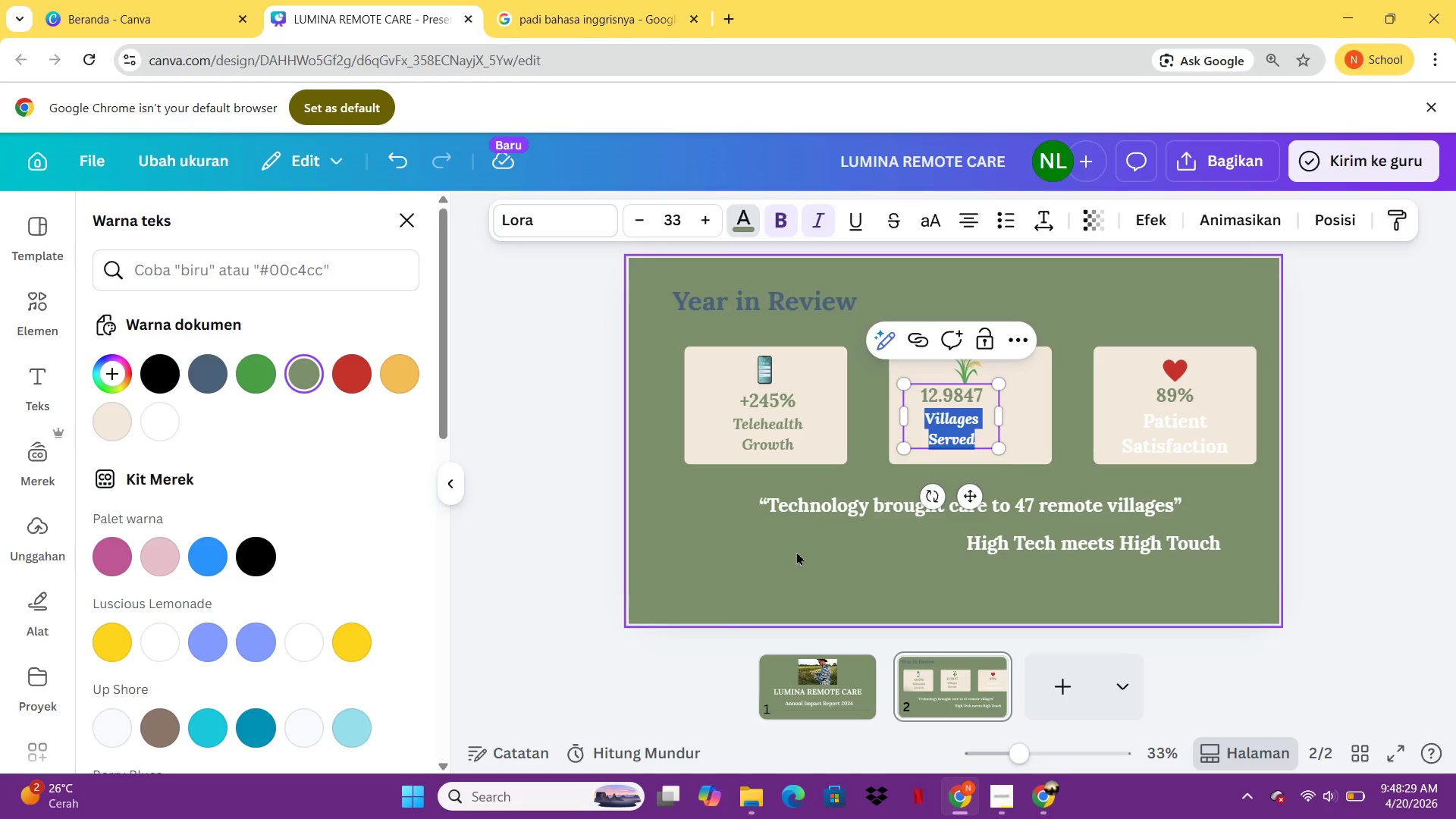 
left_click([794, 555])
 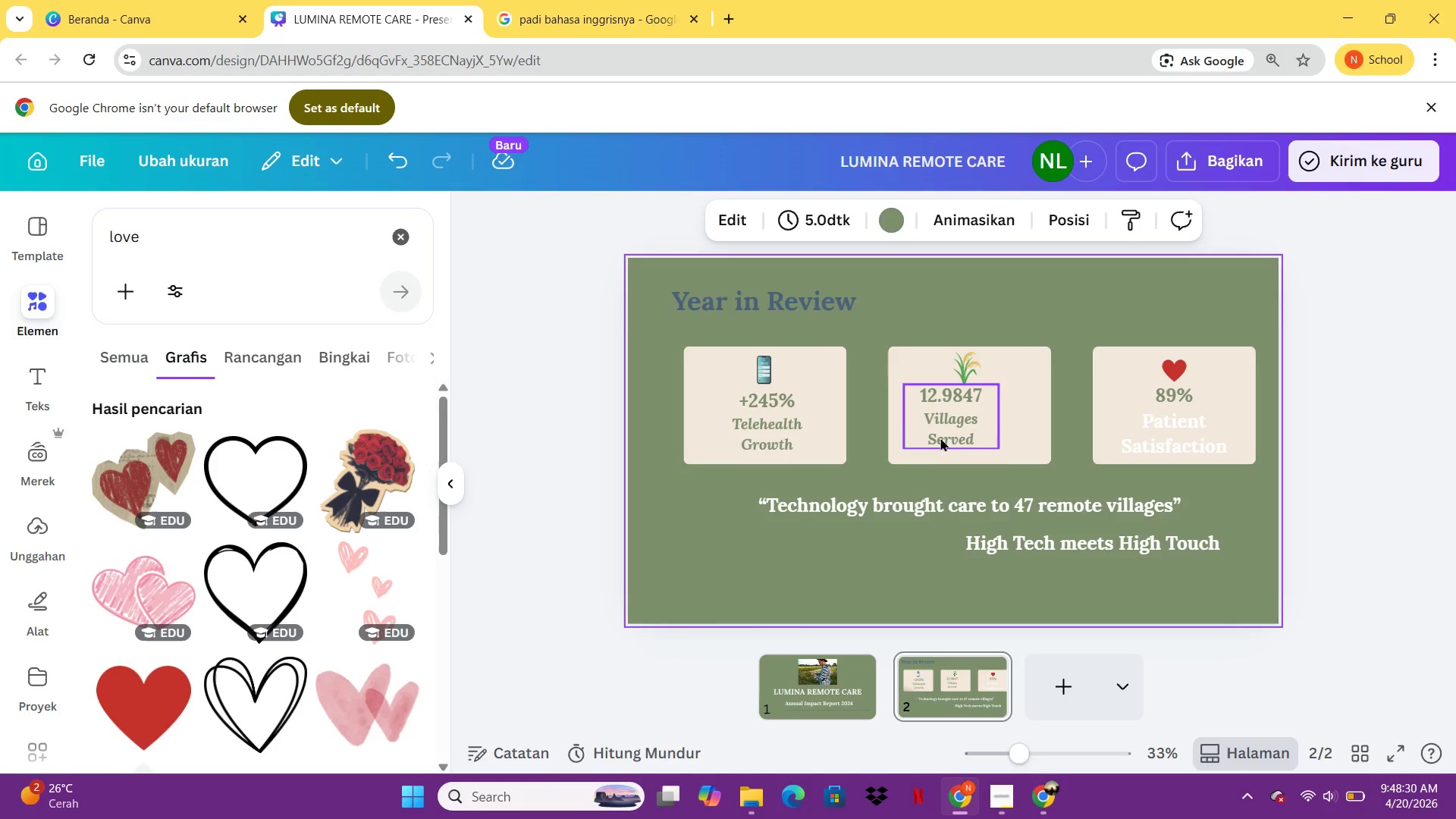 
left_click_drag(start_coordinate=[940, 438], to_coordinate=[962, 444])
 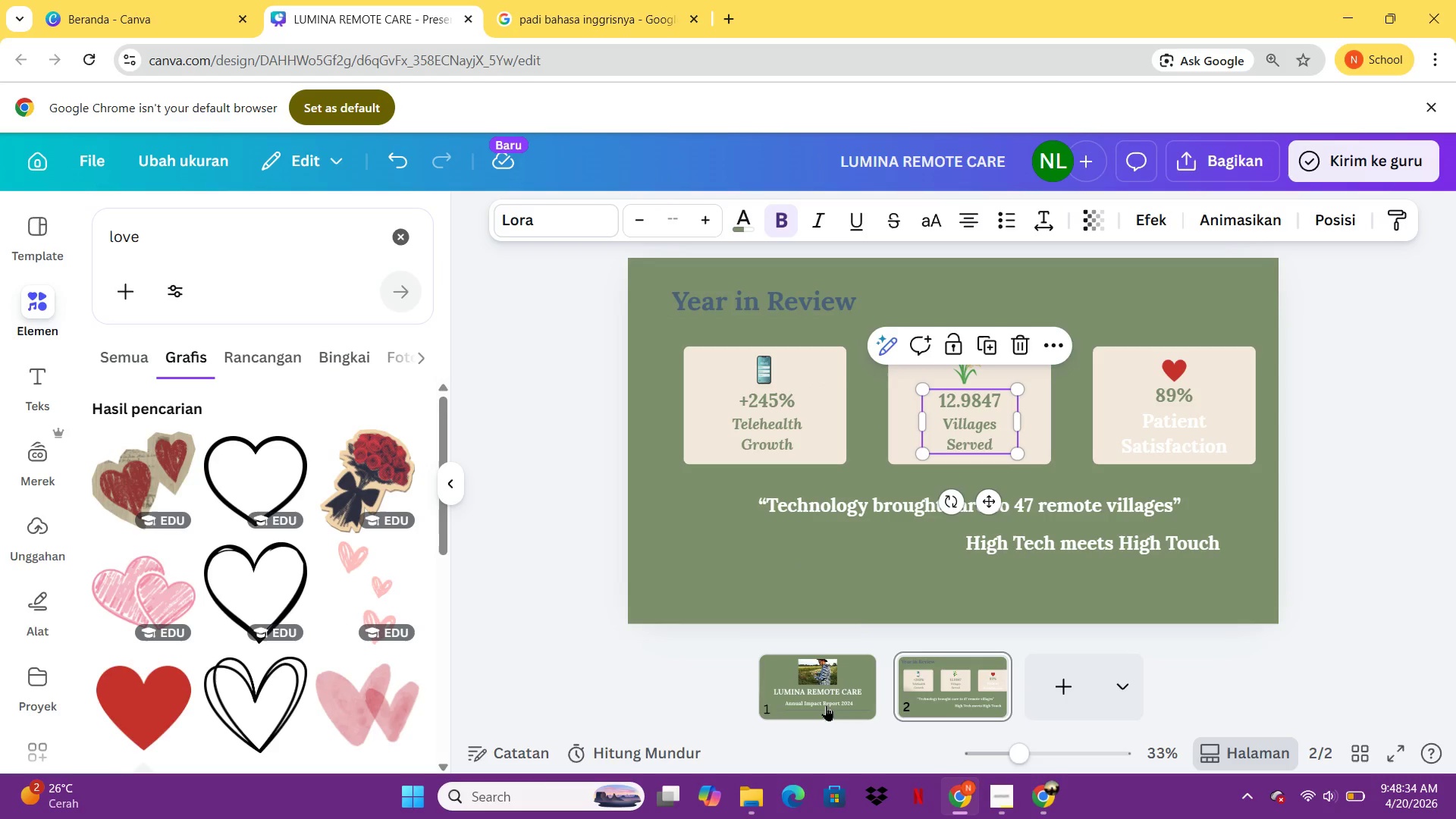 
left_click([826, 705])
 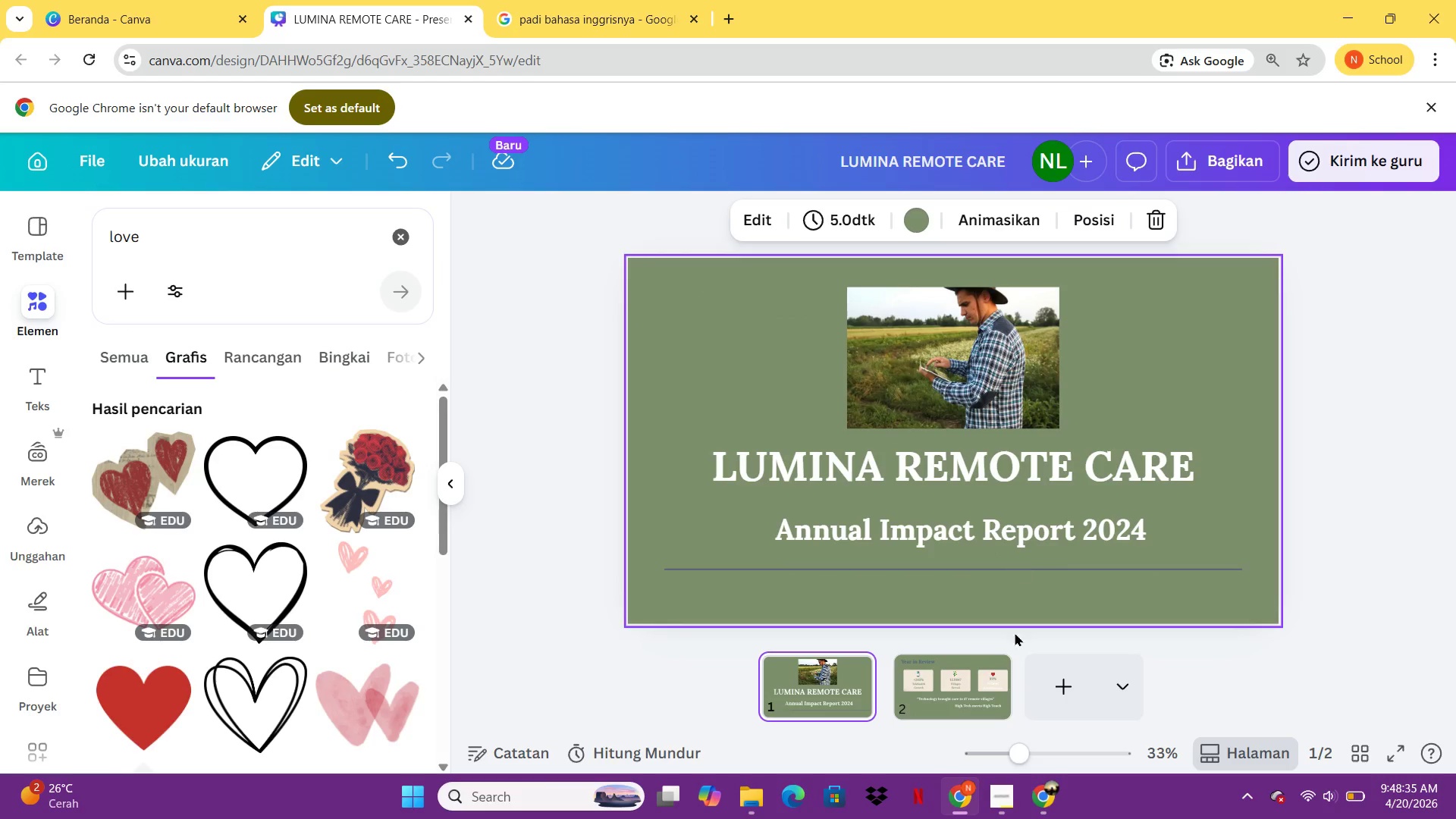 
left_click([977, 692])
 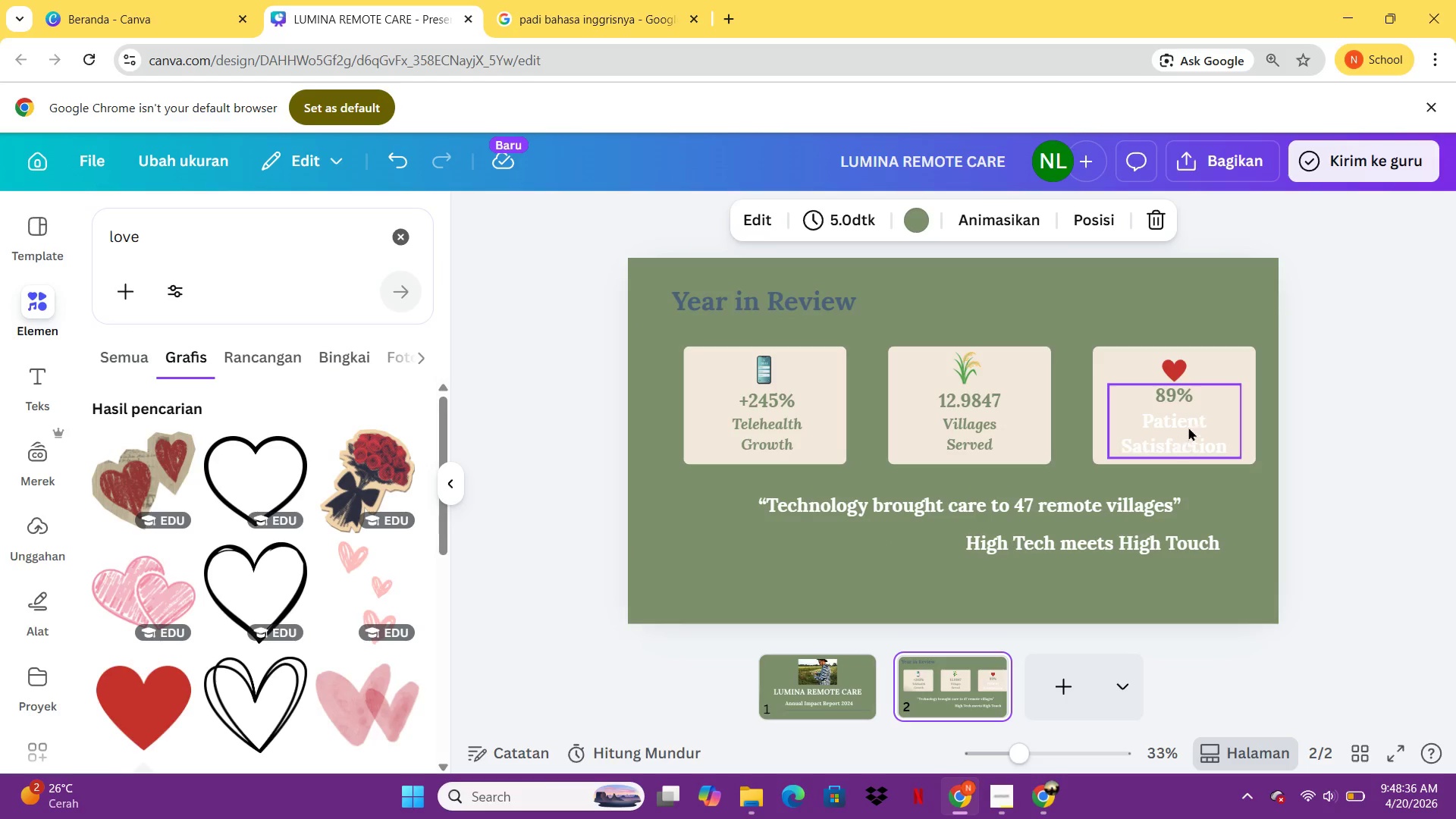 
left_click([1189, 425])
 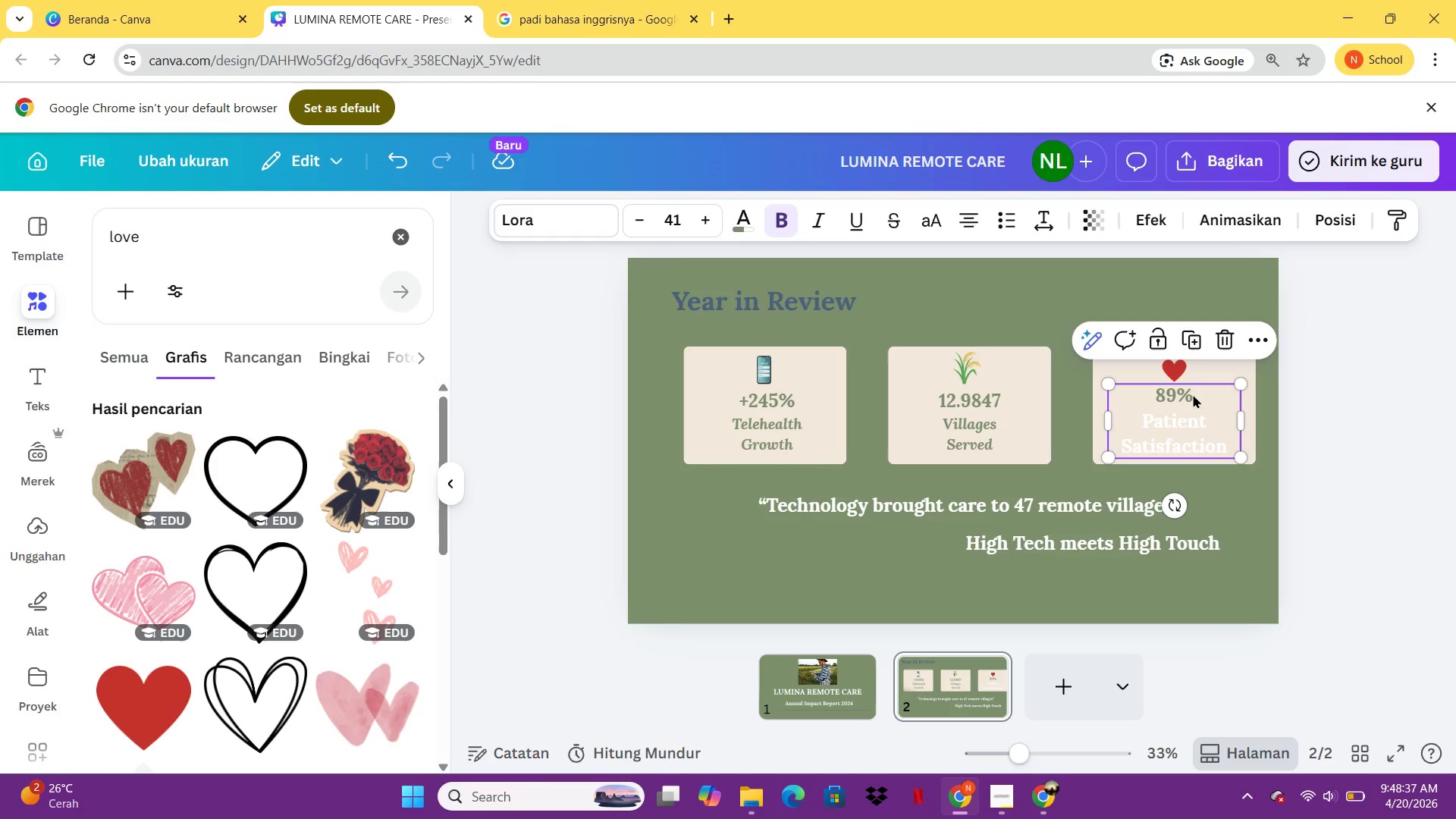 
left_click([1193, 394])
 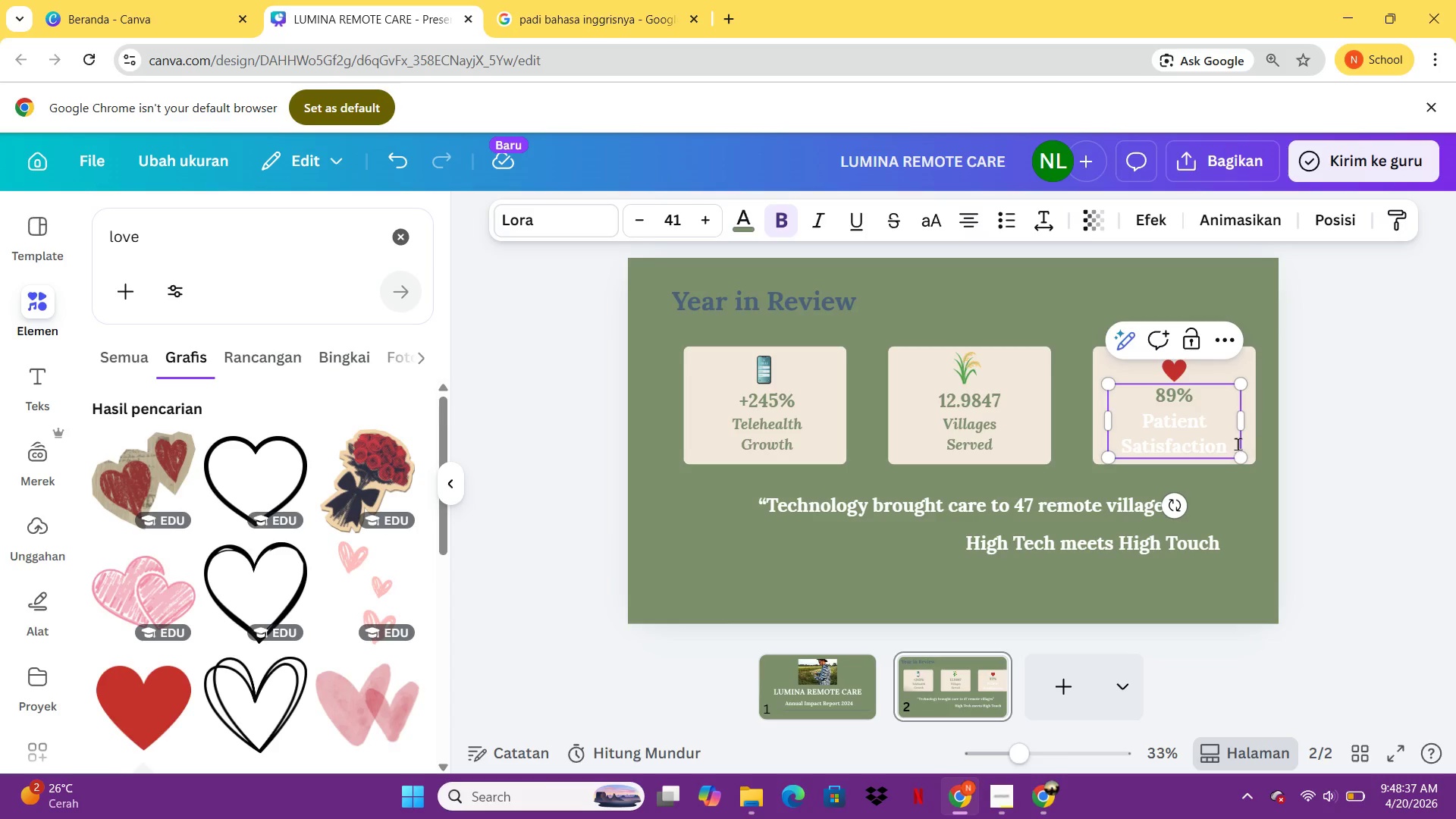 
left_click_drag(start_coordinate=[1238, 444], to_coordinate=[1144, 423])
 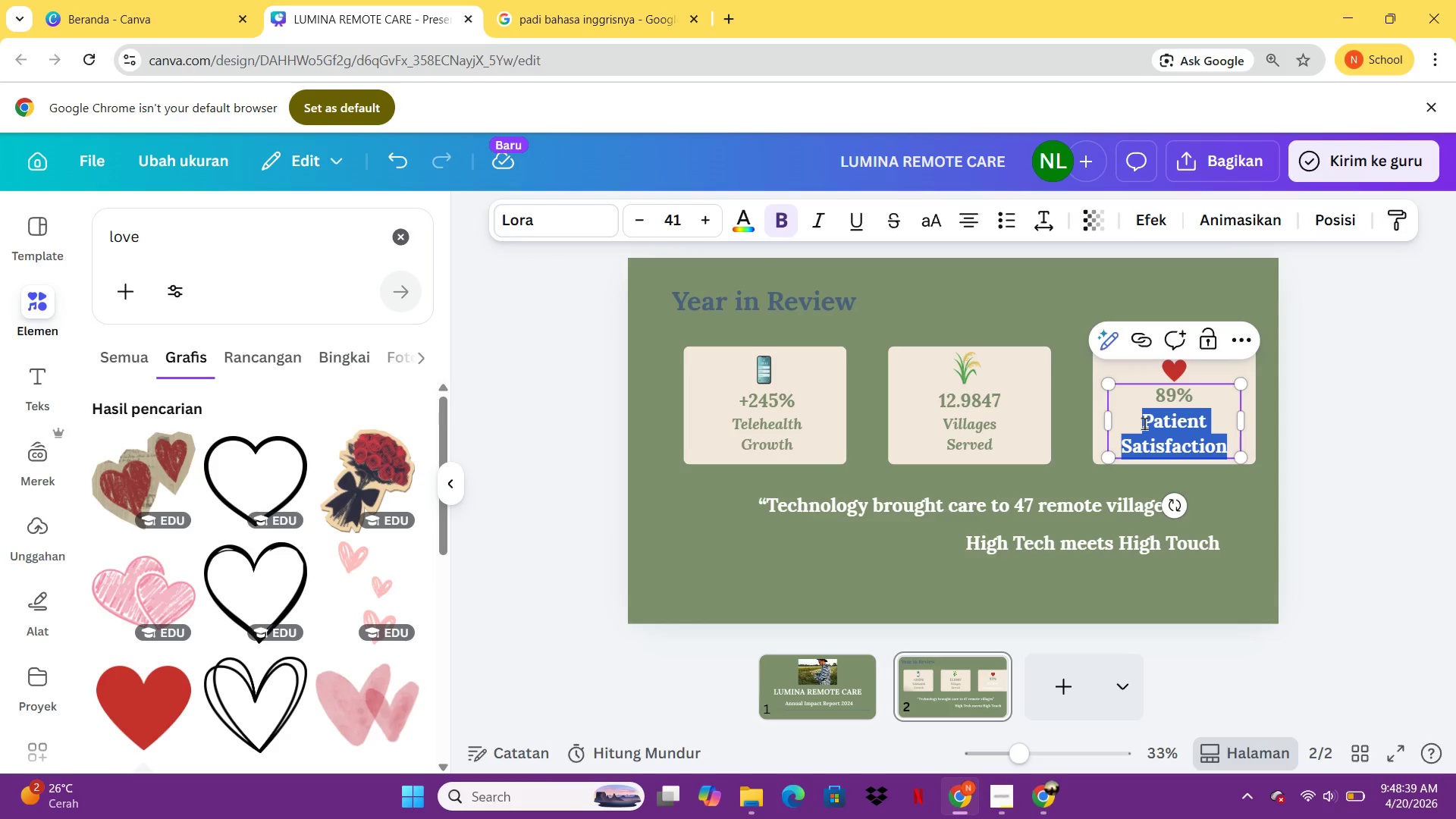 
left_click([1144, 423])
 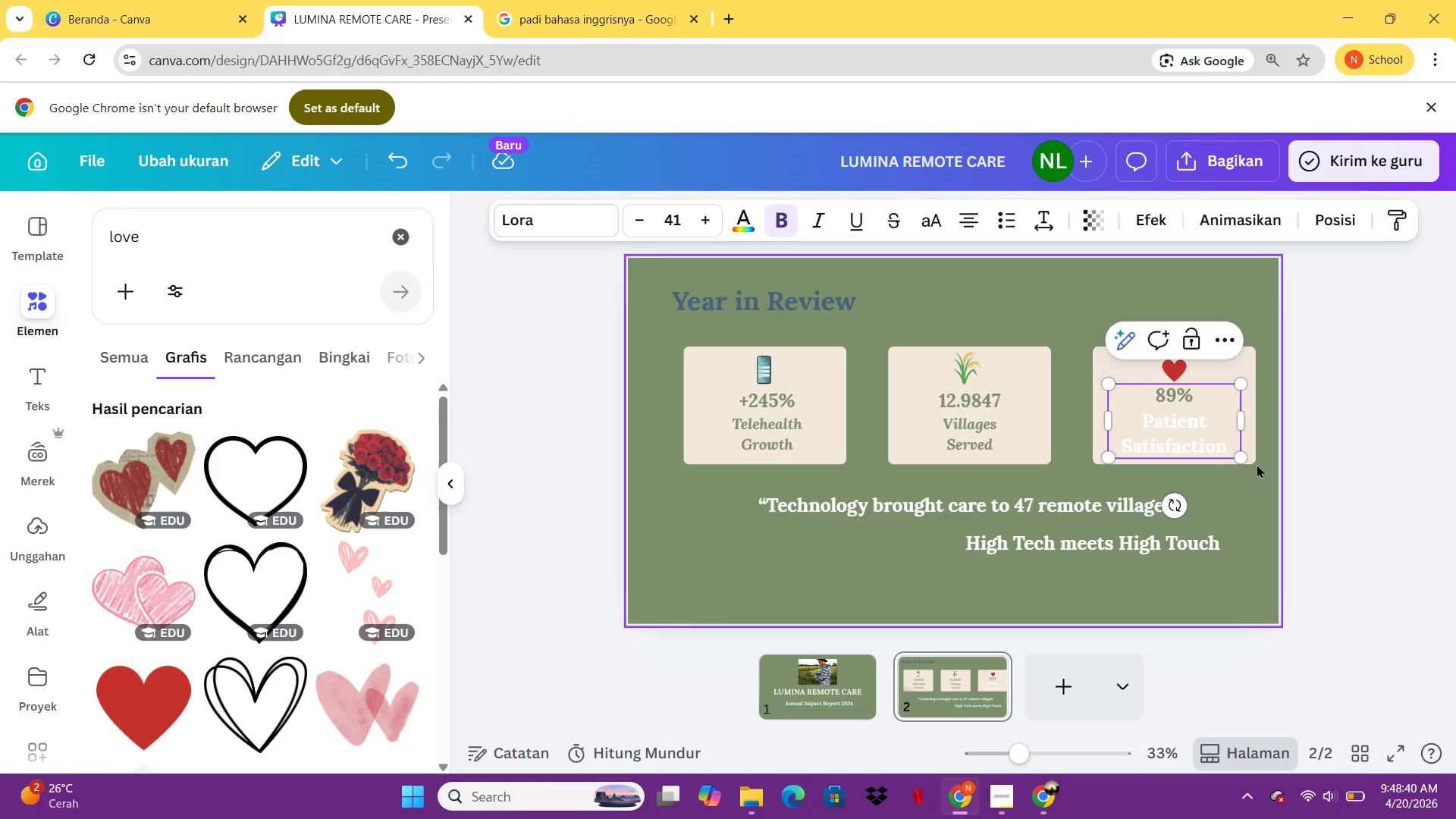 
left_click([1241, 460])
 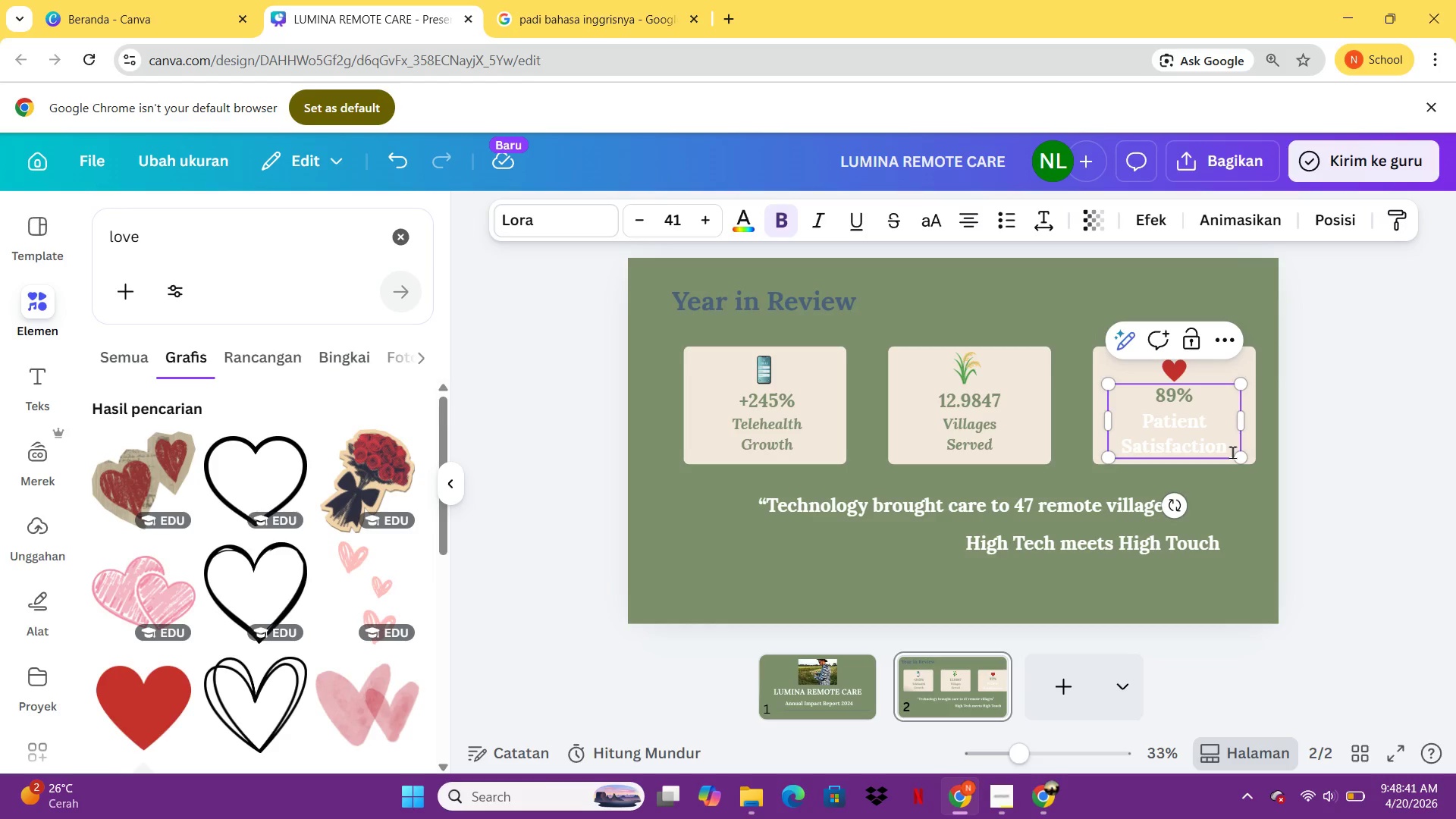 
left_click_drag(start_coordinate=[1232, 452], to_coordinate=[1143, 428])
 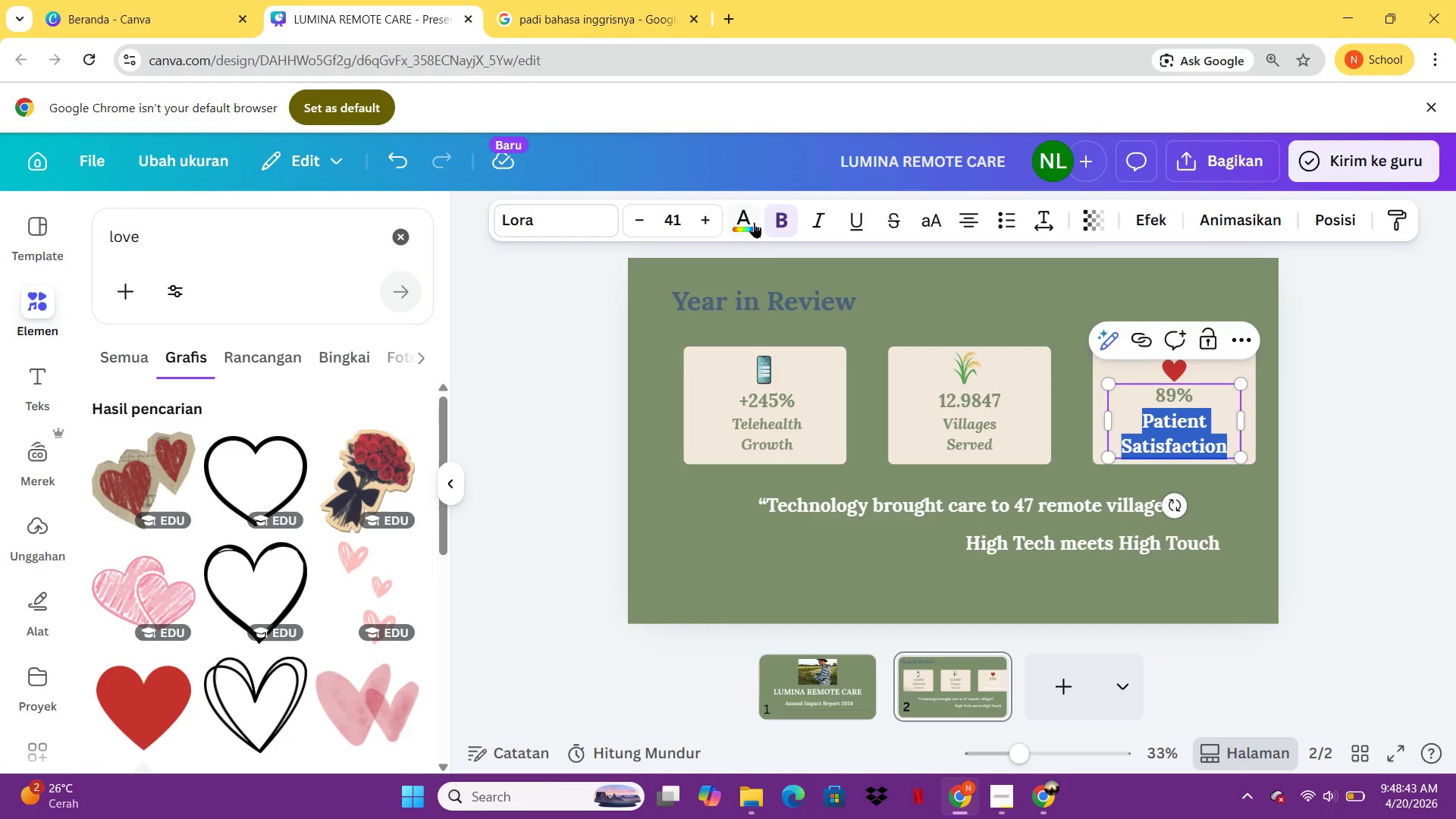 
left_click([743, 219])
 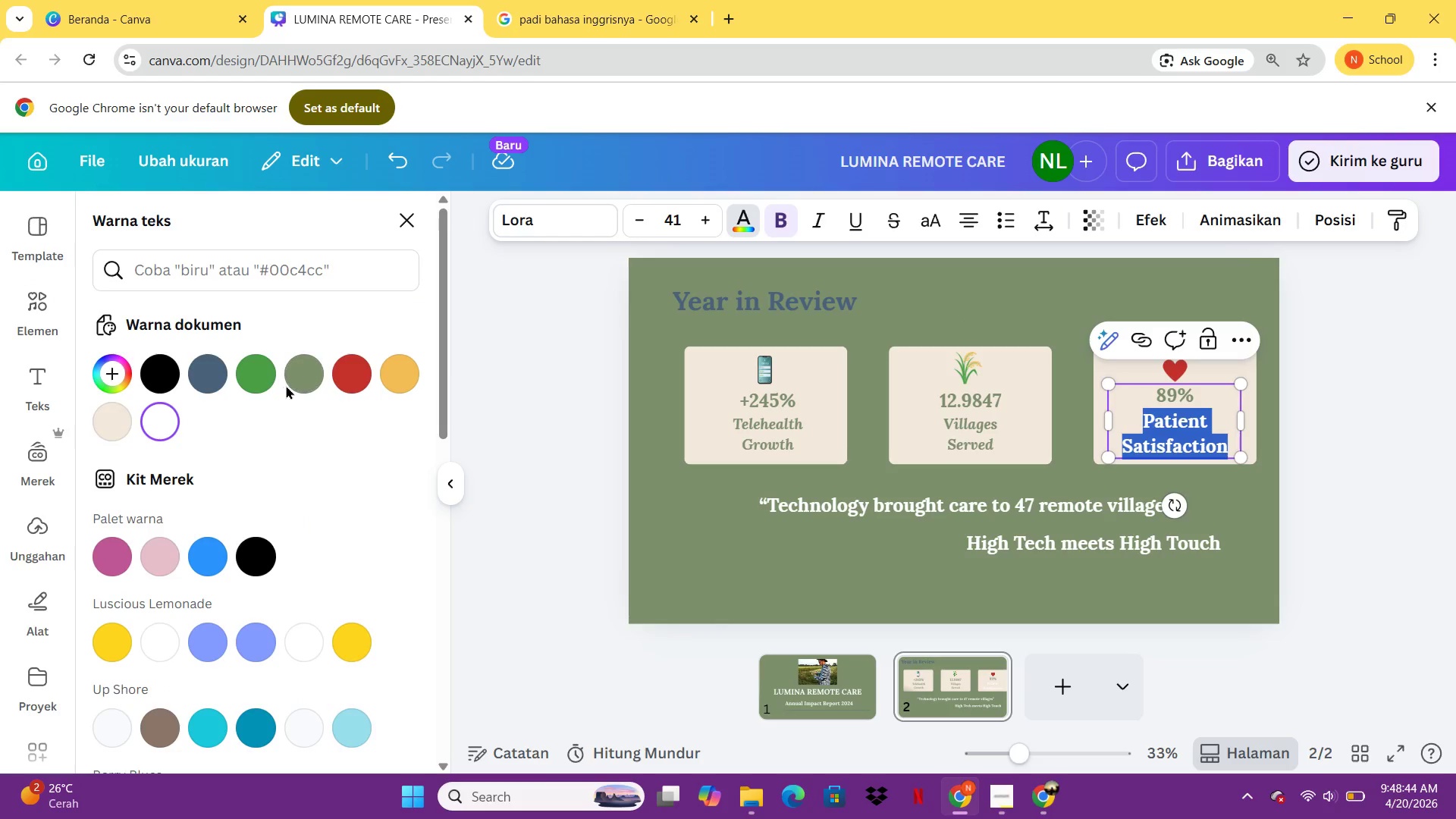 
left_click([305, 381])
 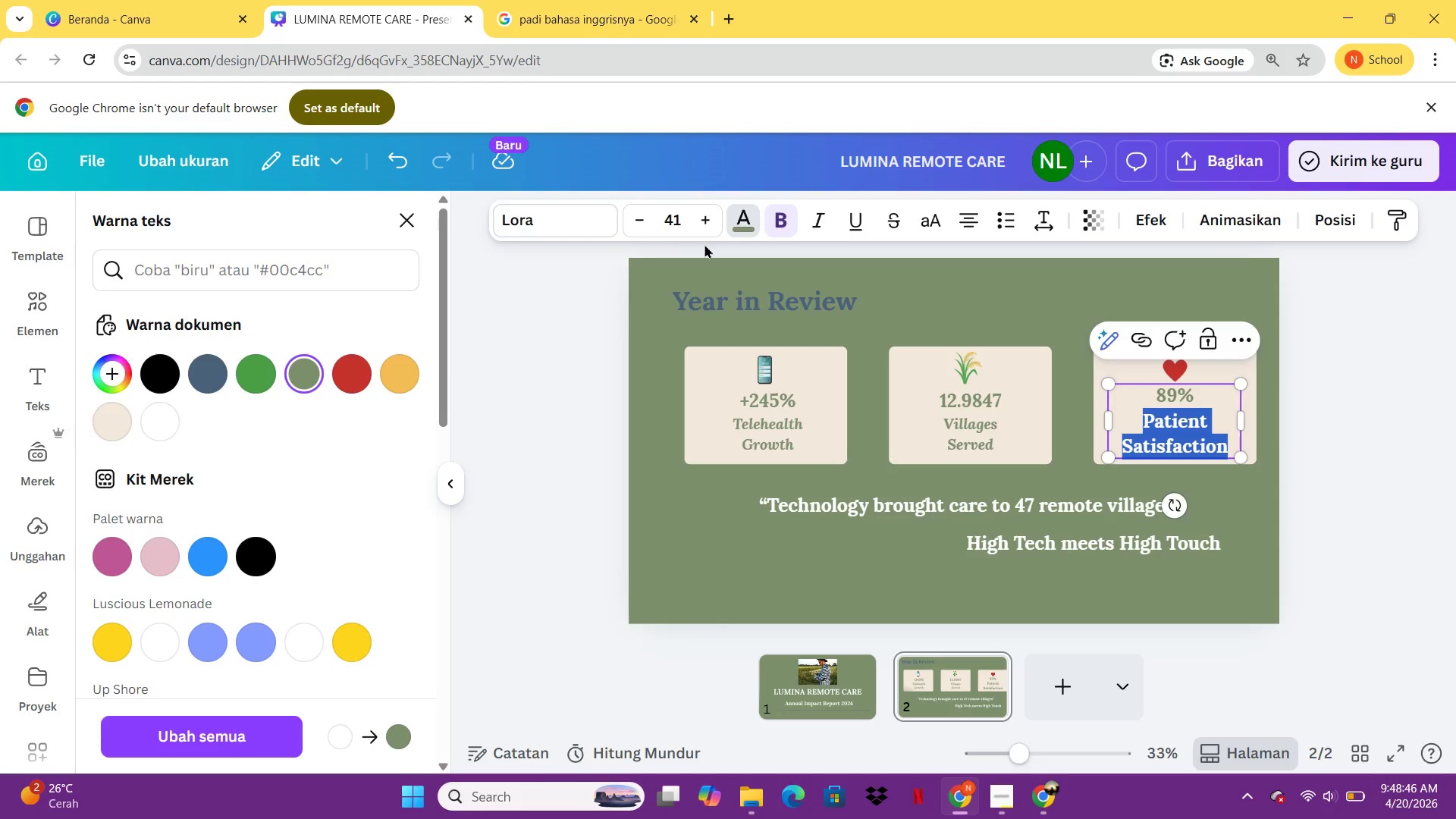 
key(Control+I)
 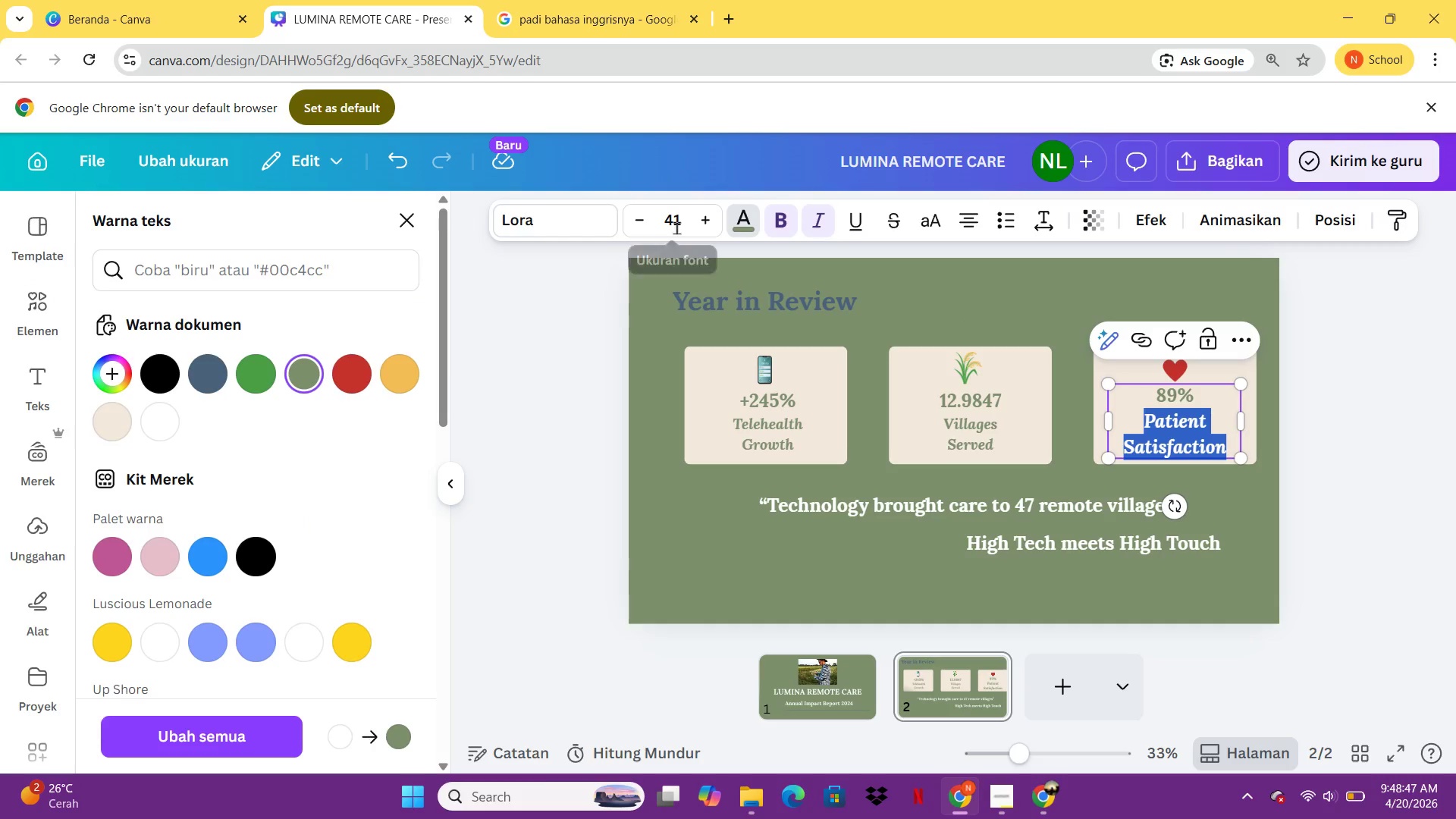 
left_click([676, 228])
 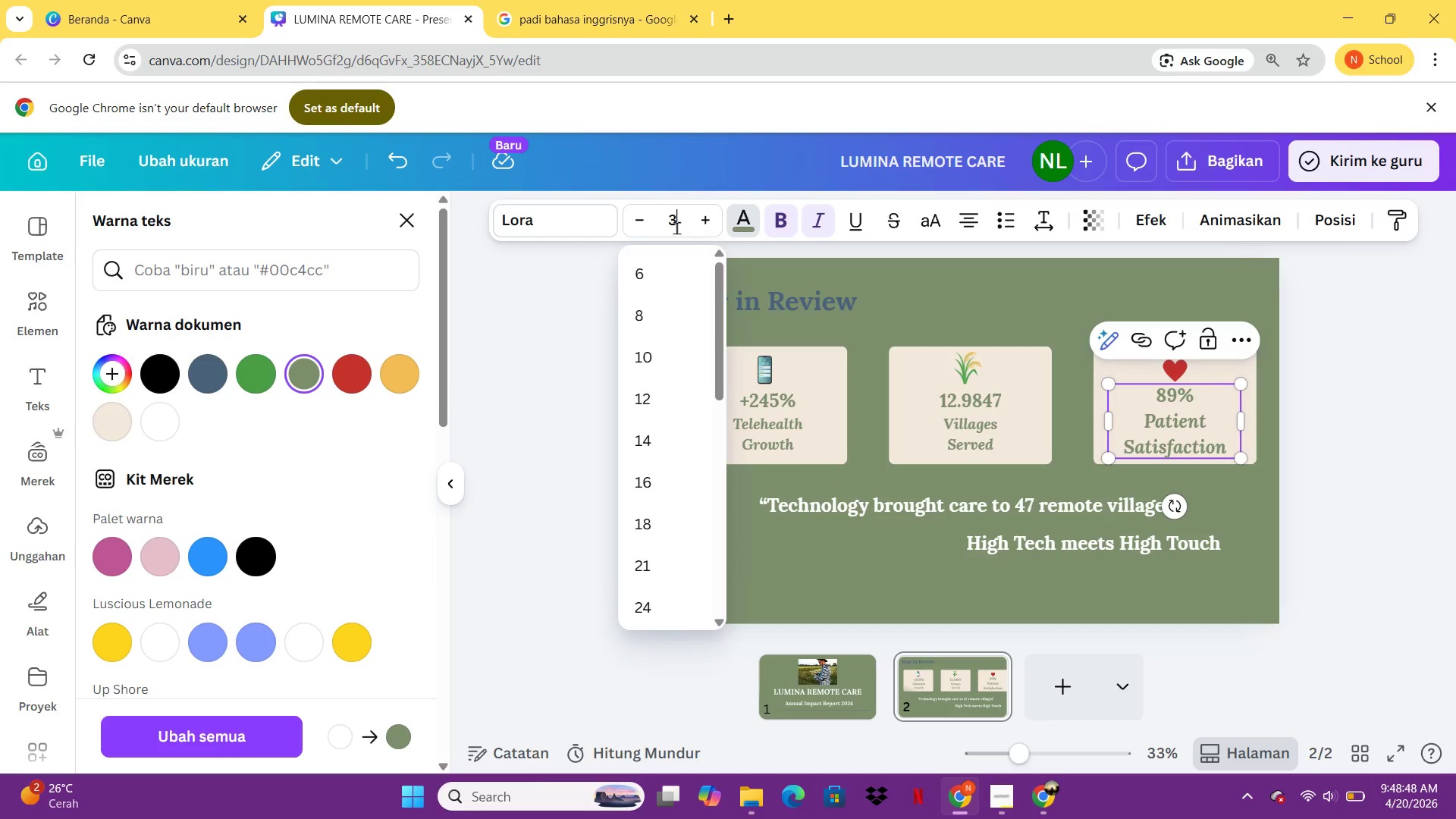 
type(33)
 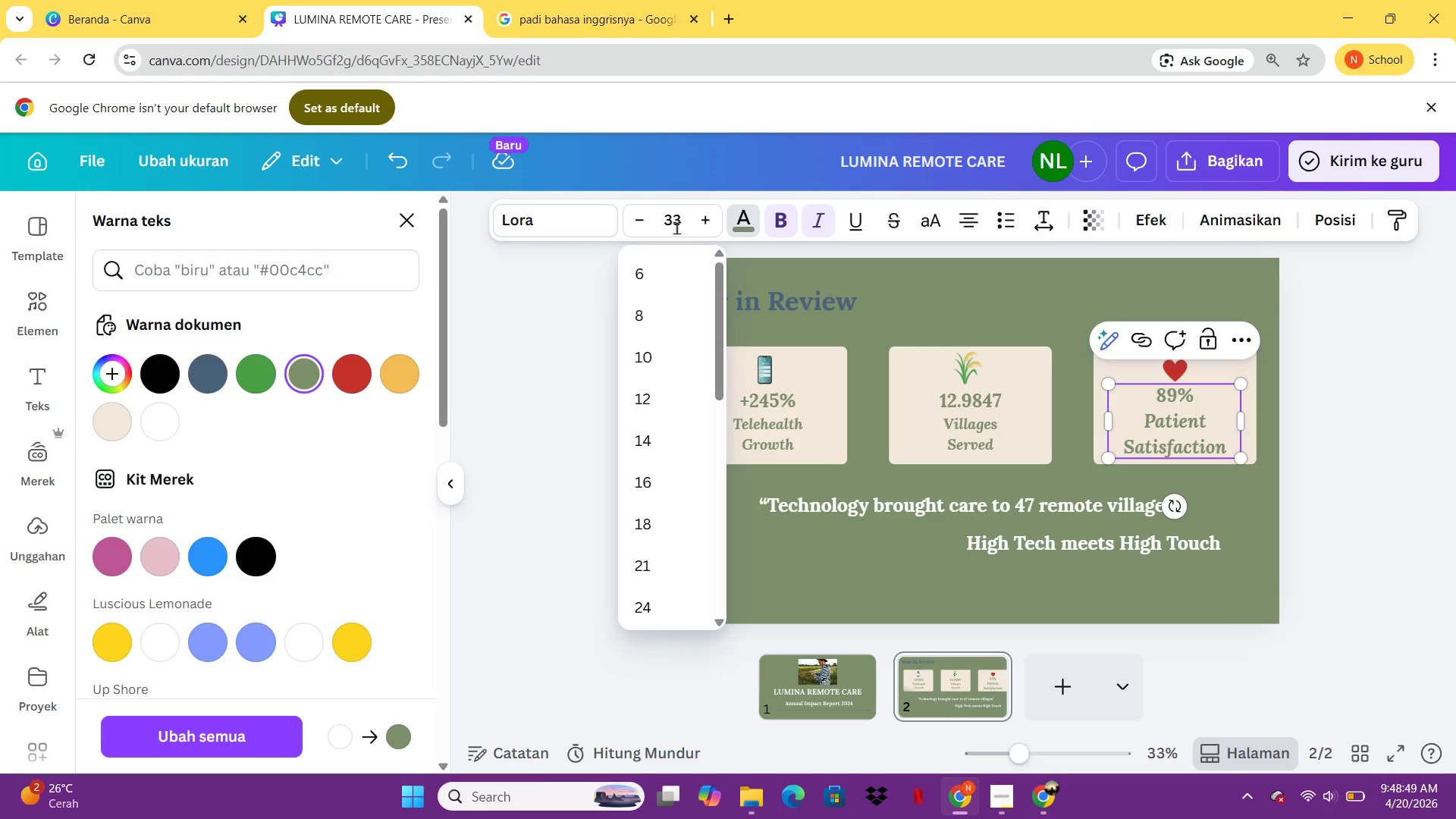 
key(Enter)
 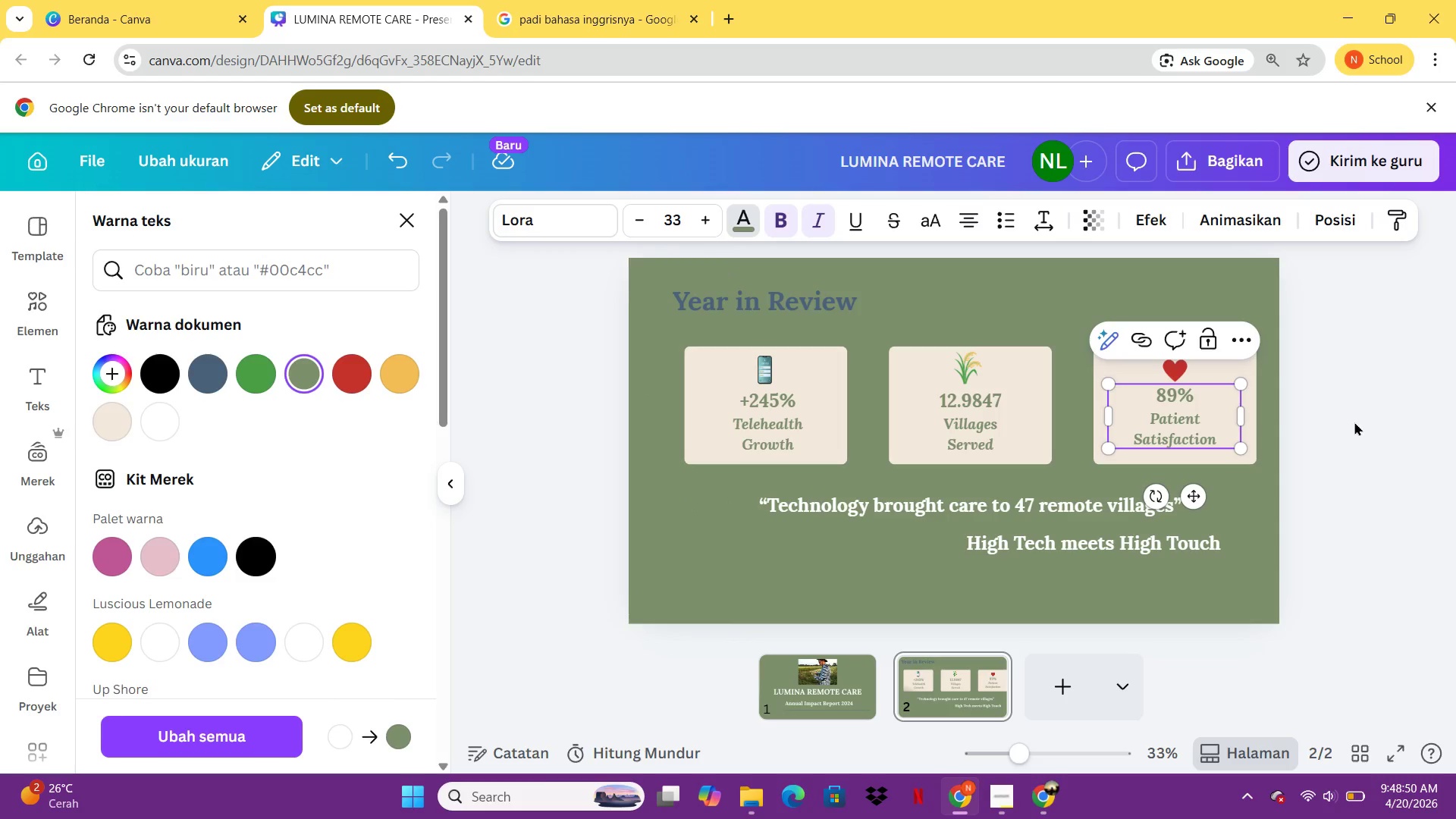 
left_click([1354, 422])
 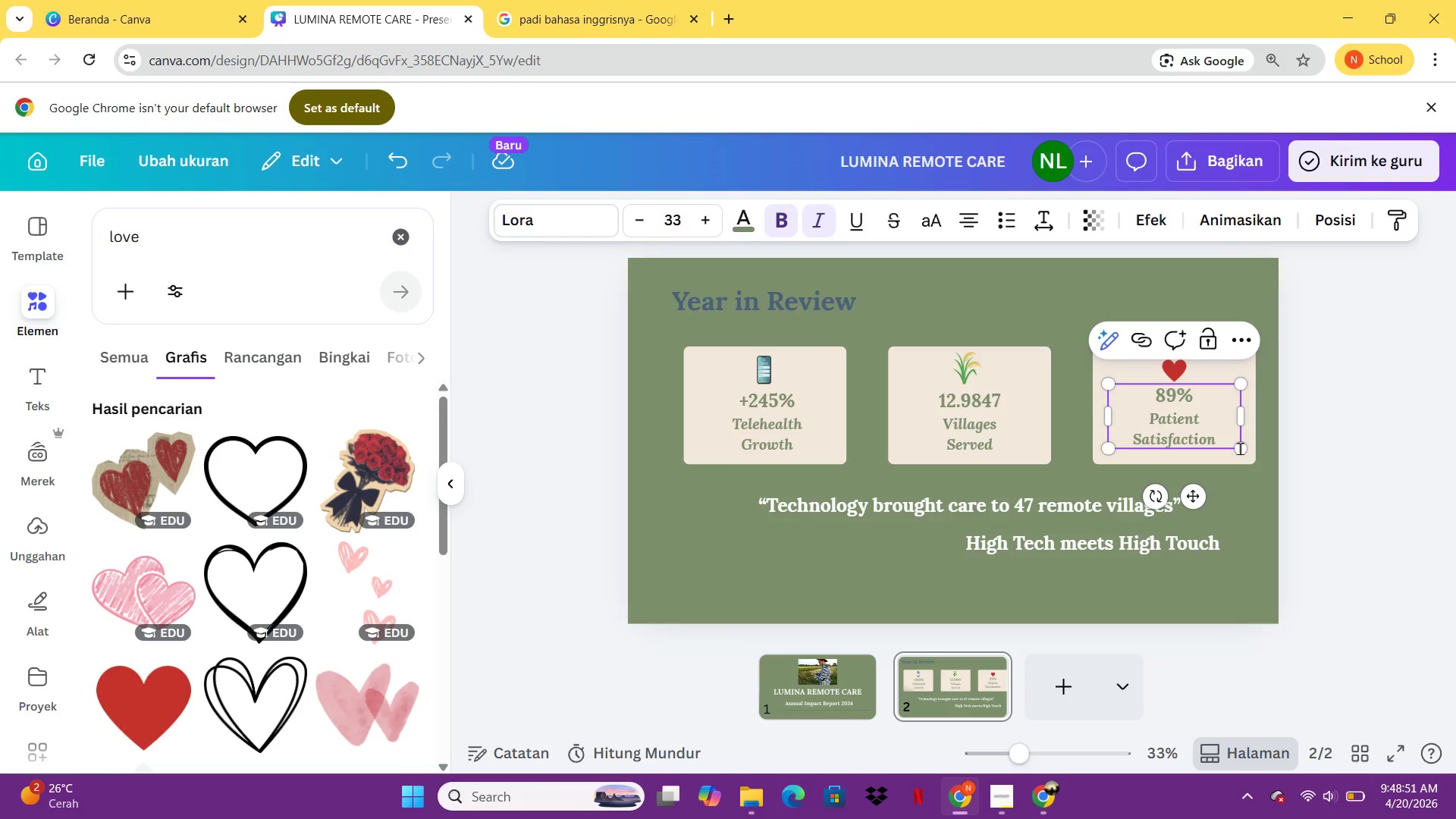 
left_click([1392, 460])
 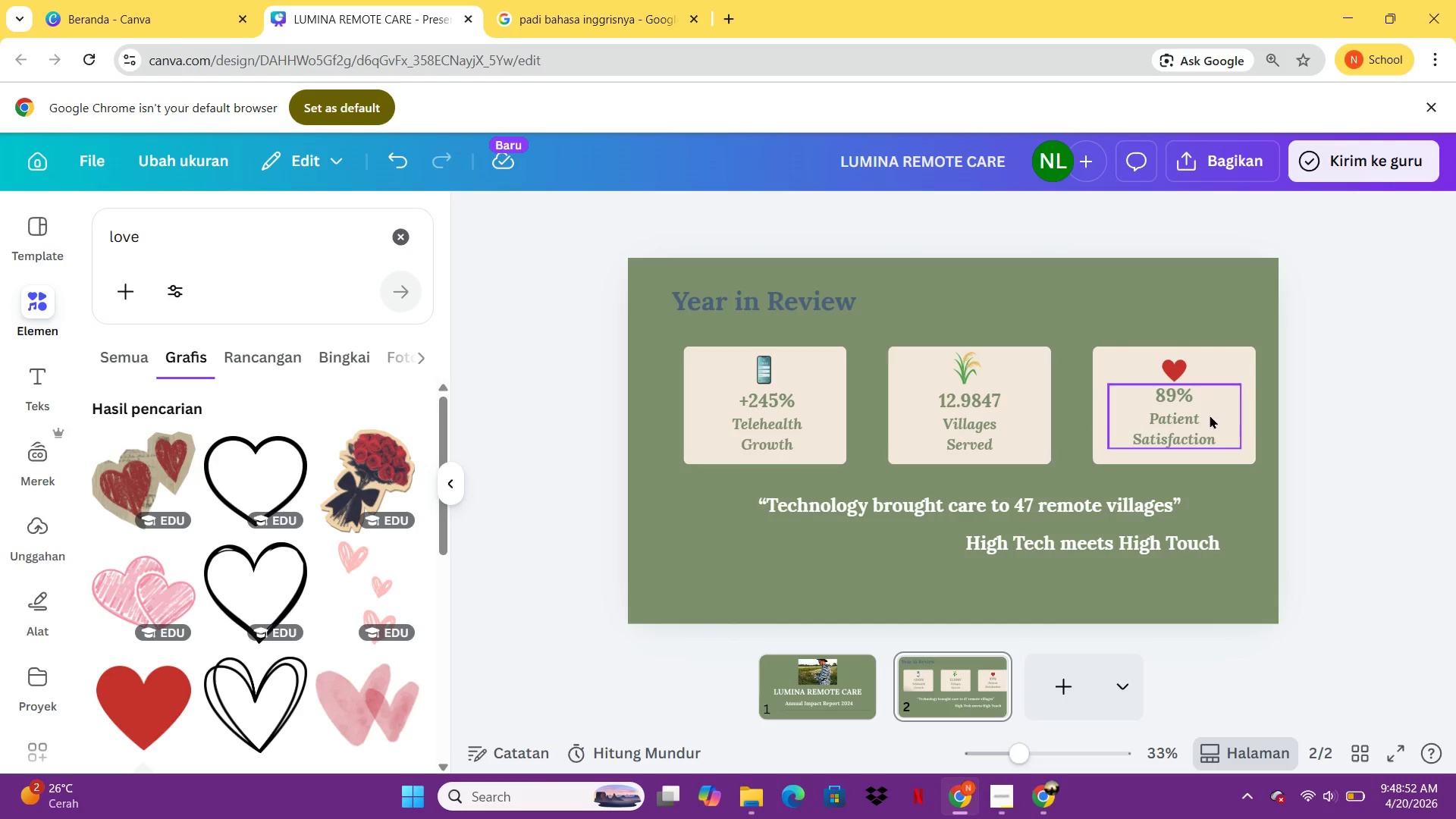 
left_click_drag(start_coordinate=[1210, 415], to_coordinate=[1211, 421])
 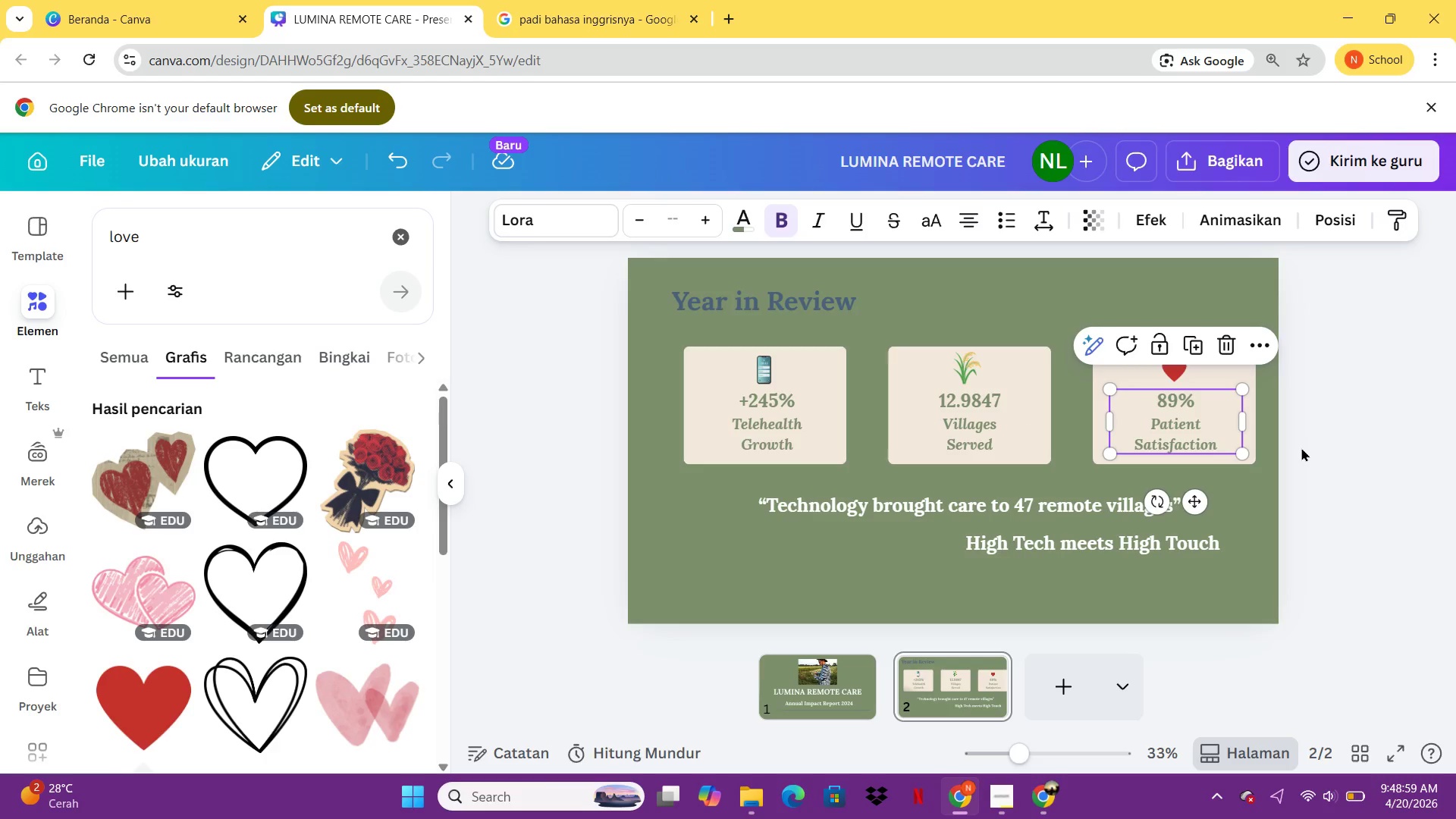 
left_click([1301, 447])
 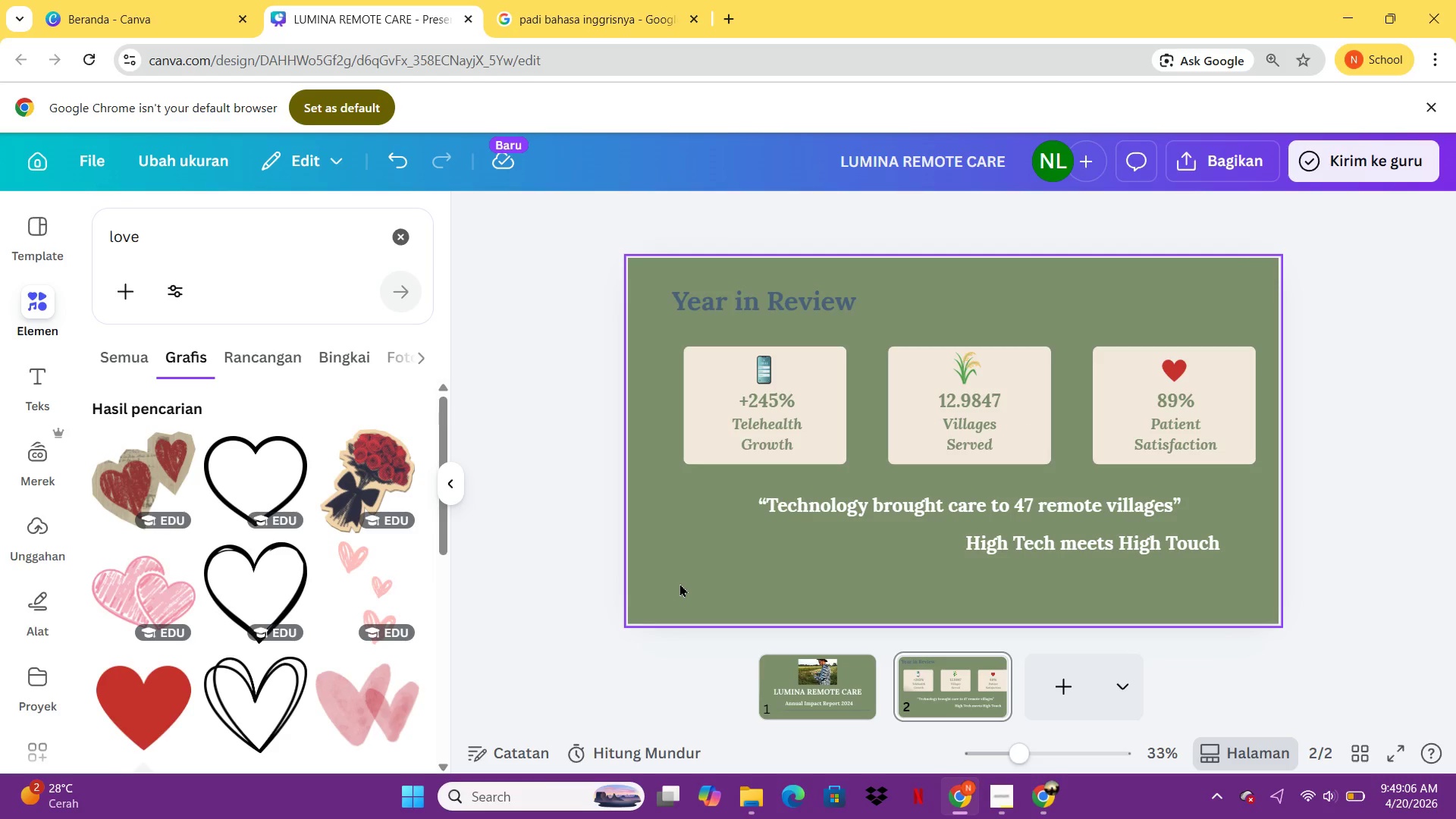 
wait(11.86)
 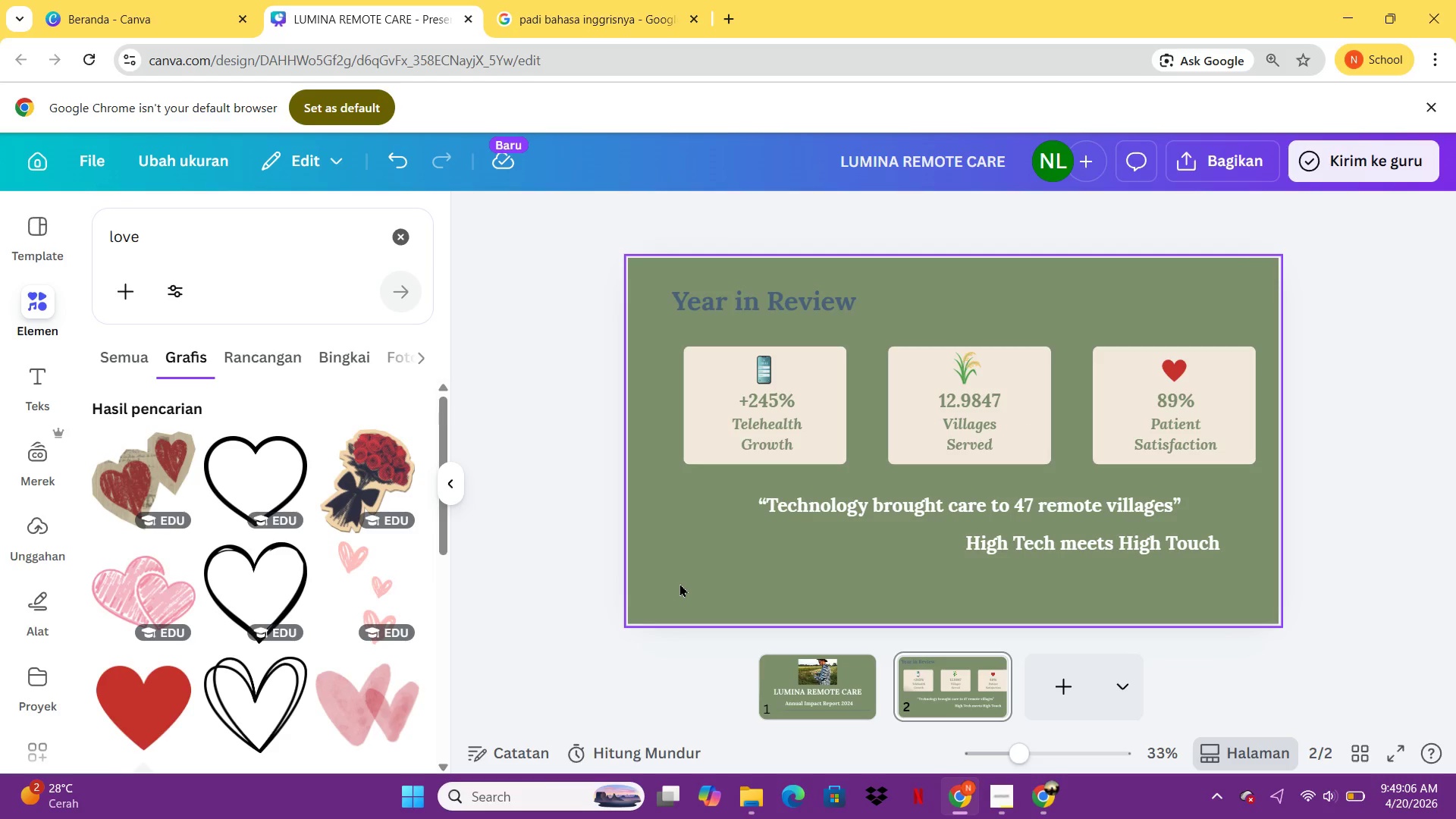 
left_click([1013, 510])
 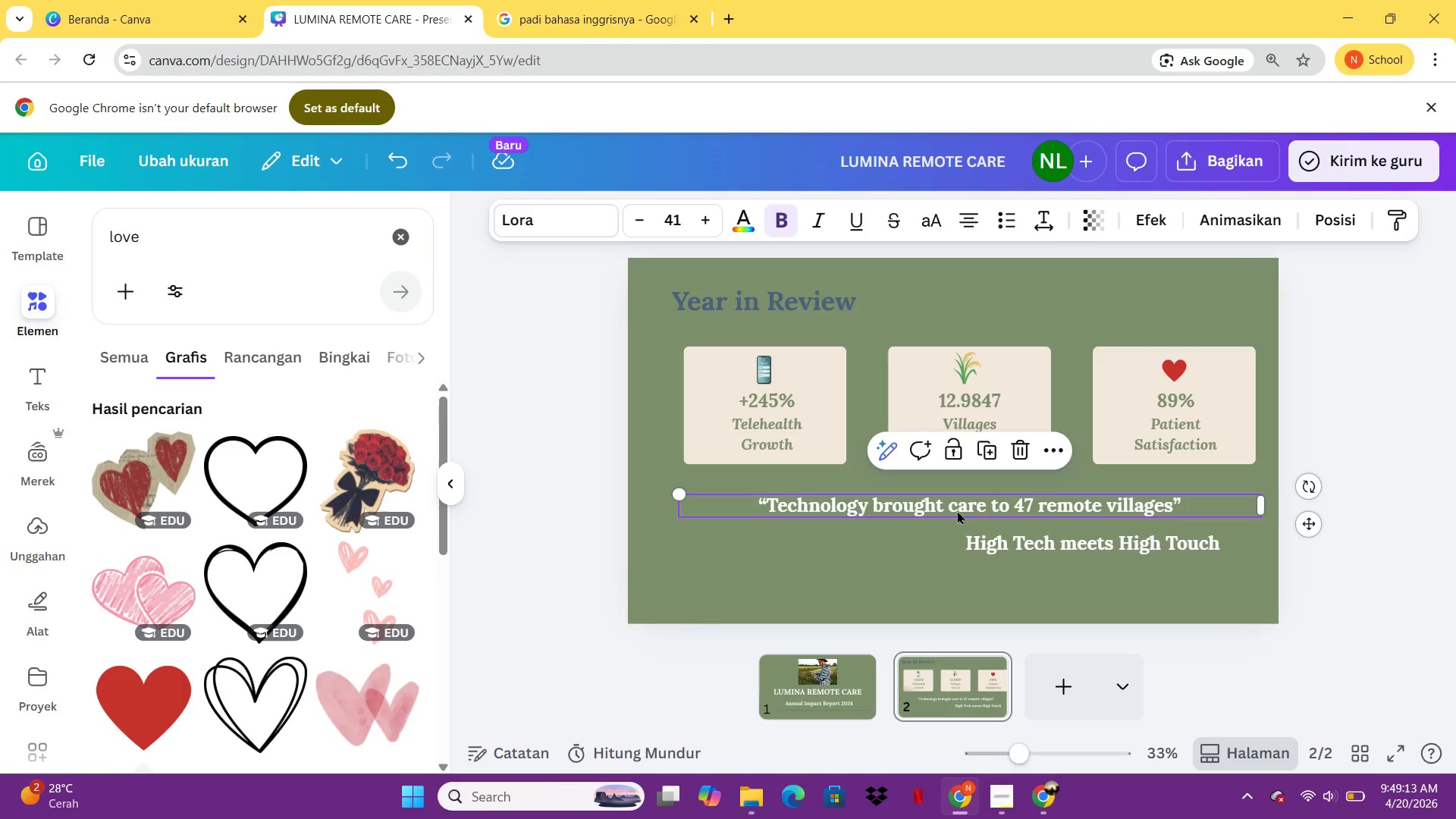 
key(Control+I)
 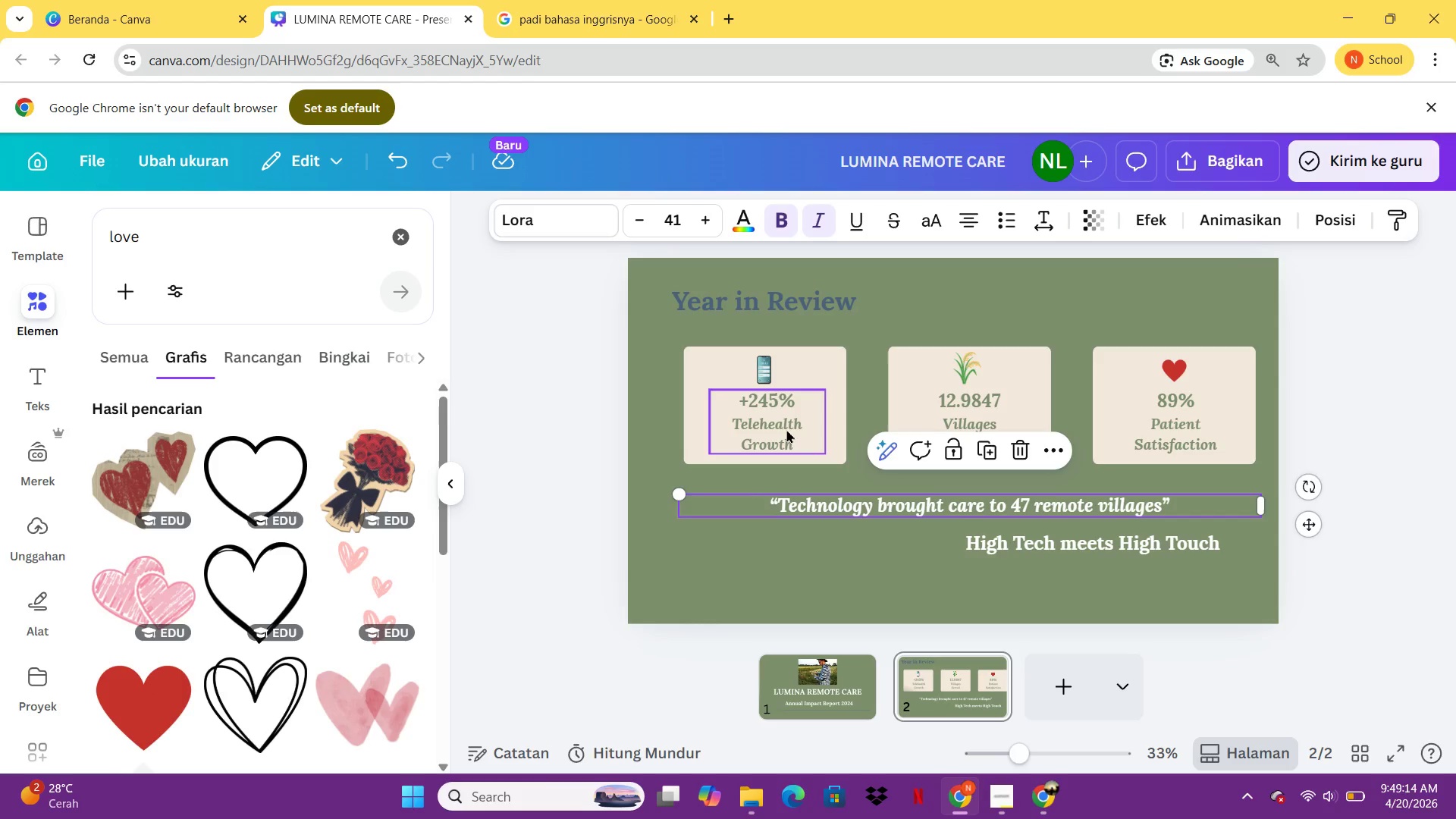 
left_click([785, 431])
 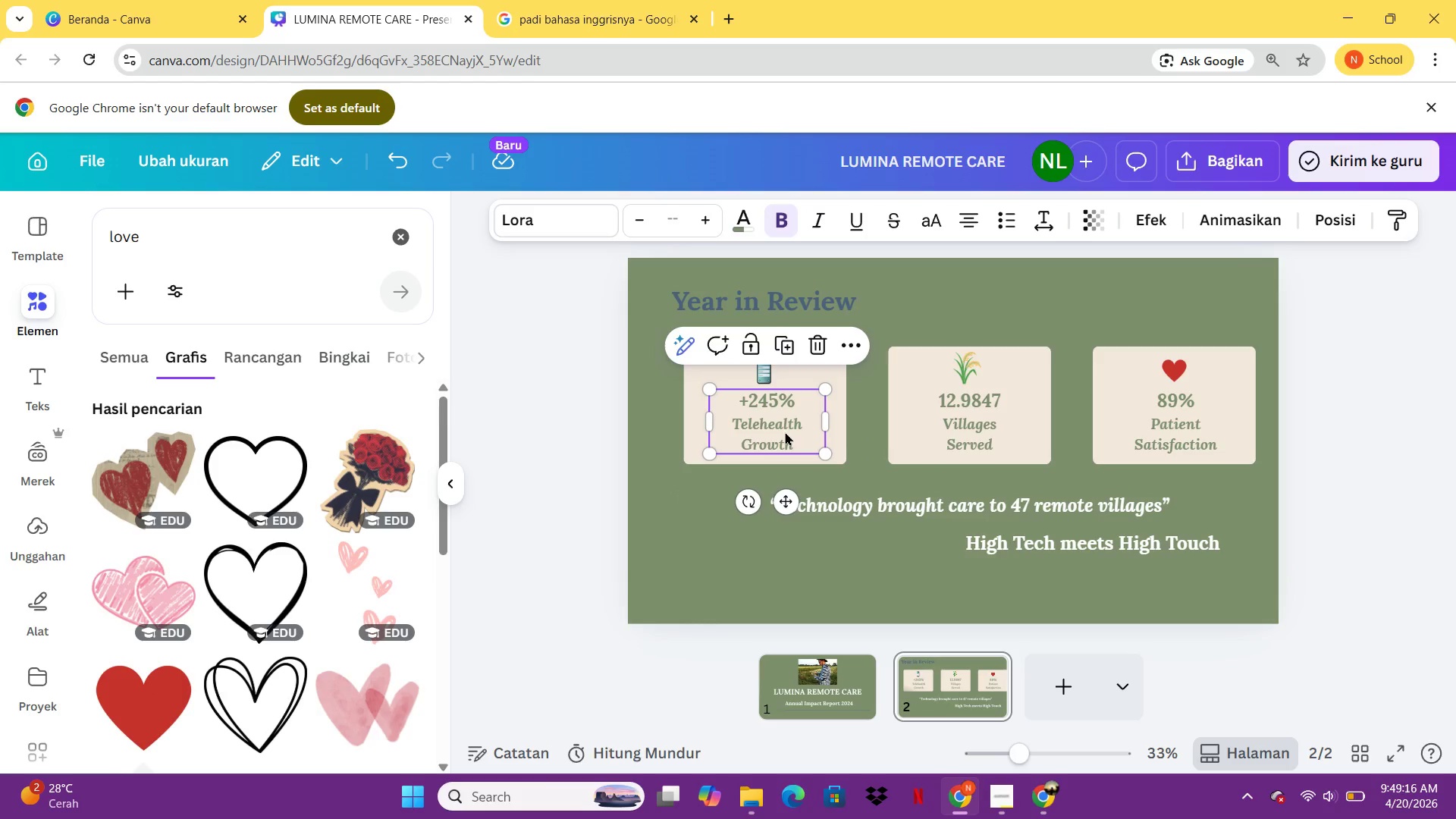 
key(Control+I)
 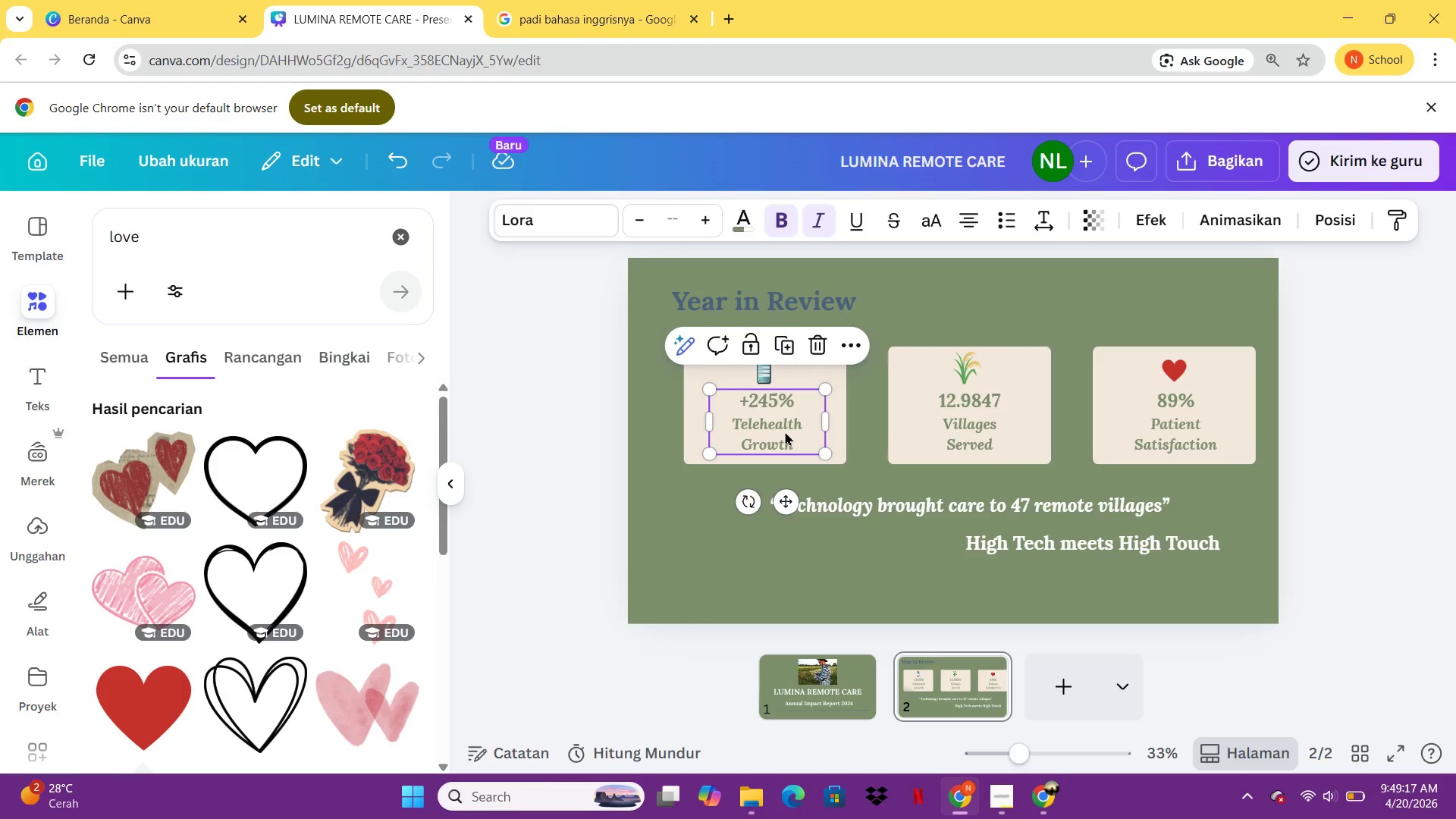 
key(Control+I)
 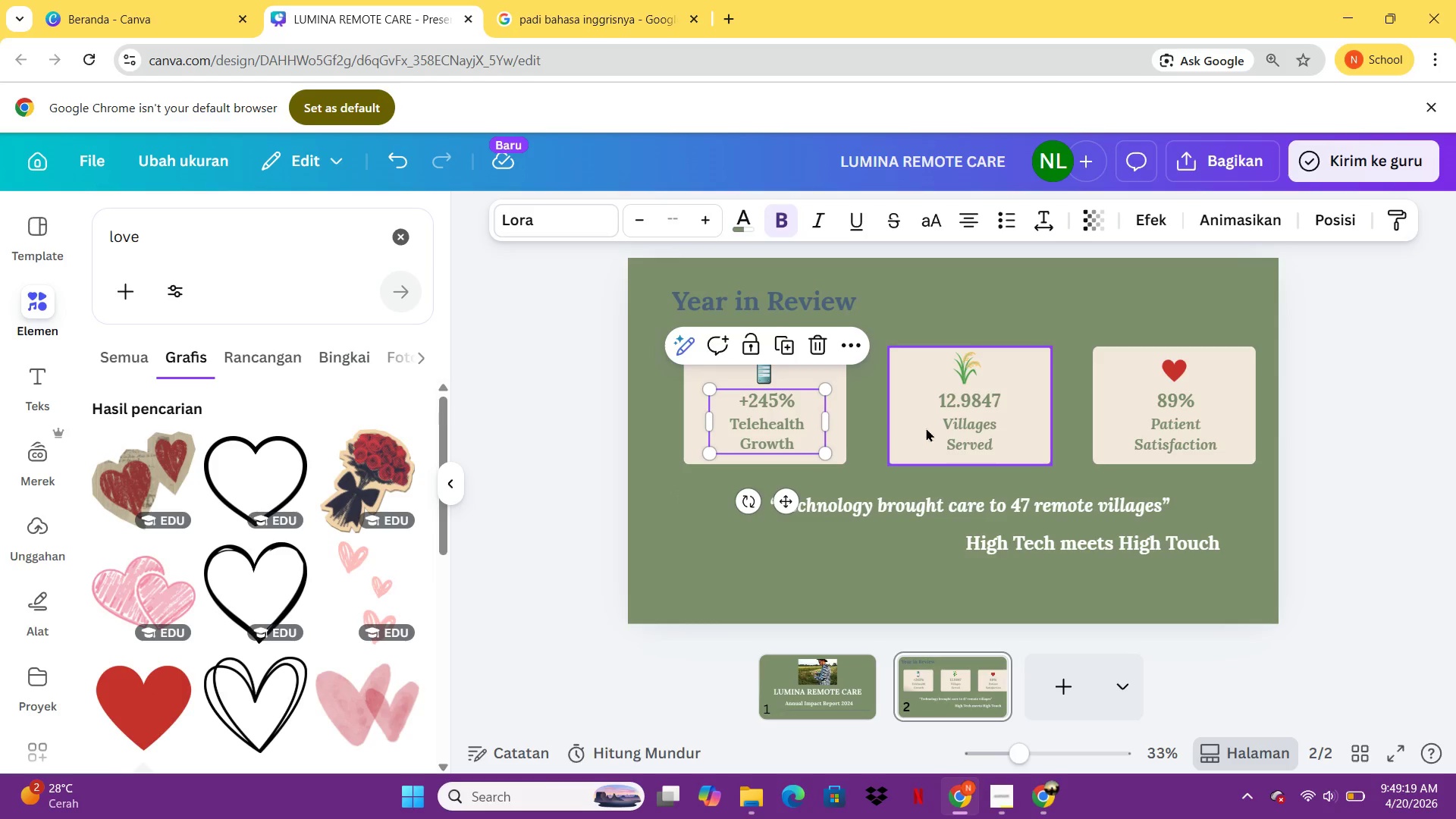 
left_click([959, 432])
 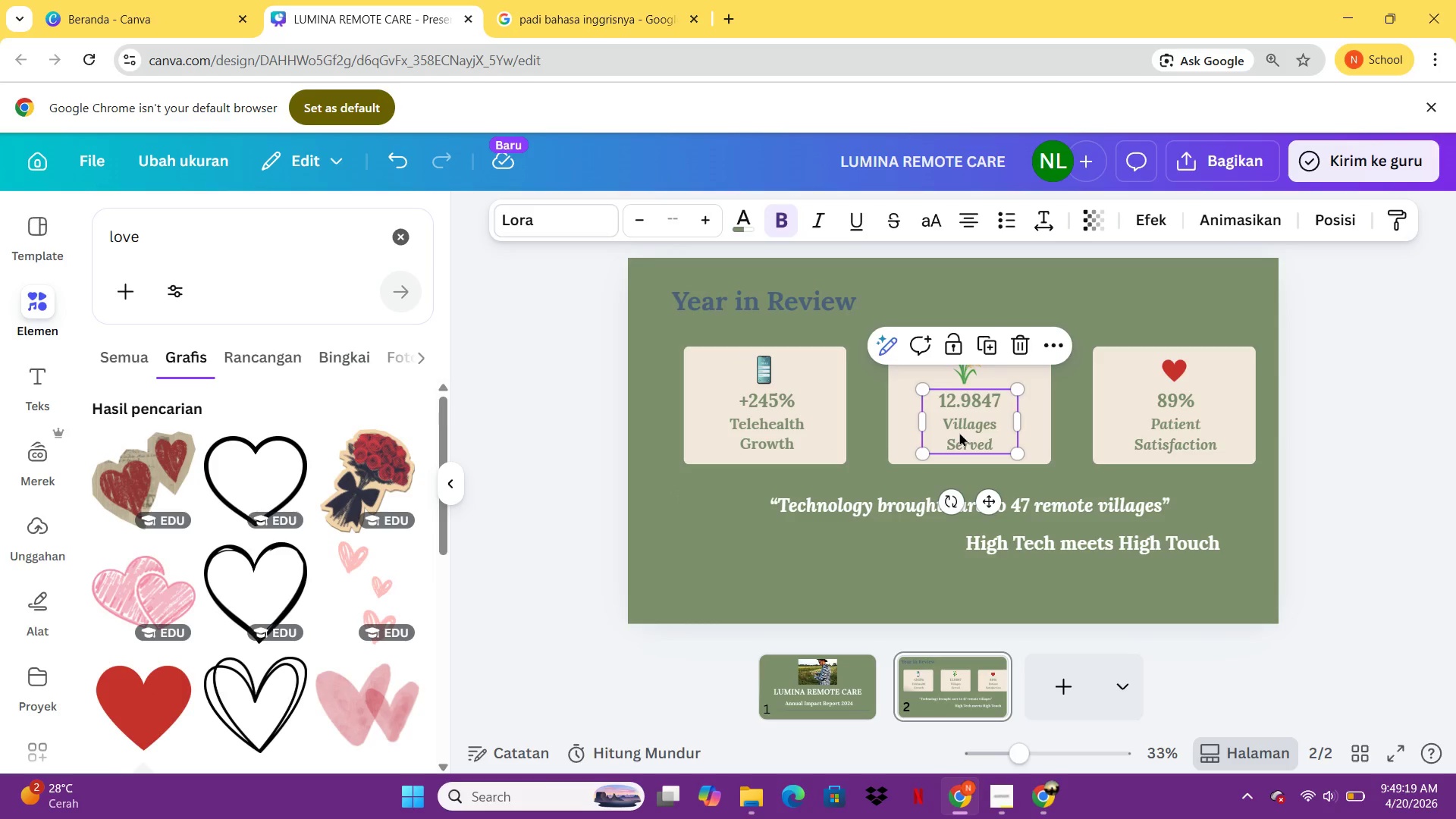 
key(Control+I)
 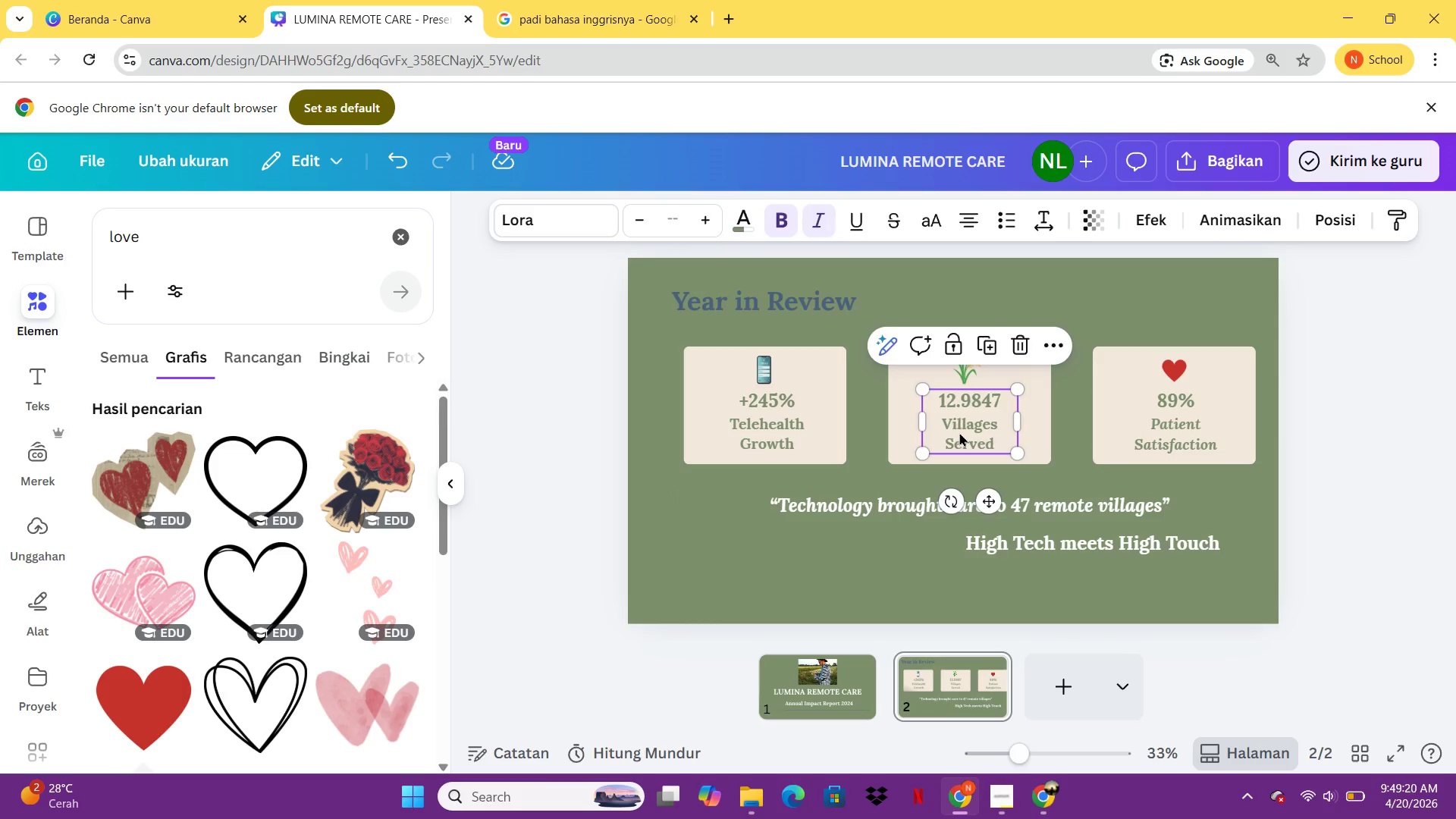 
key(Control+I)
 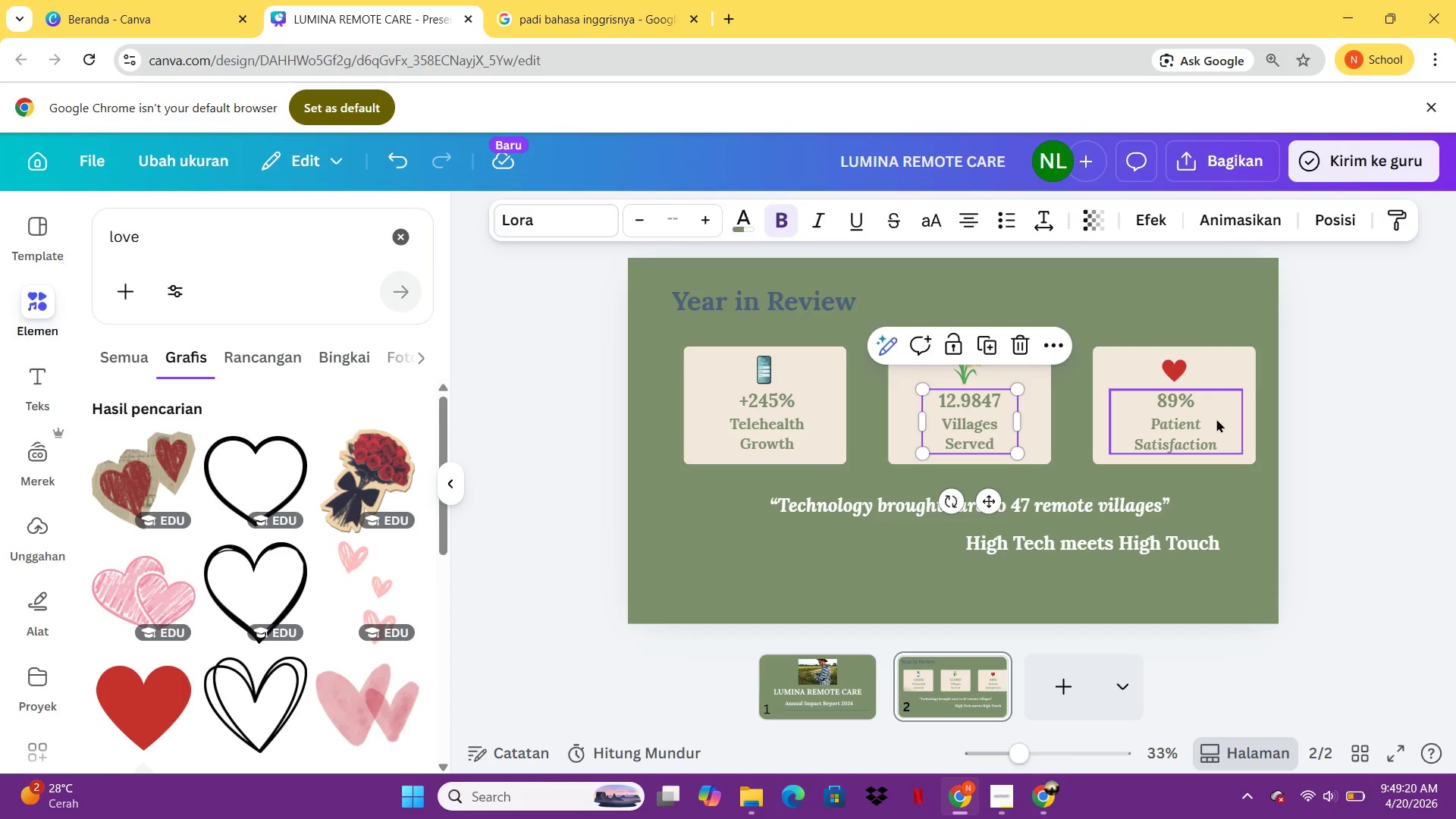 
left_click([1217, 419])
 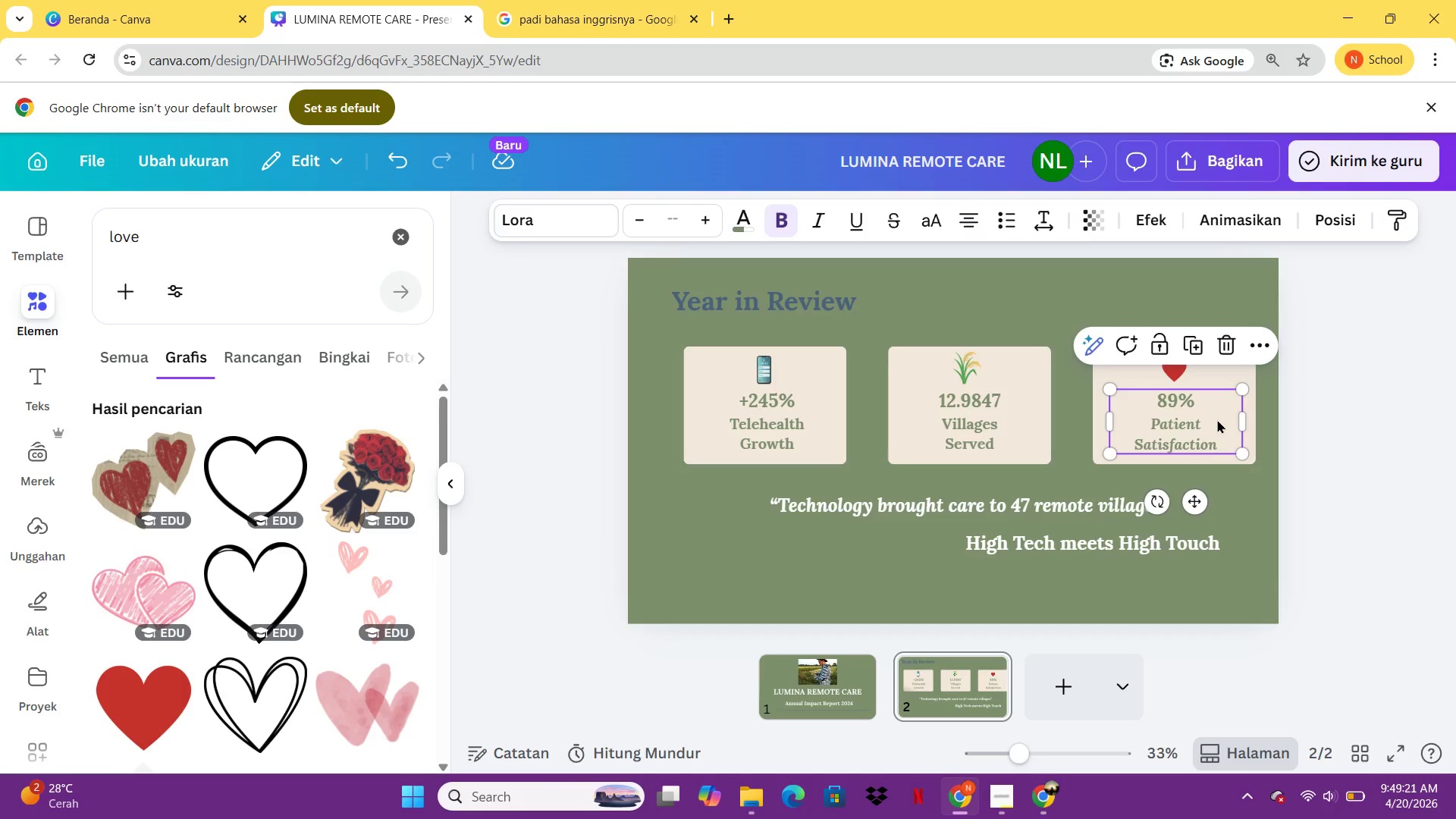 
key(Control+I)
 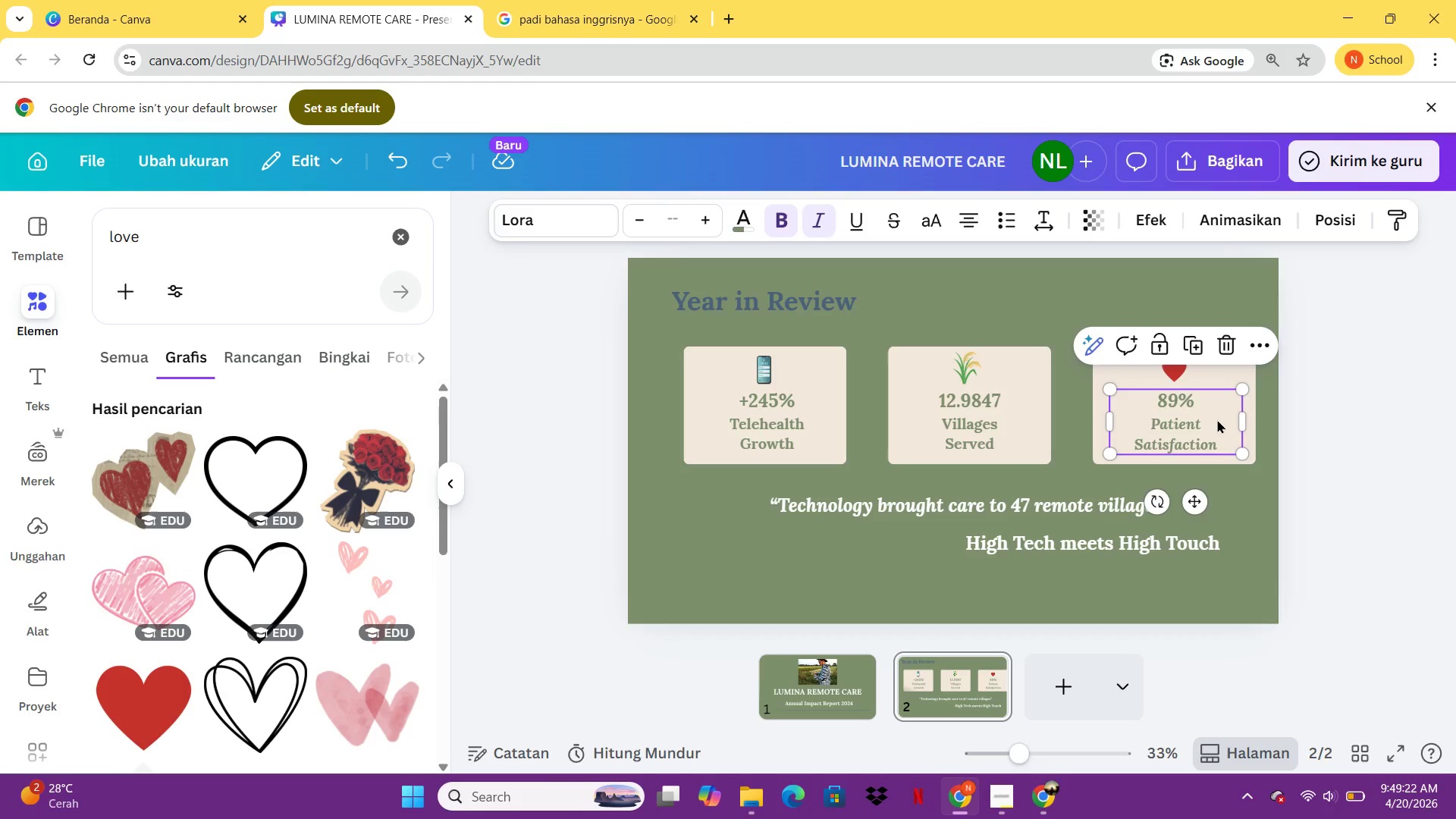 
key(Control+I)
 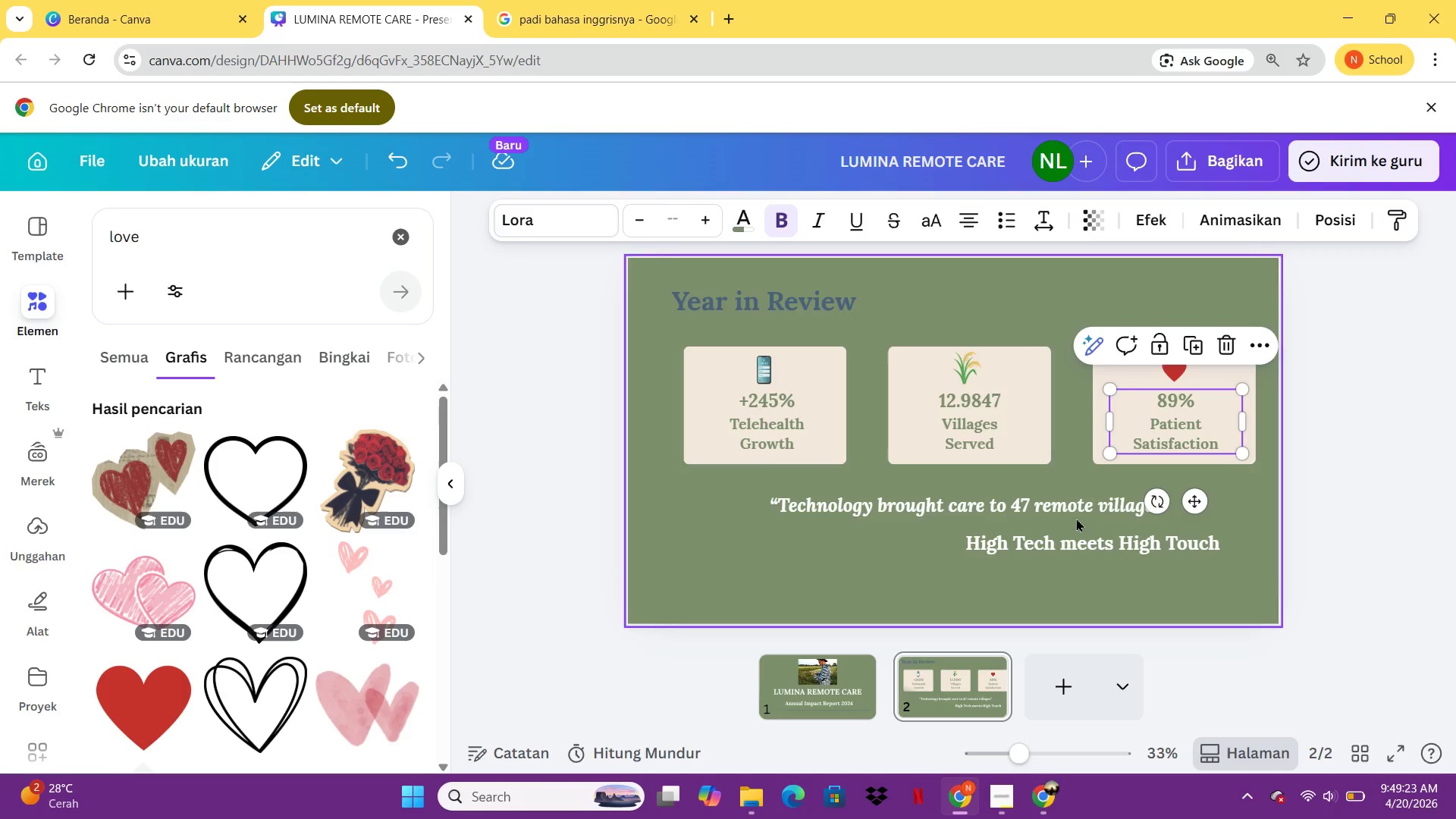 
left_click([1075, 509])
 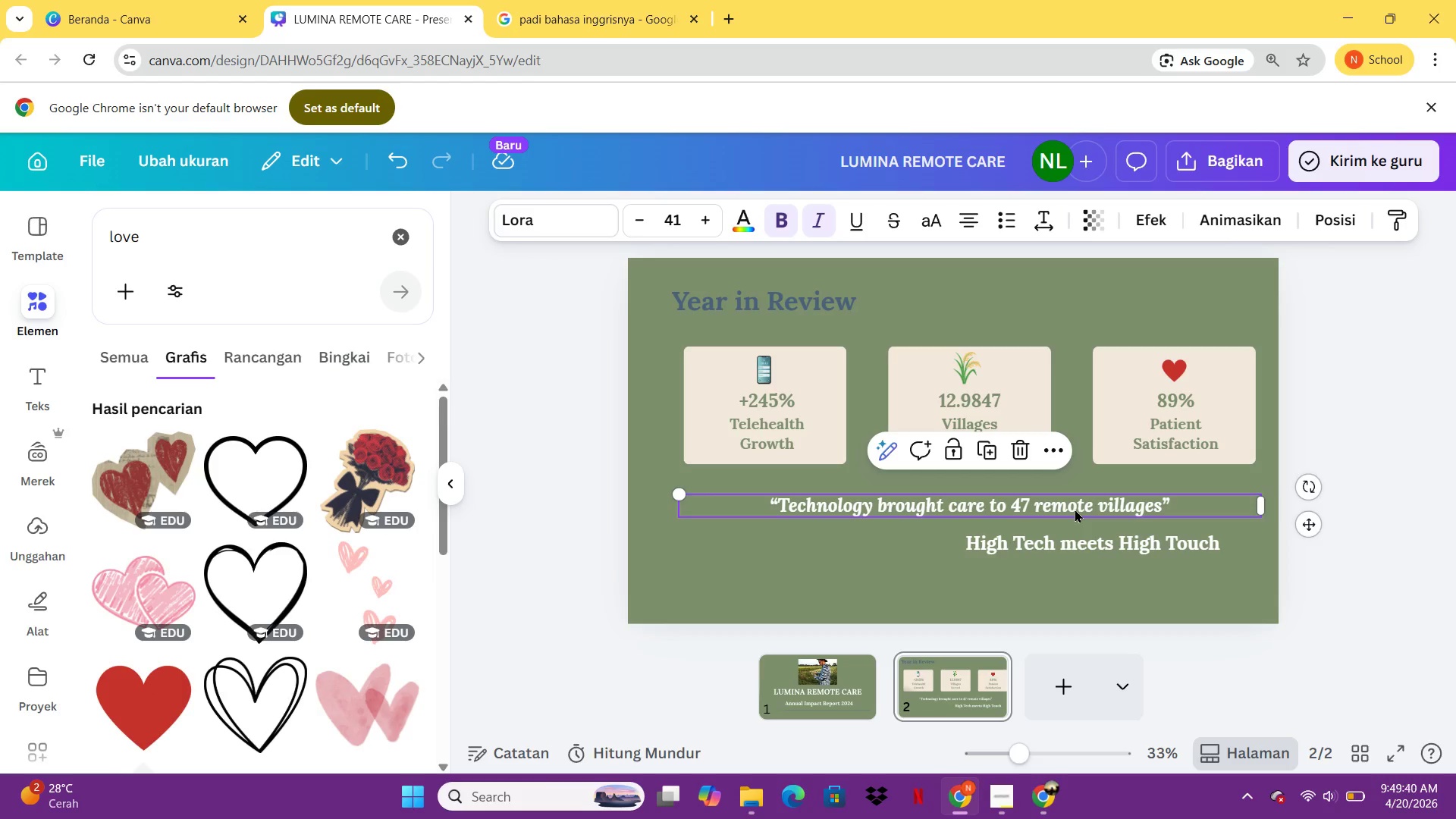 
wait(20.59)
 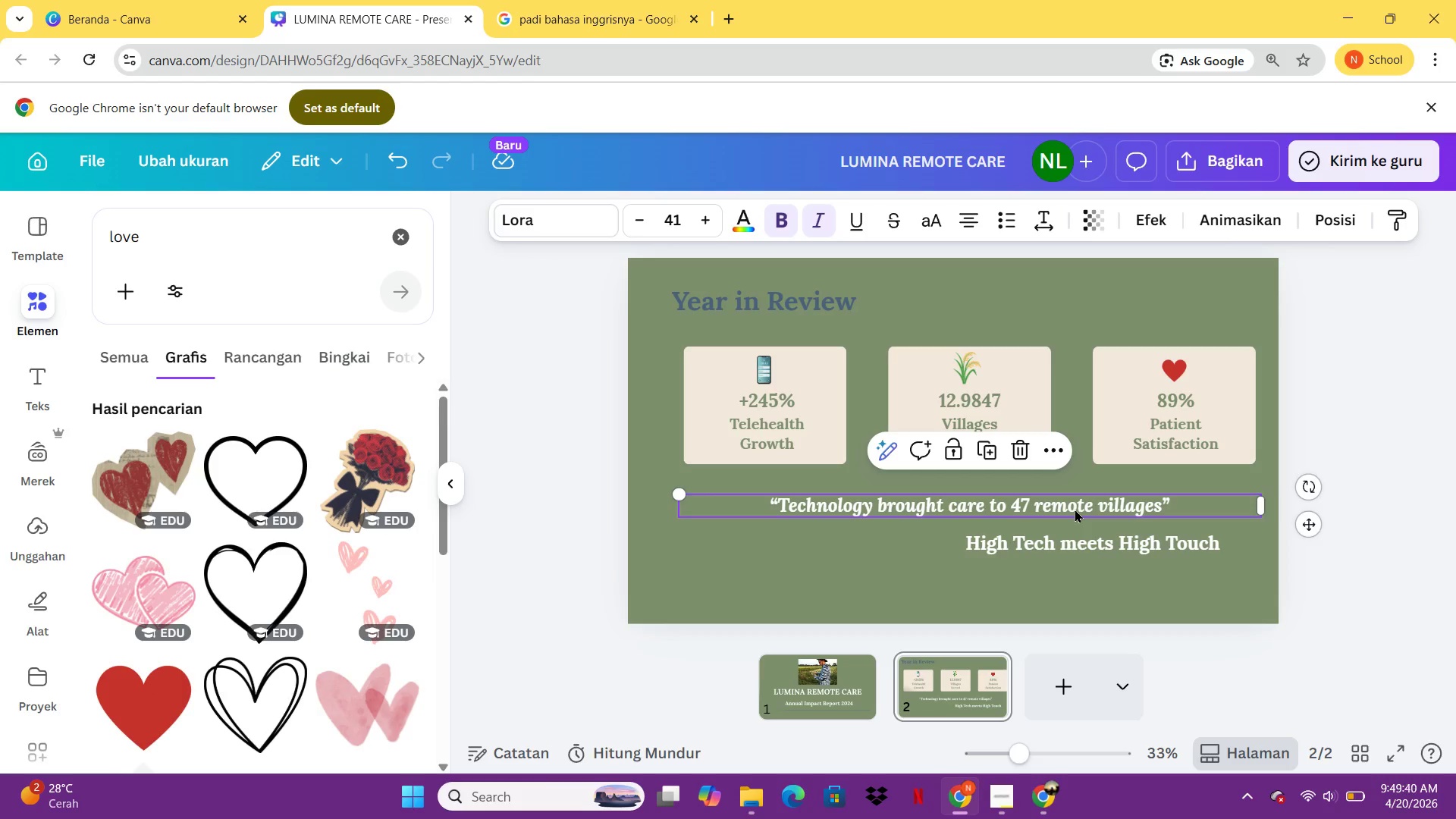 
left_click([814, 287])
 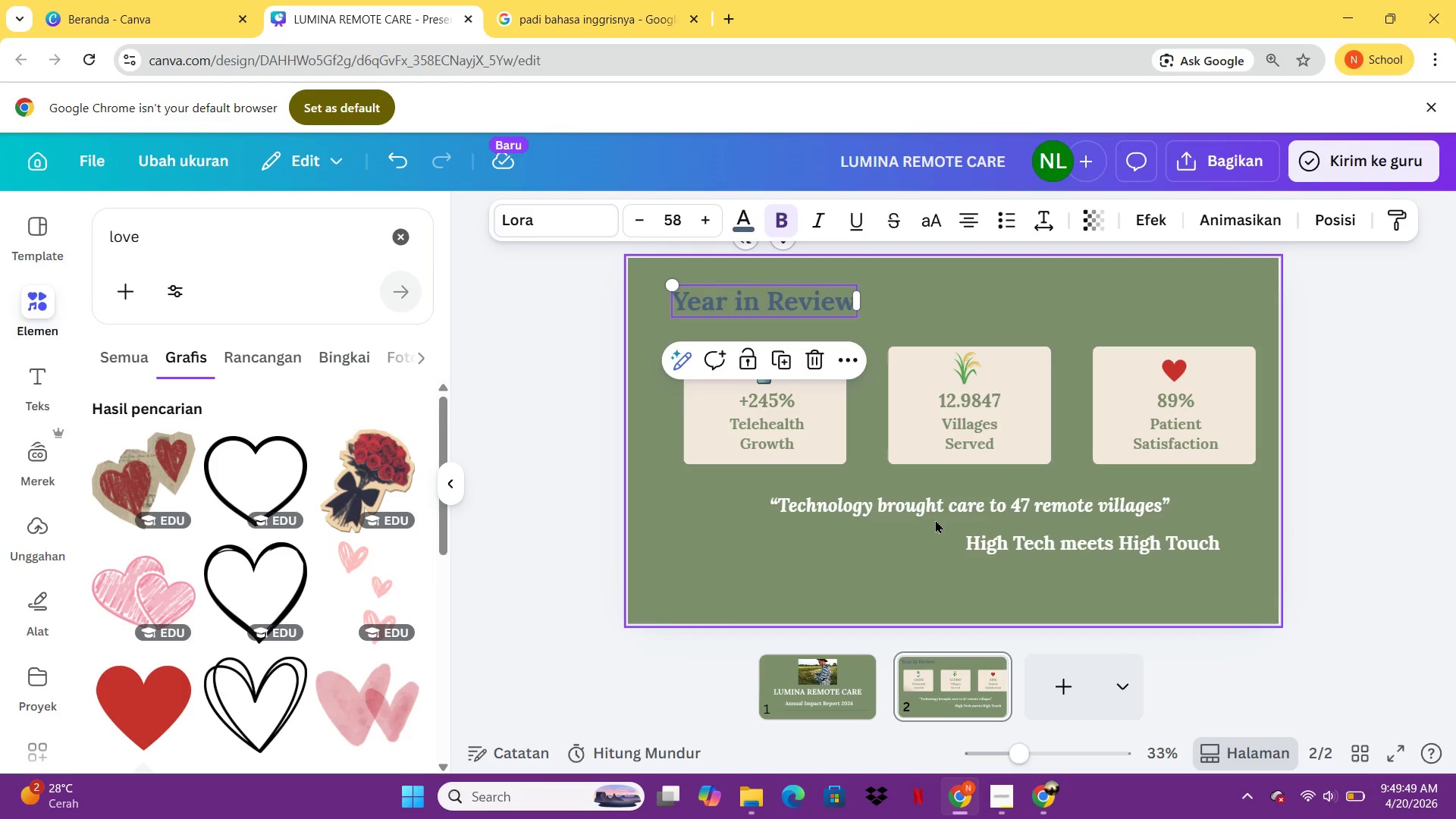 
wait(6.14)
 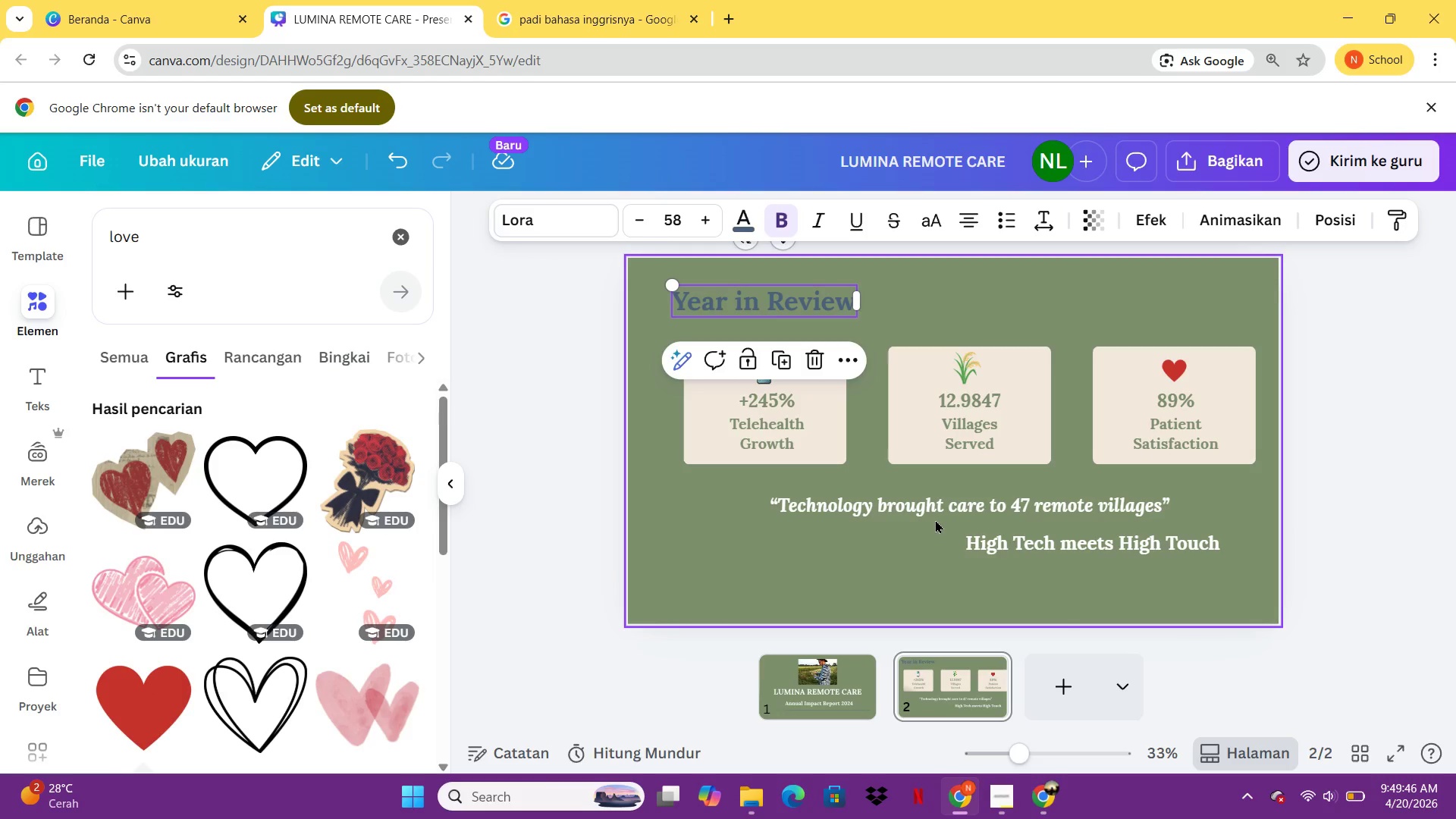 
left_click([778, 429])
 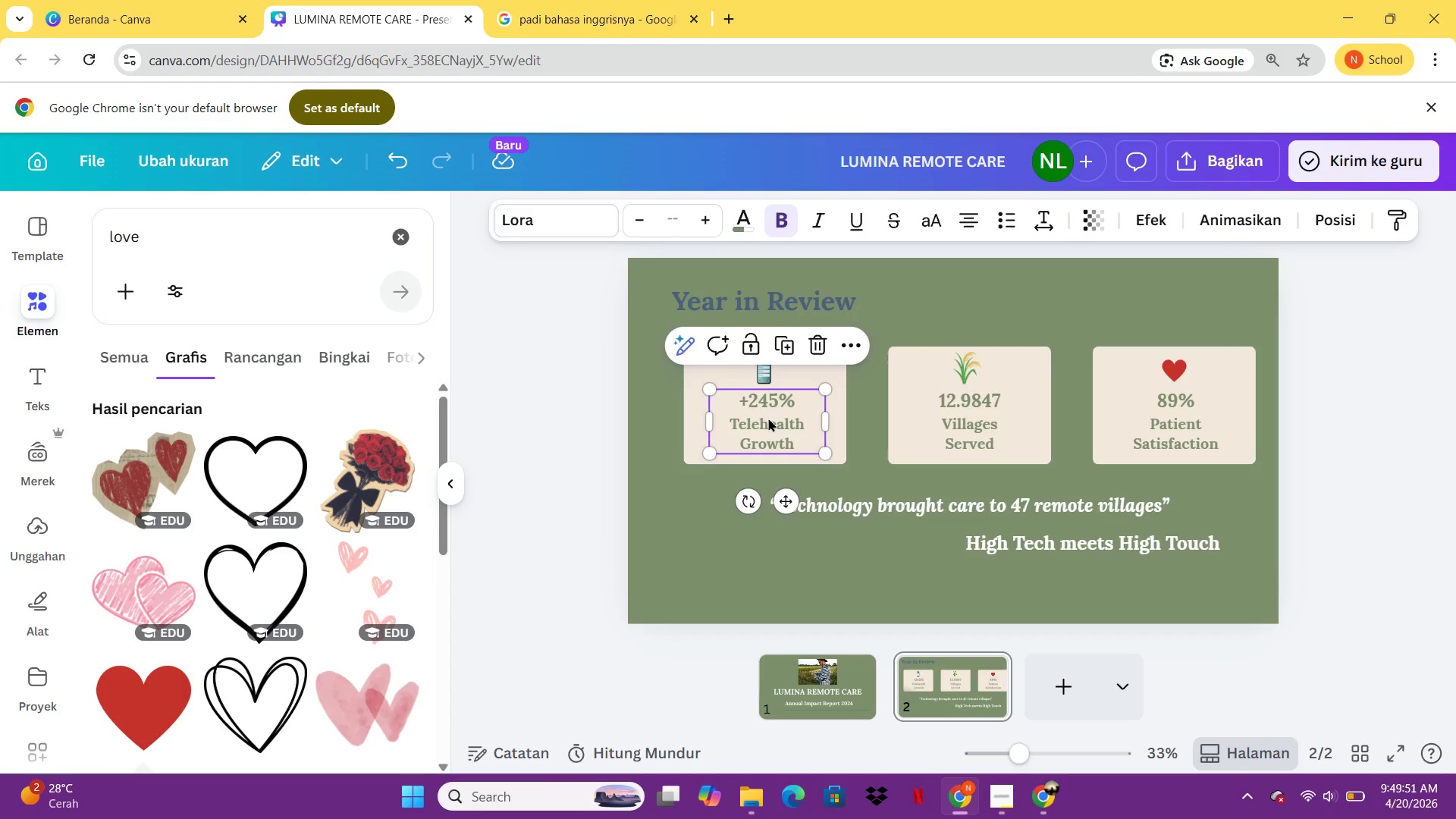 
left_click([768, 418])
 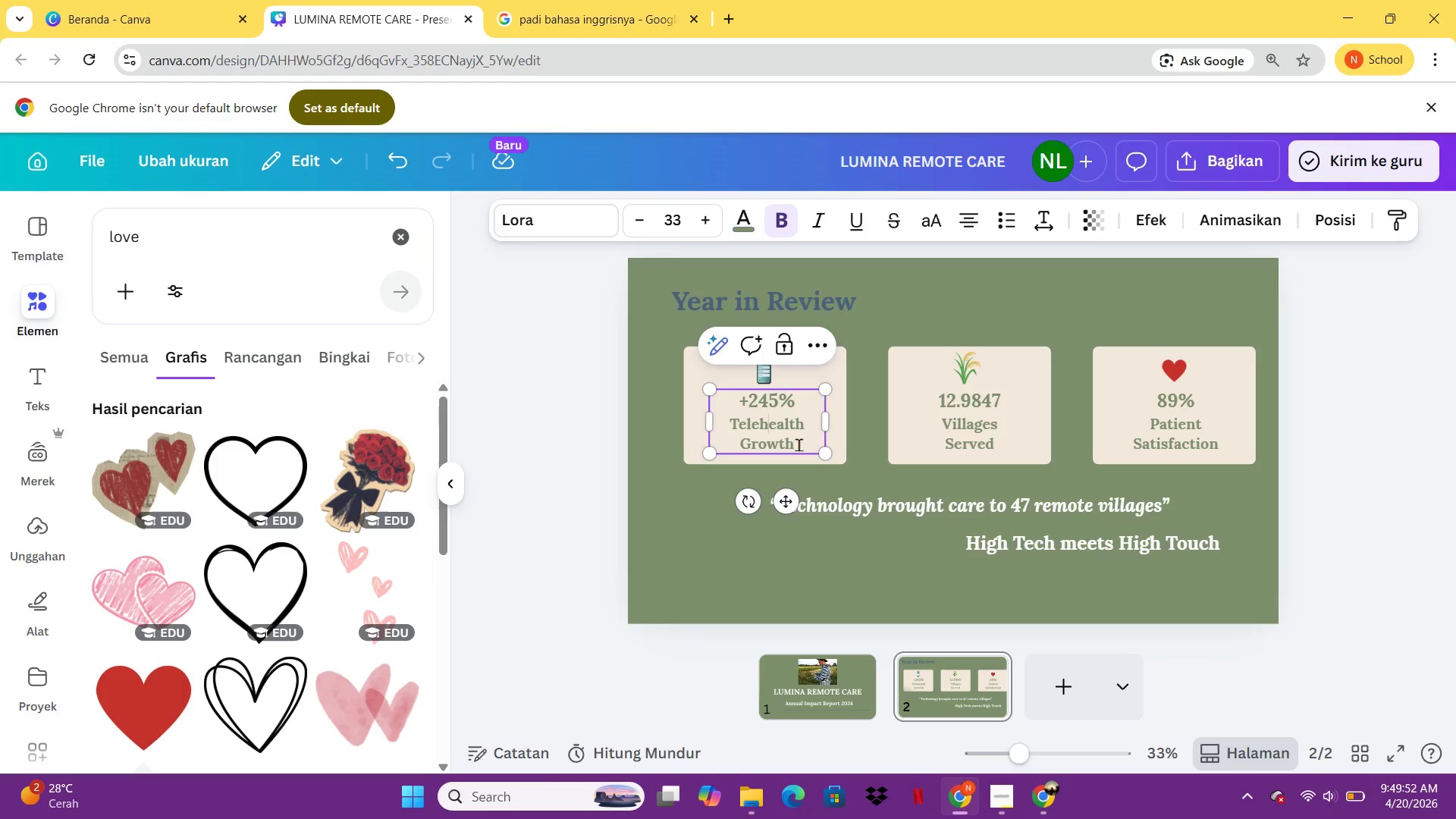 
left_click_drag(start_coordinate=[805, 447], to_coordinate=[733, 425])
 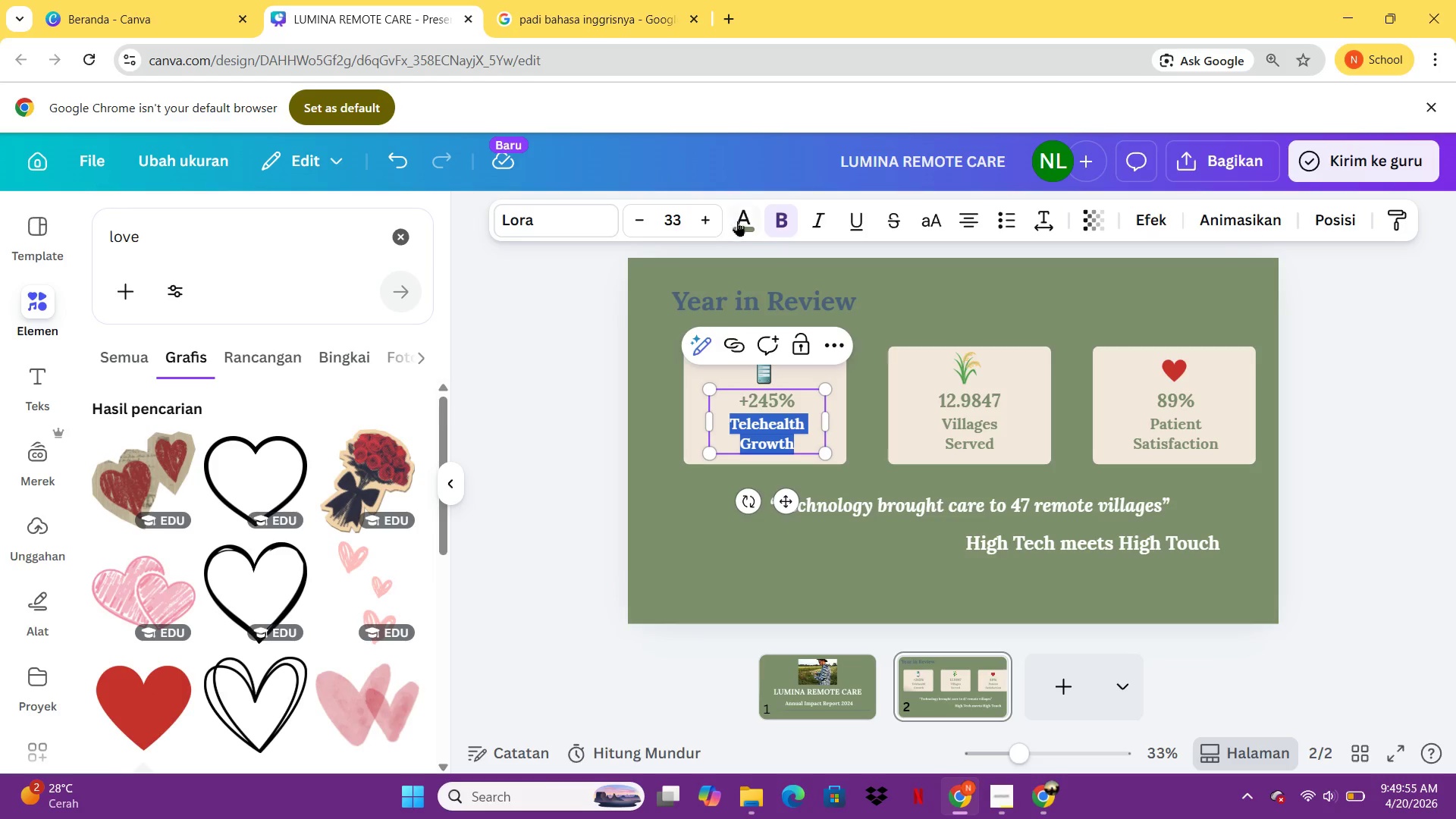 
left_click([739, 219])
 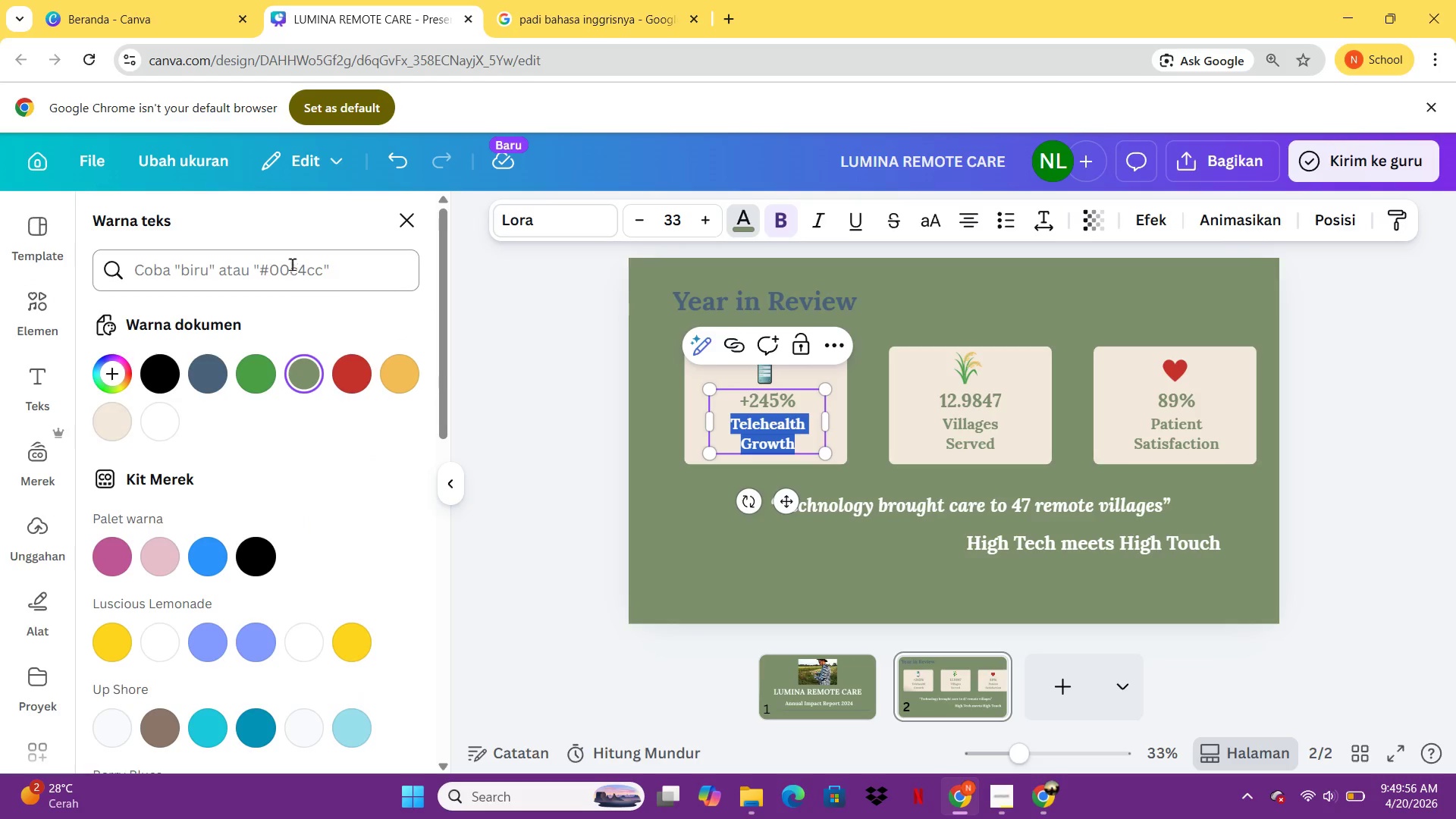 
left_click([292, 263])
 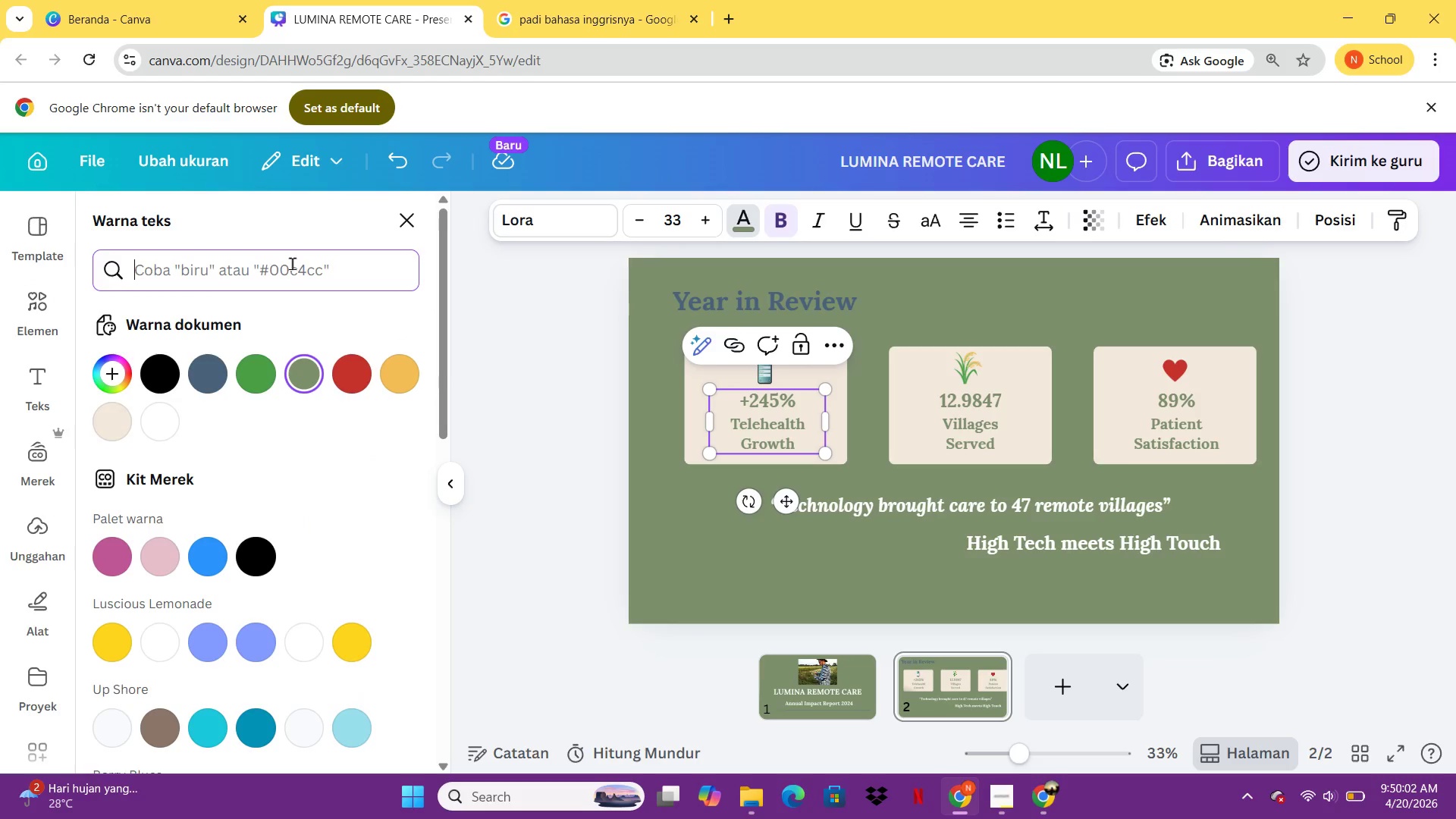 
wait(7.38)
 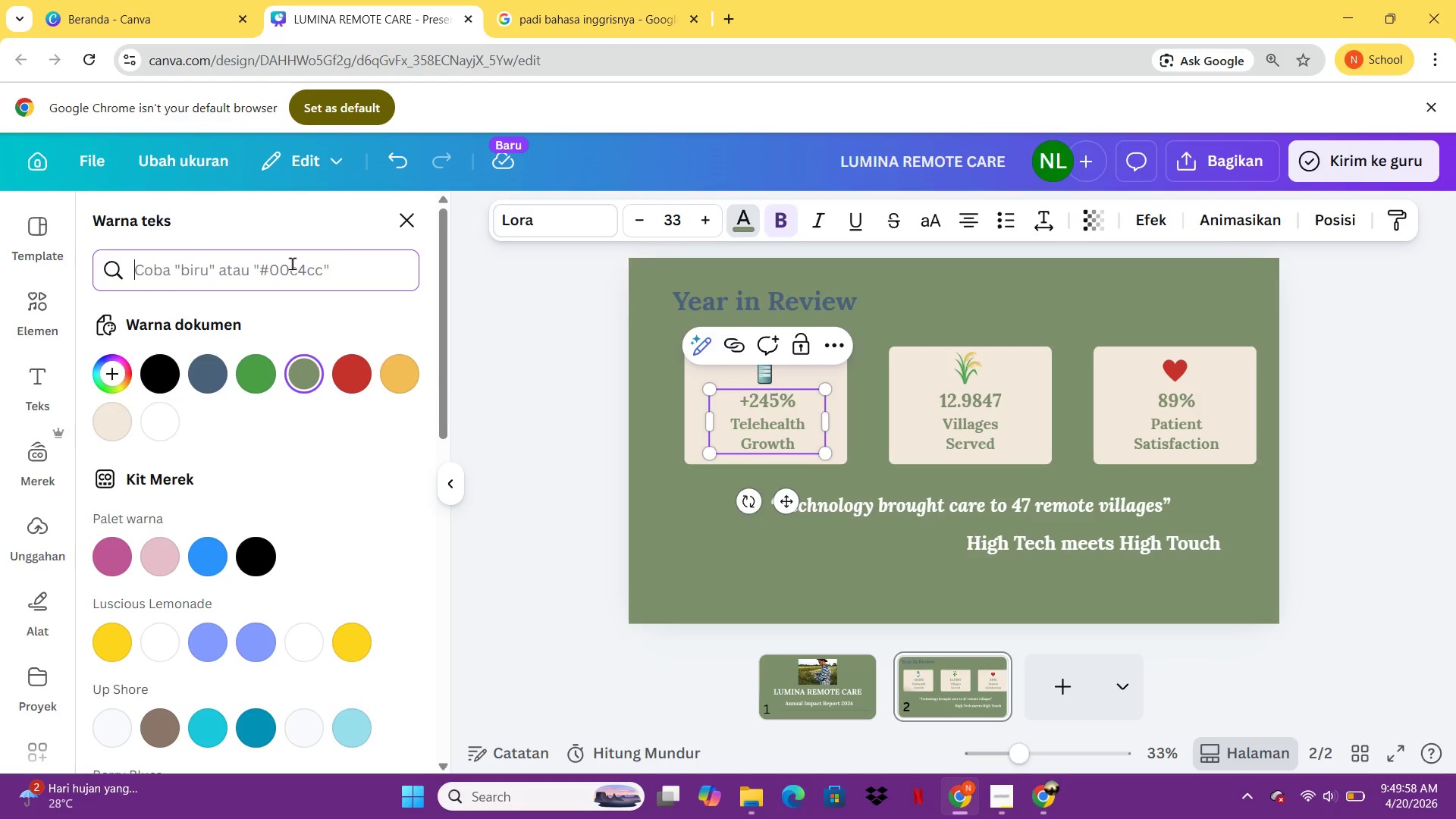 
type(5c4e3d)
 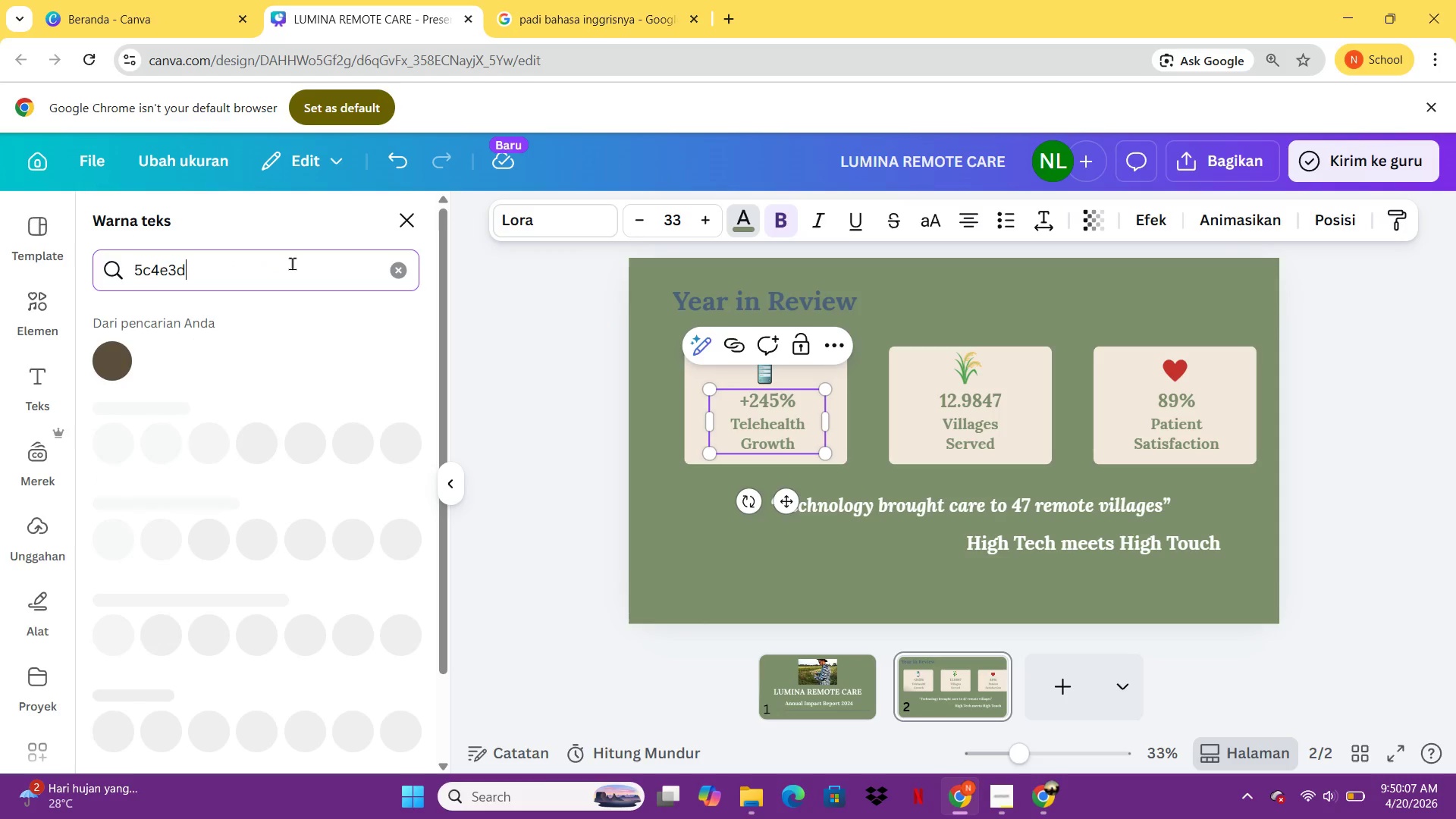 
key(Enter)
 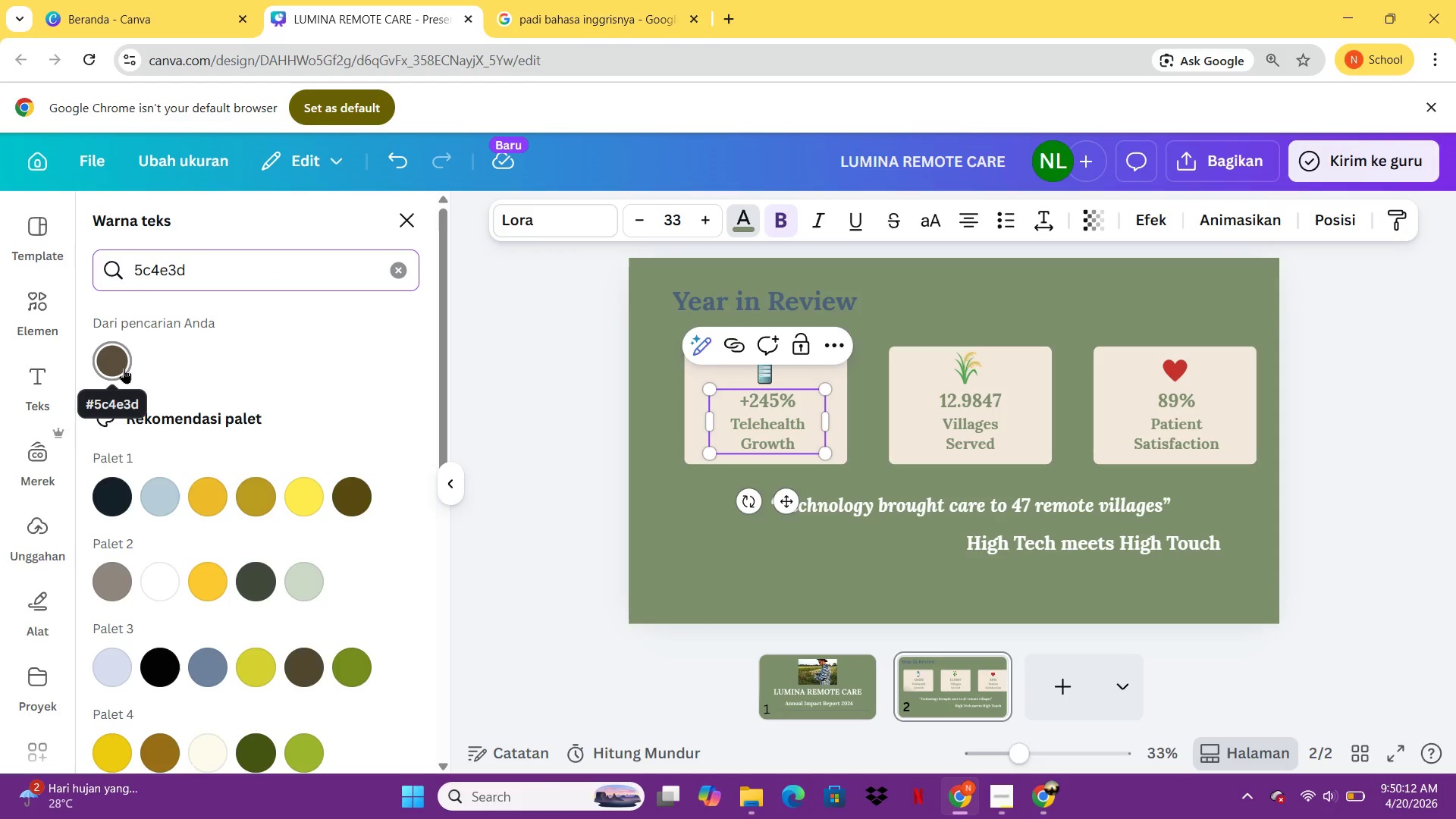 
wait(5.75)
 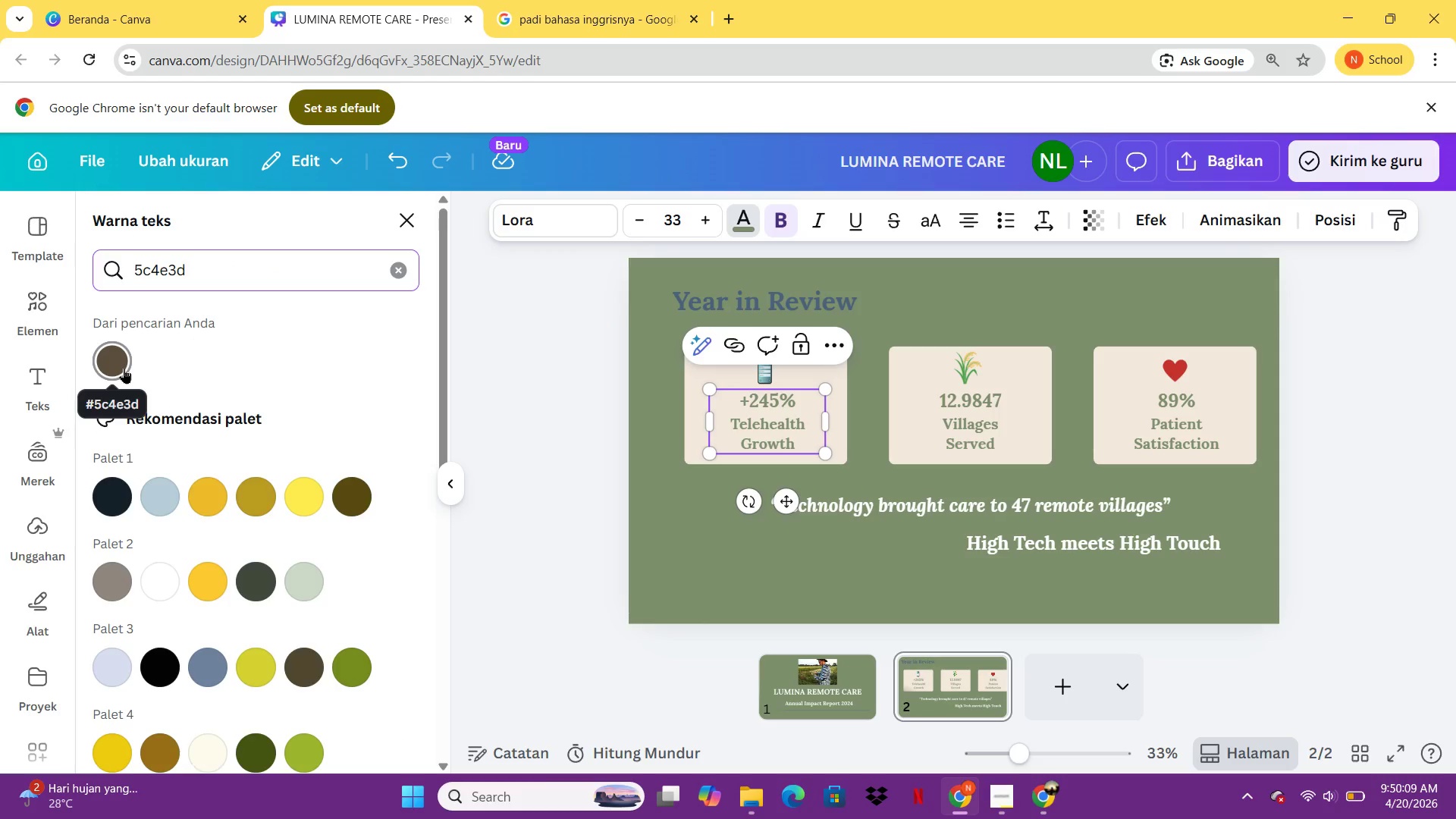 
left_click([124, 368])
 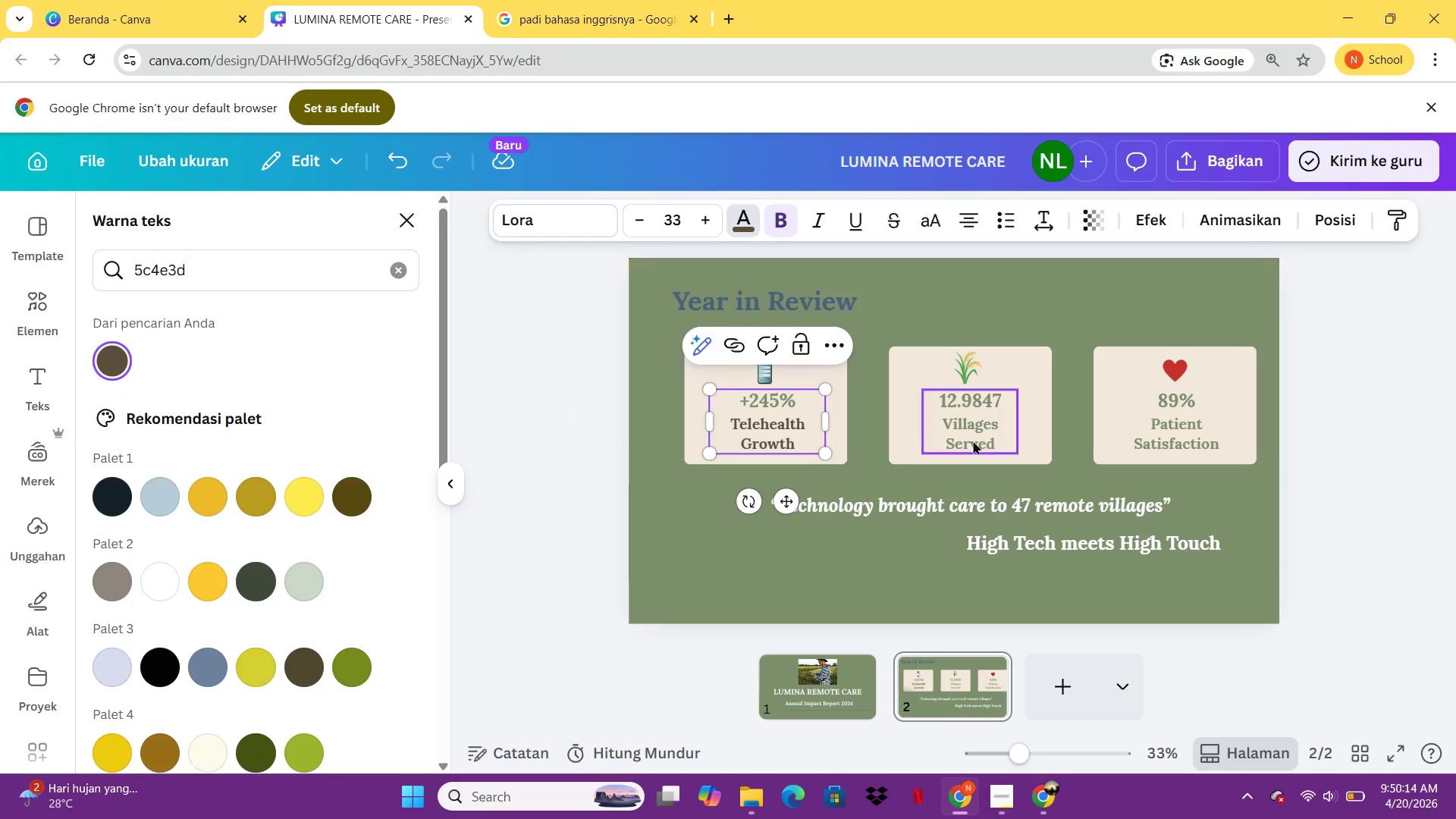 
left_click([987, 436])
 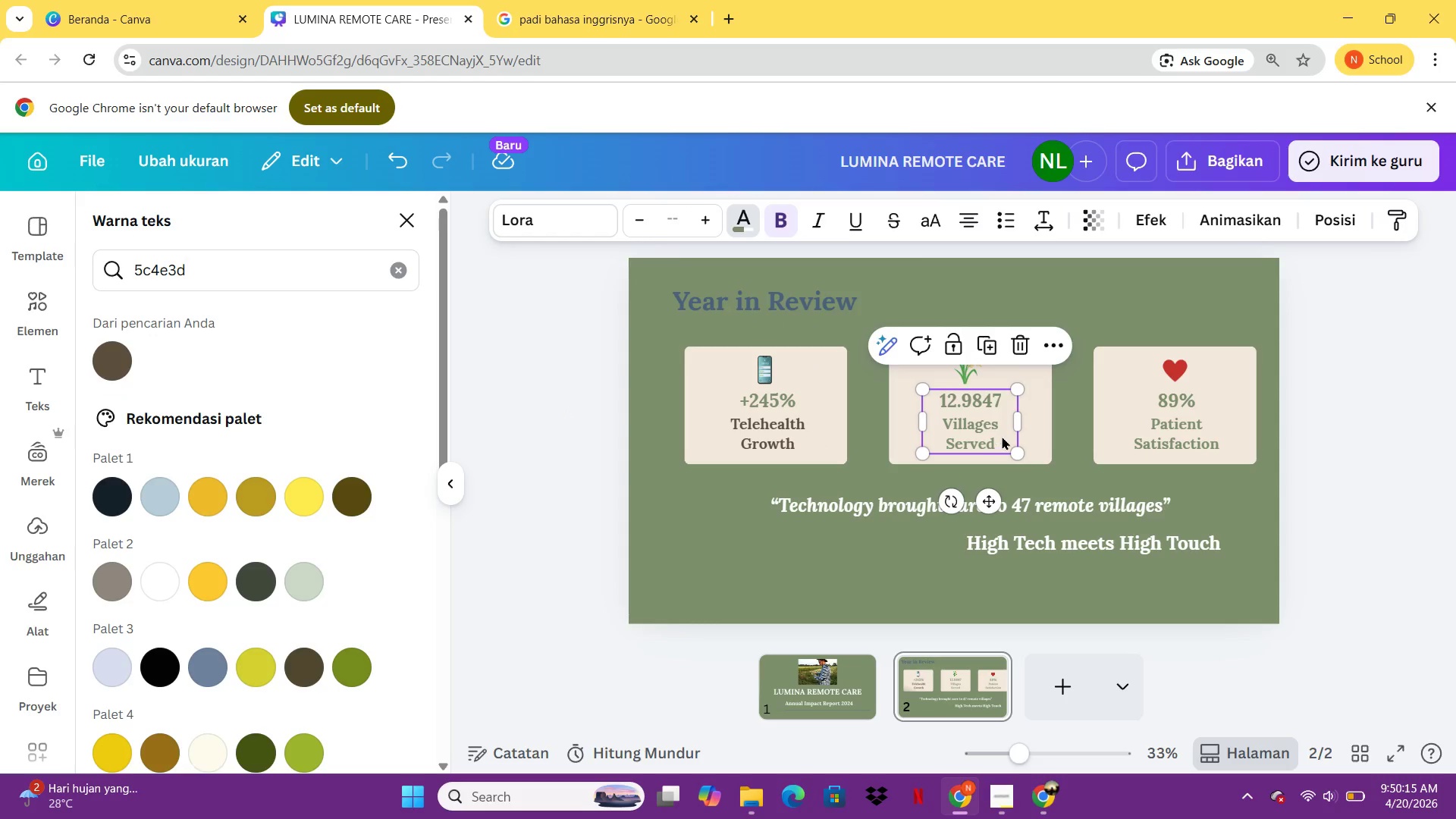 
left_click([1002, 436])
 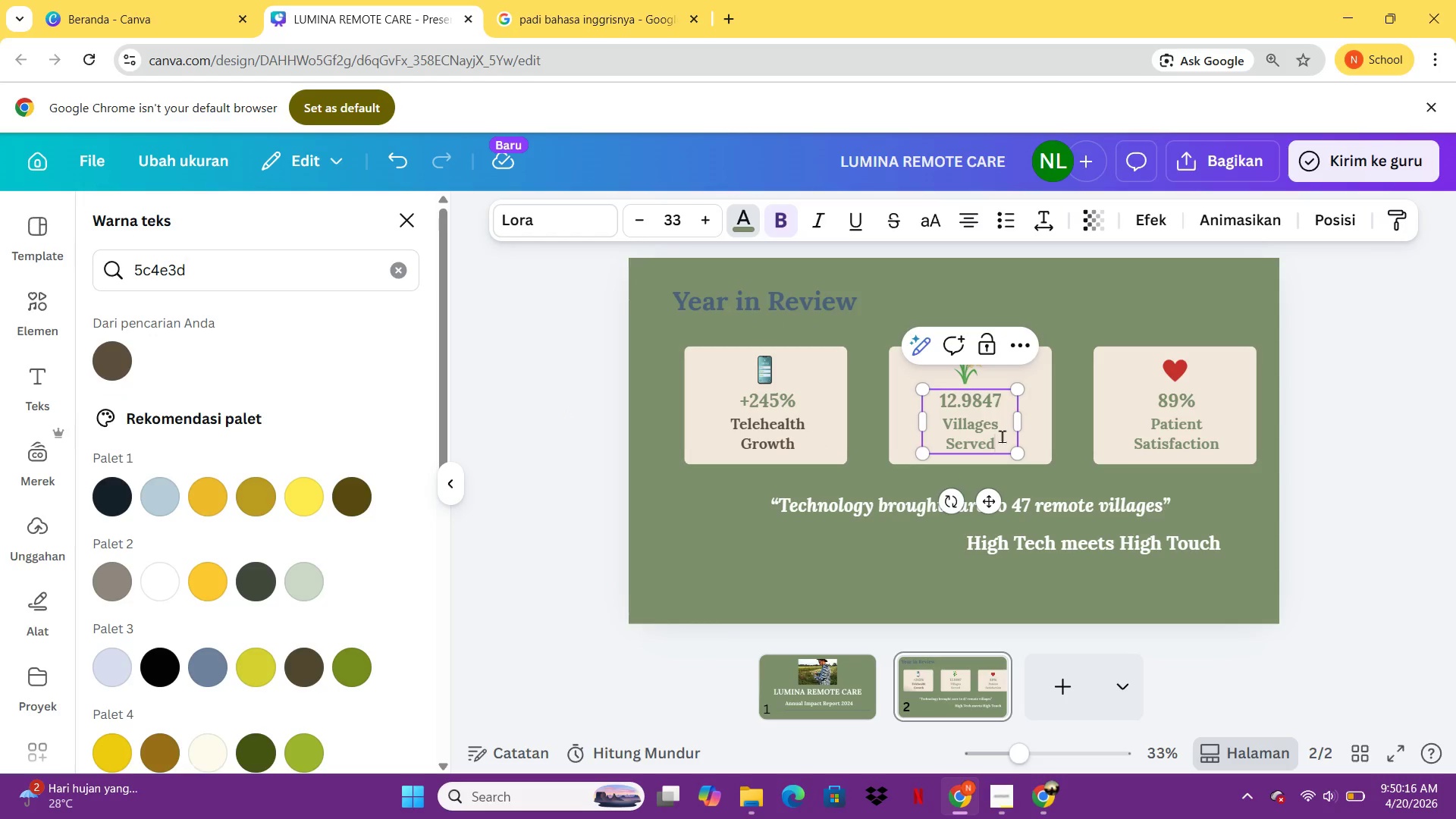 
left_click_drag(start_coordinate=[1002, 436], to_coordinate=[934, 424])
 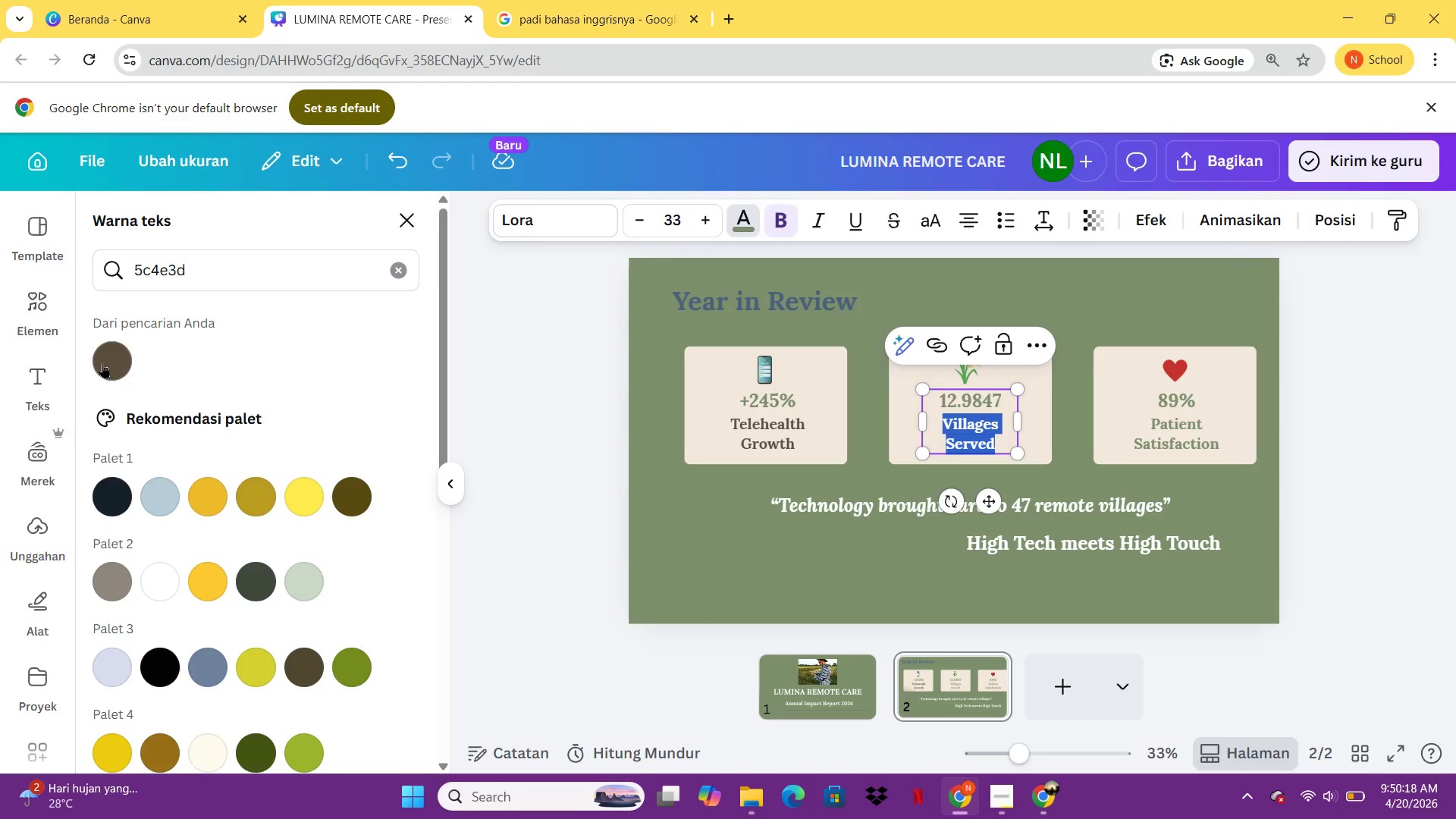 
left_click([102, 362])
 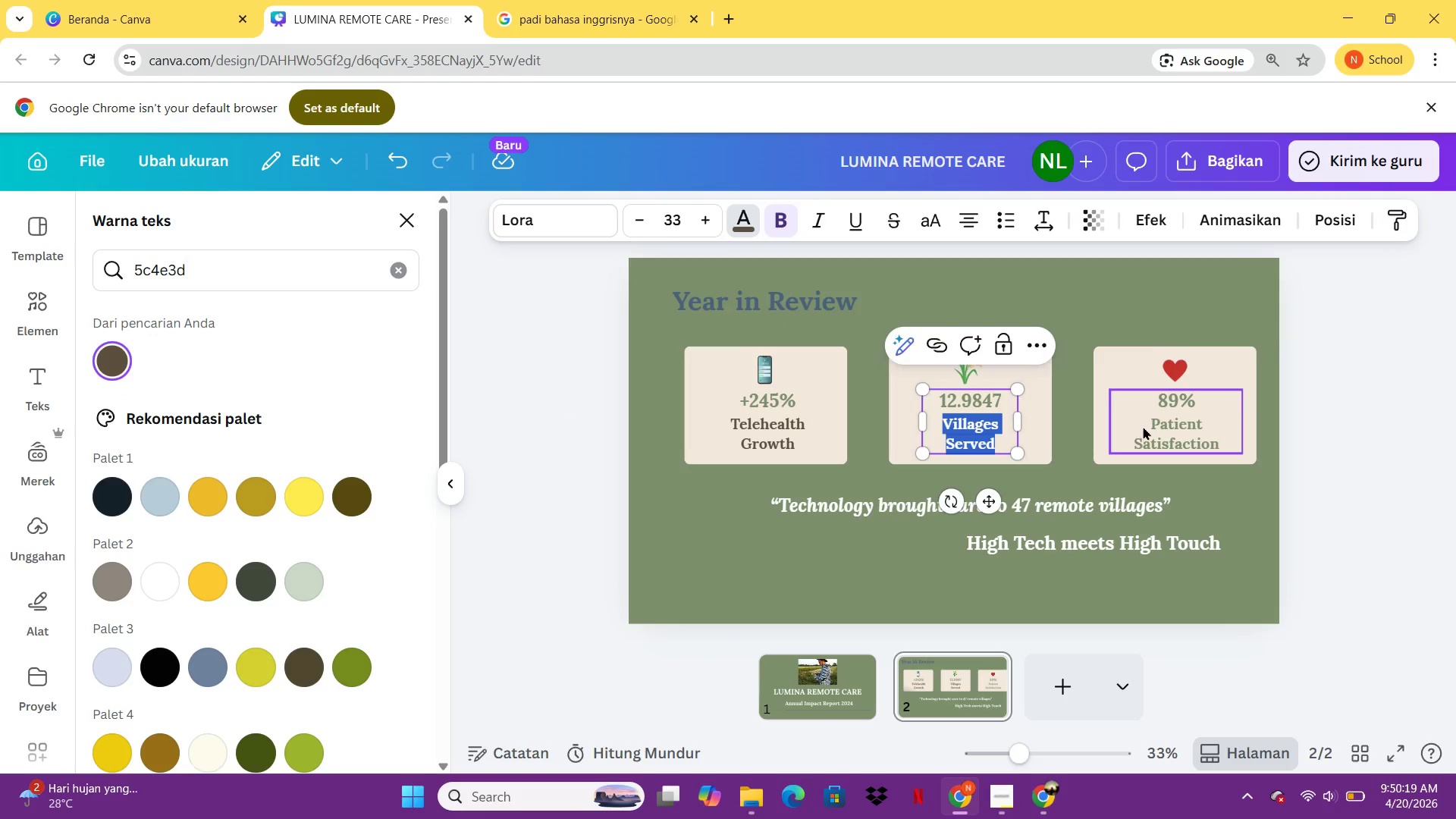 
double_click([1143, 426])
 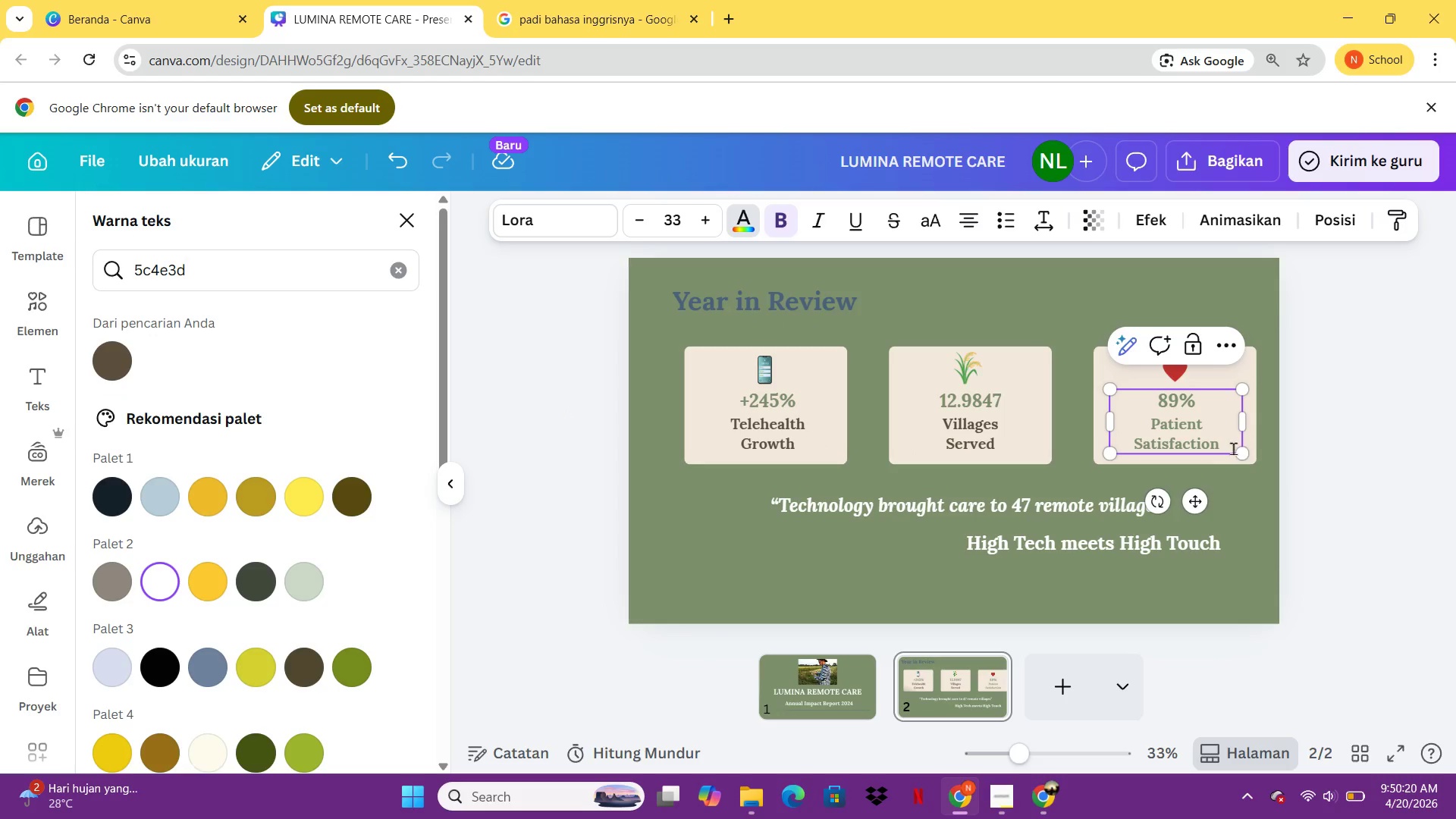 
left_click_drag(start_coordinate=[1233, 448], to_coordinate=[1154, 421])
 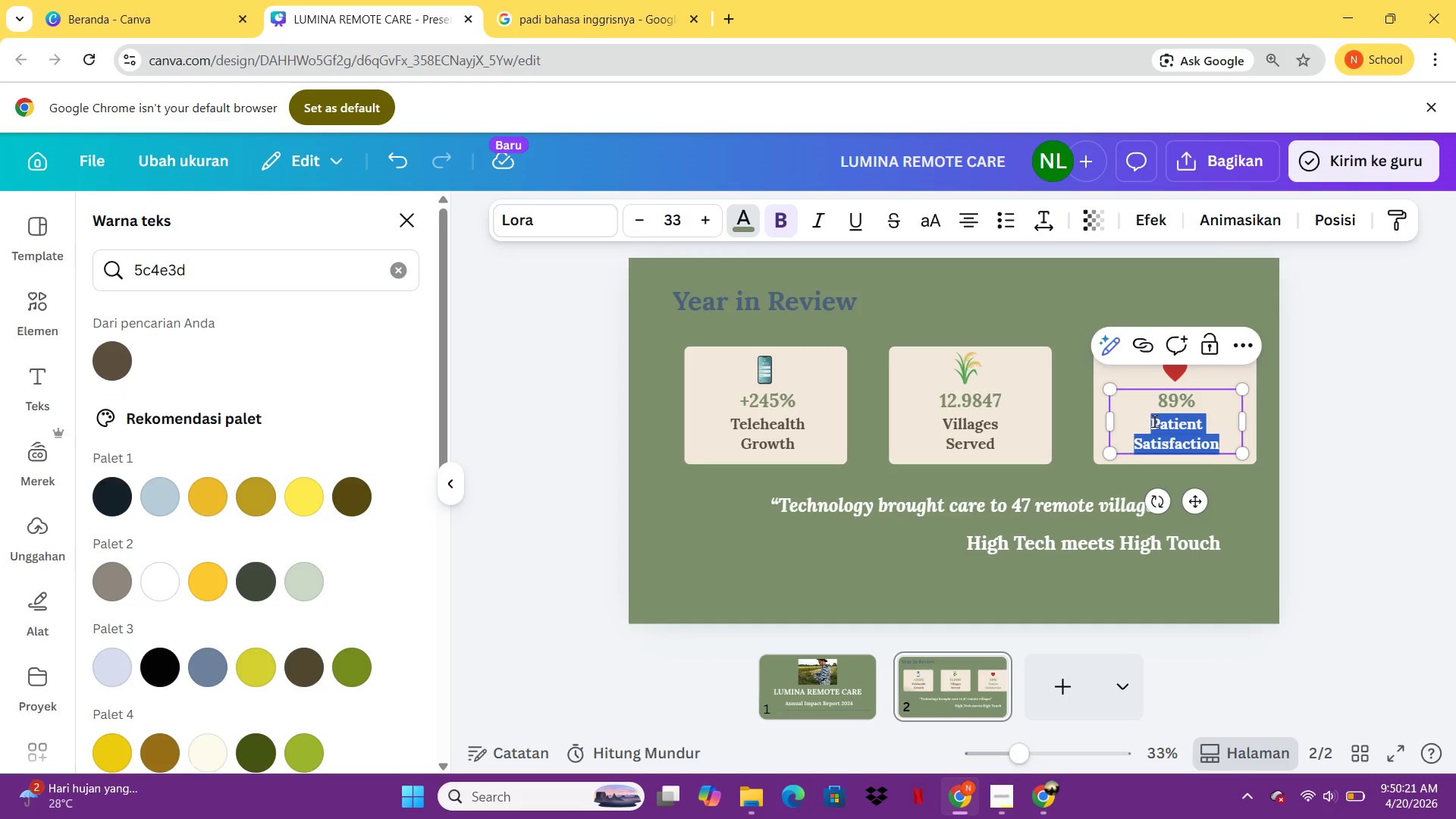 
left_click([1154, 421])
 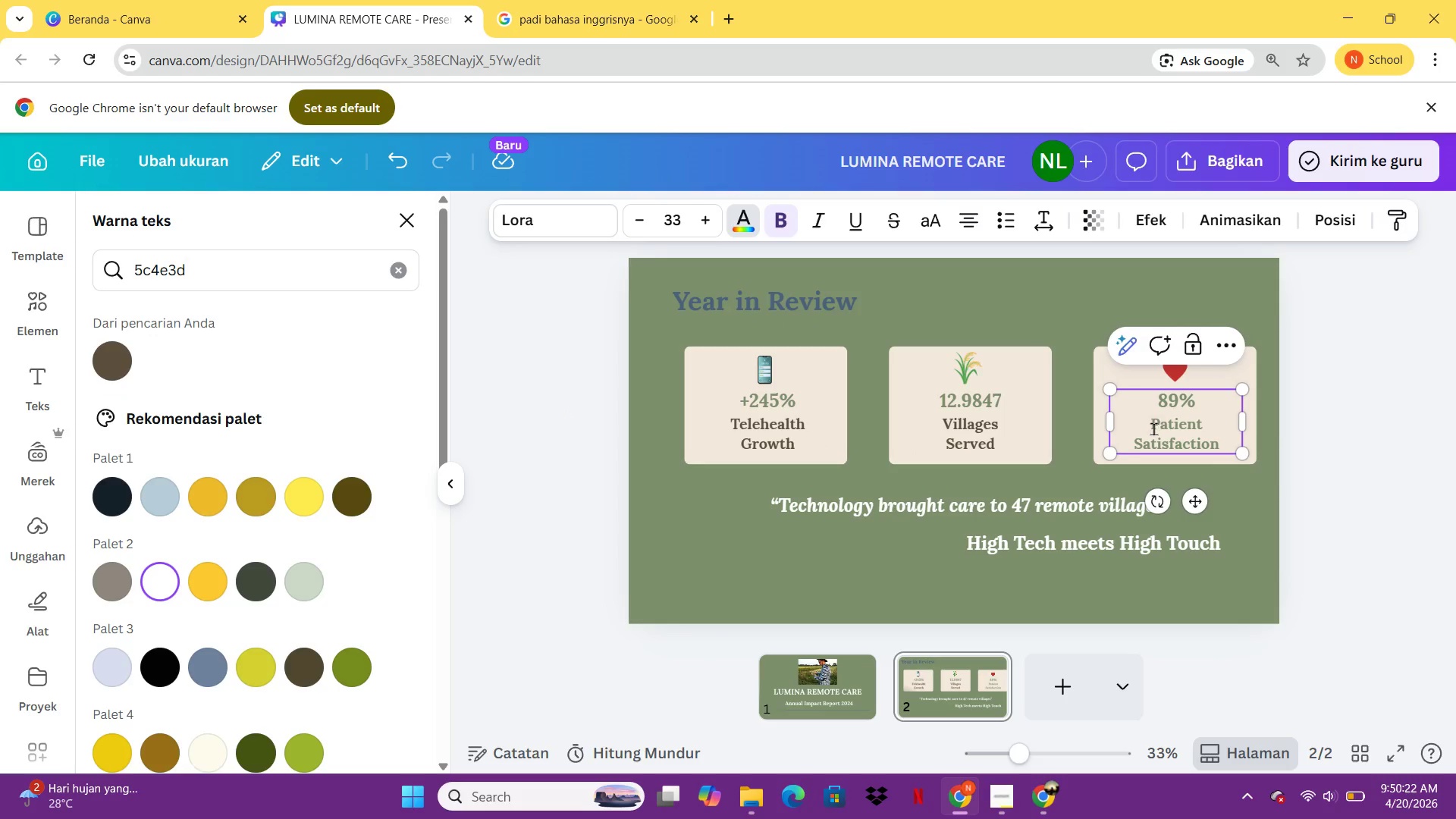 
left_click_drag(start_coordinate=[1153, 428], to_coordinate=[1232, 448])
 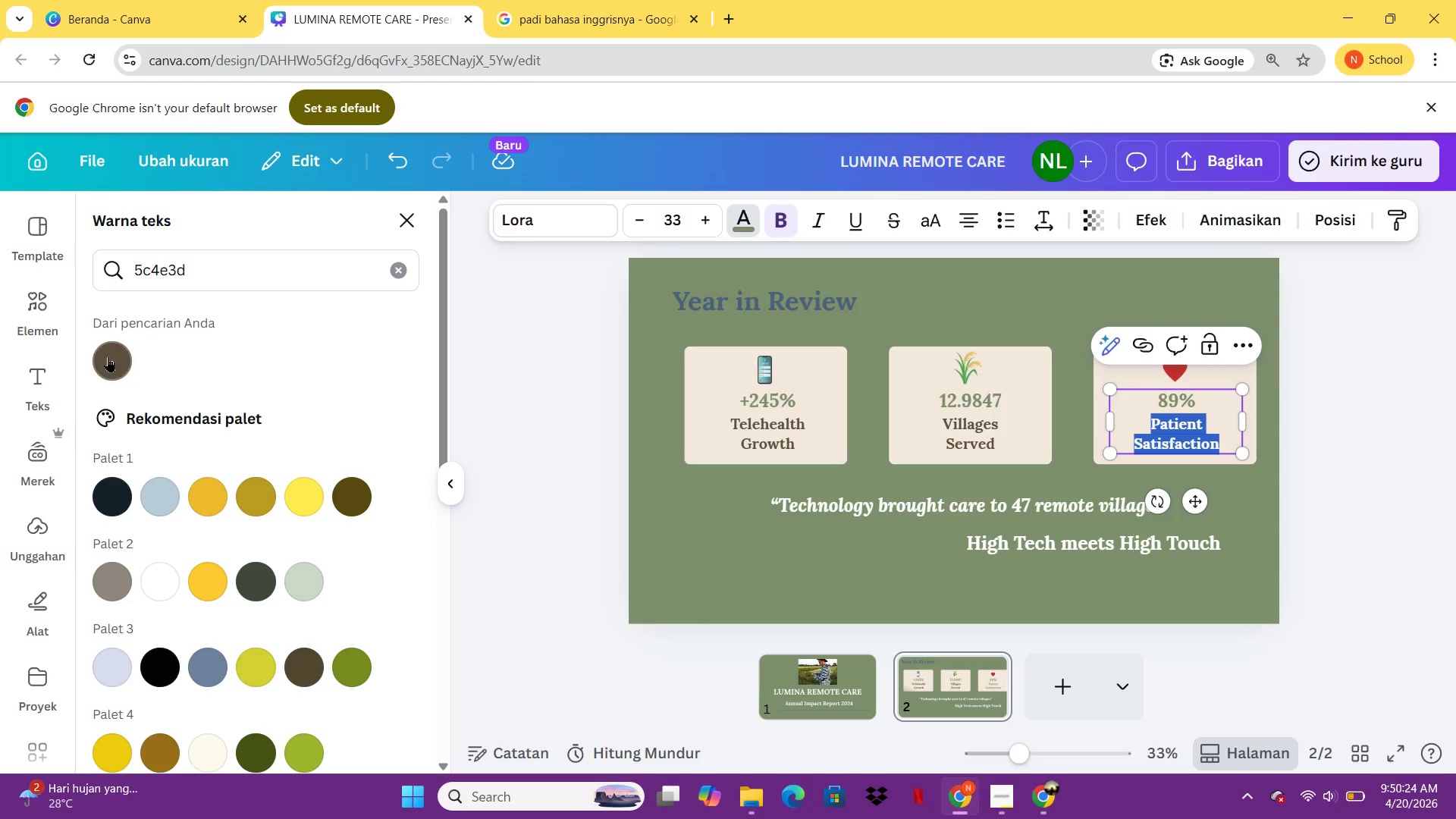 
left_click([111, 358])
 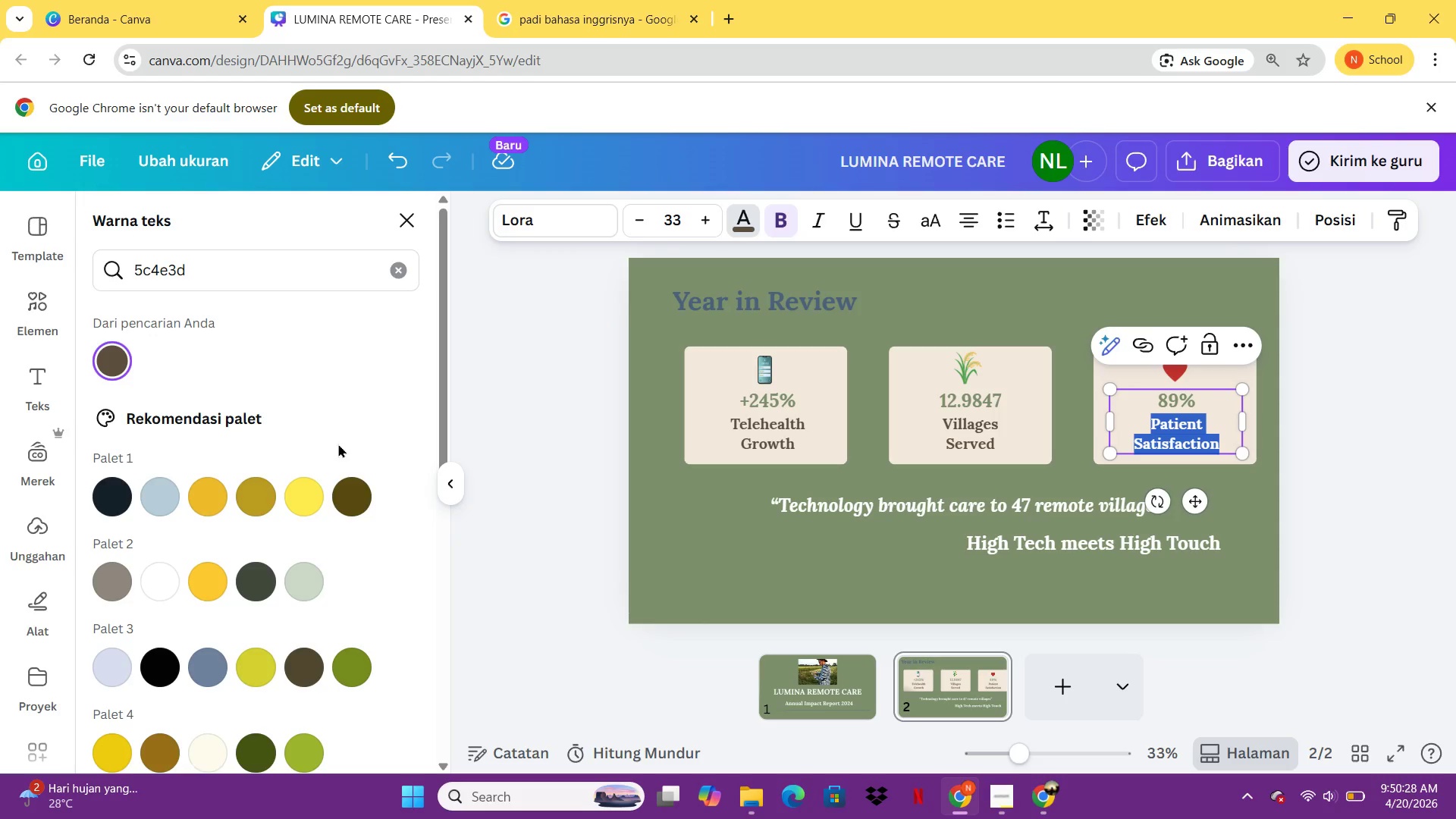 
wait(5.19)
 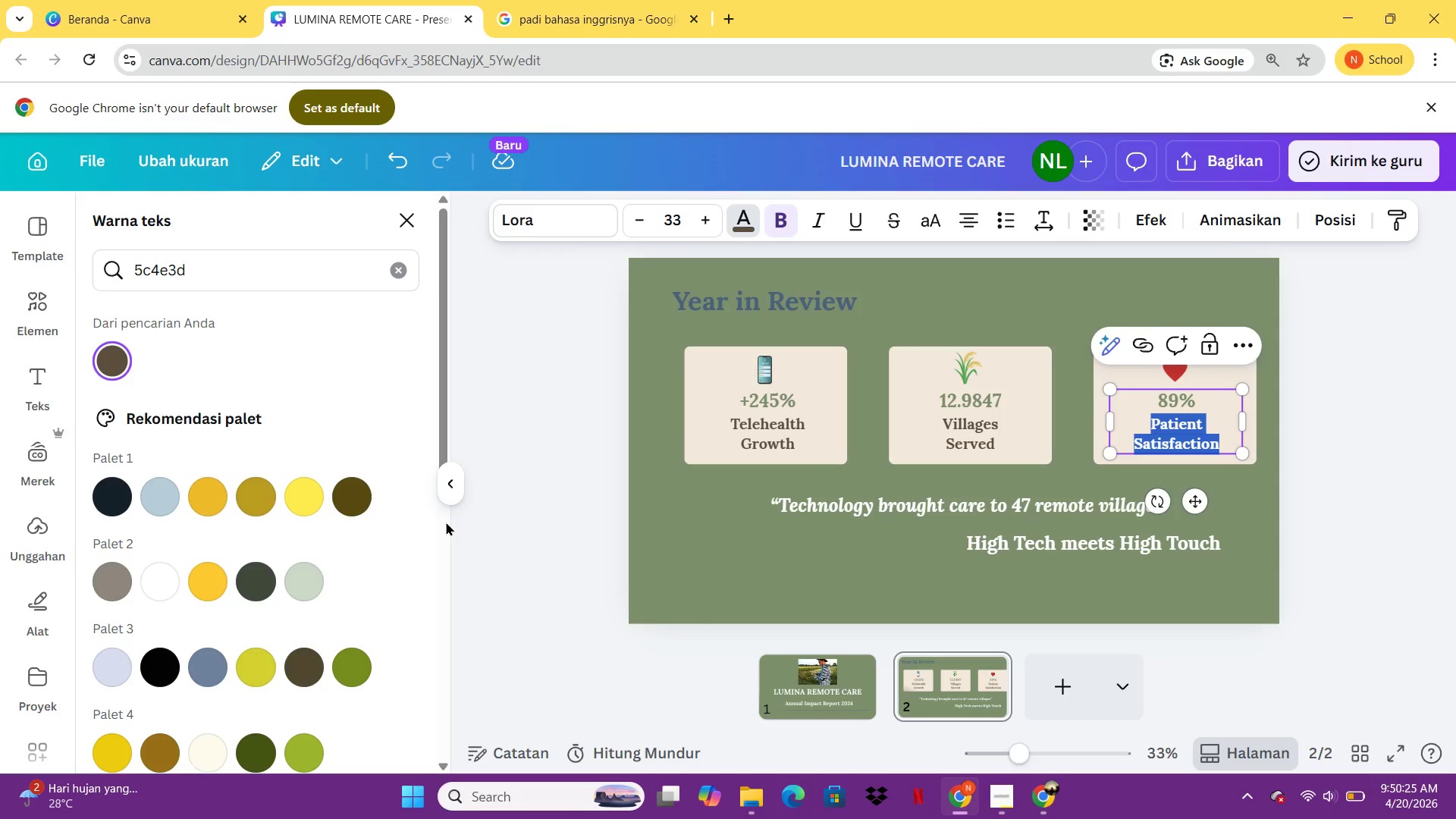 
left_click([758, 304])
 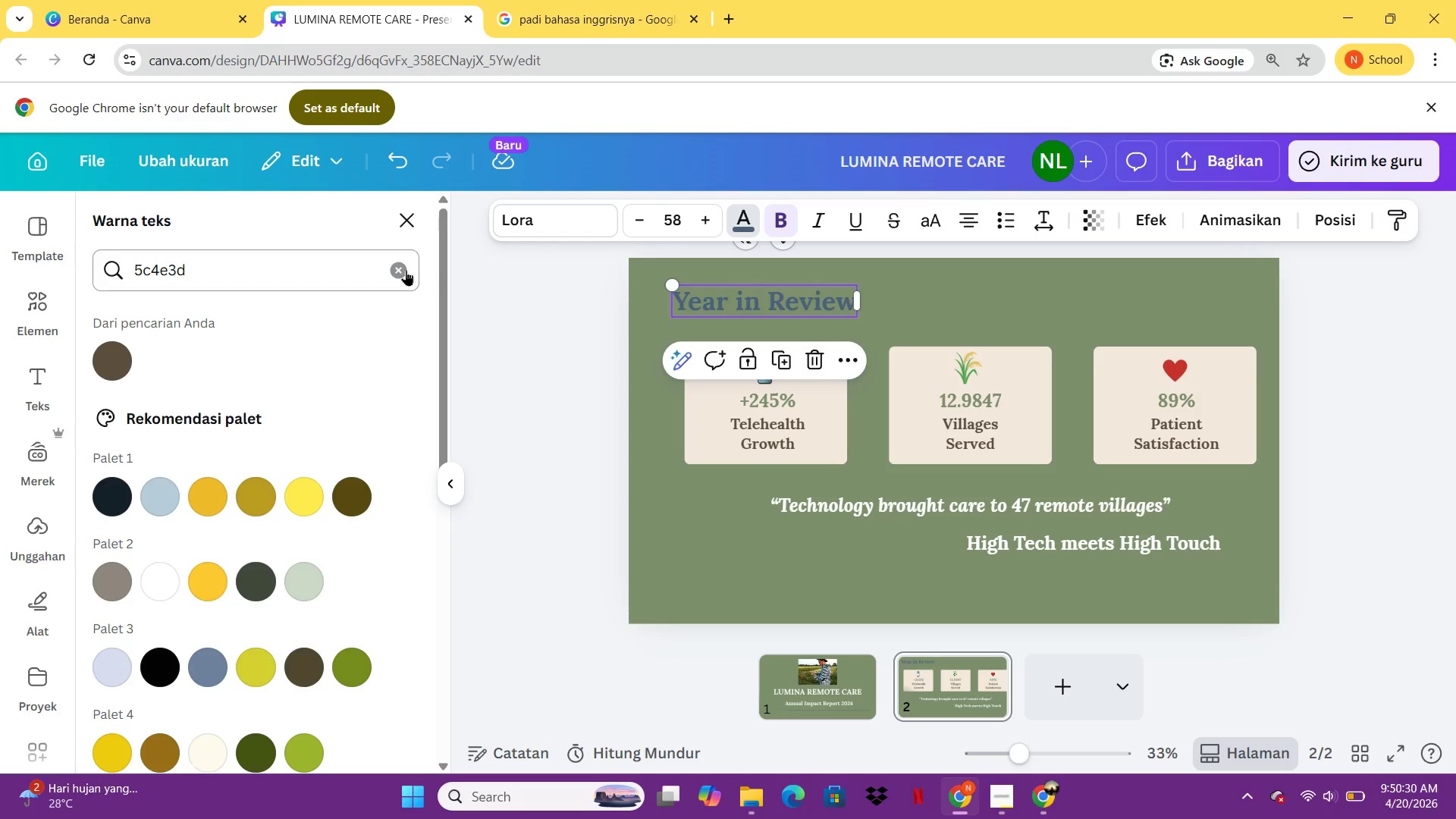 
left_click([405, 268])
 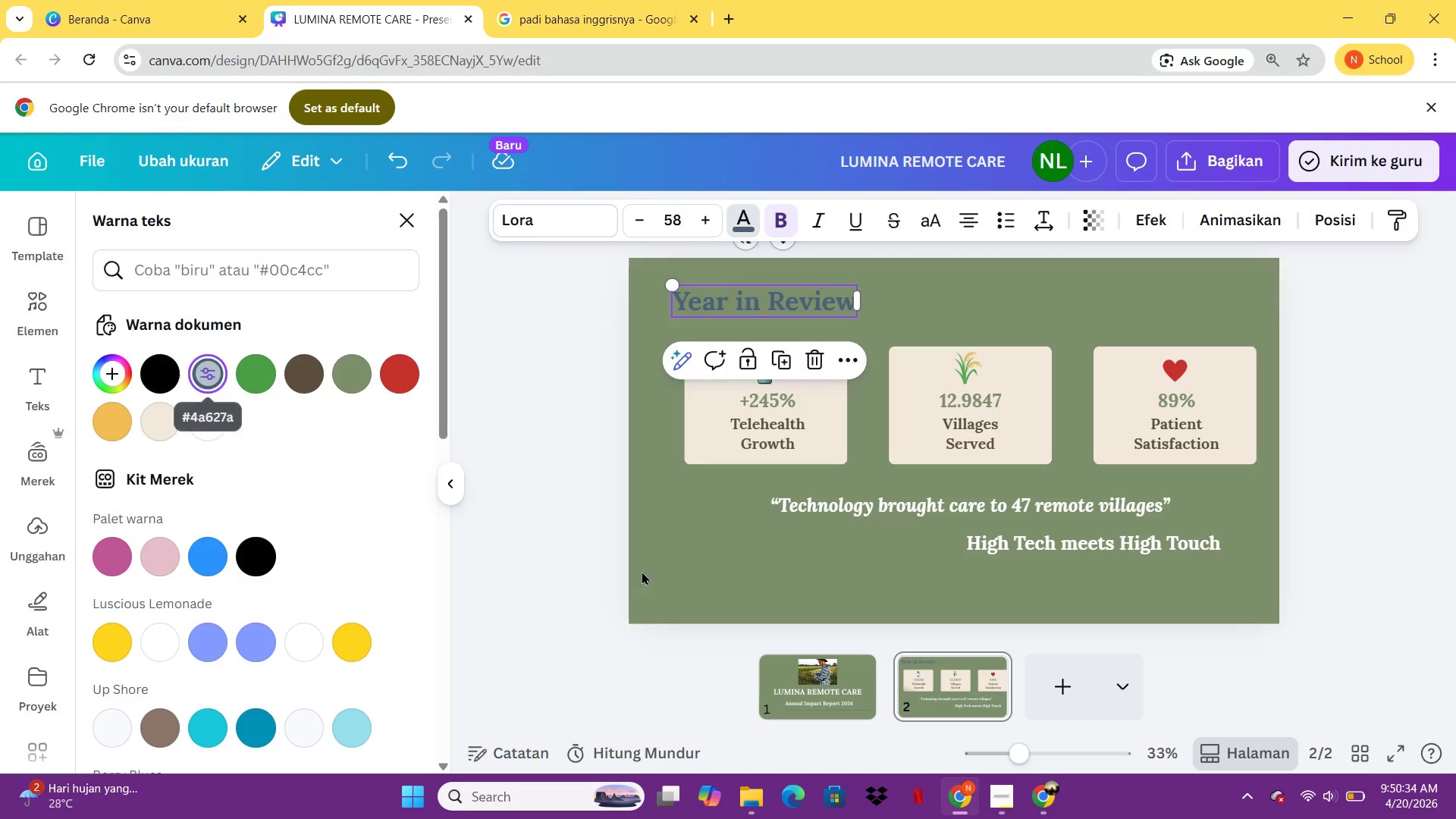 
left_click([878, 497])
 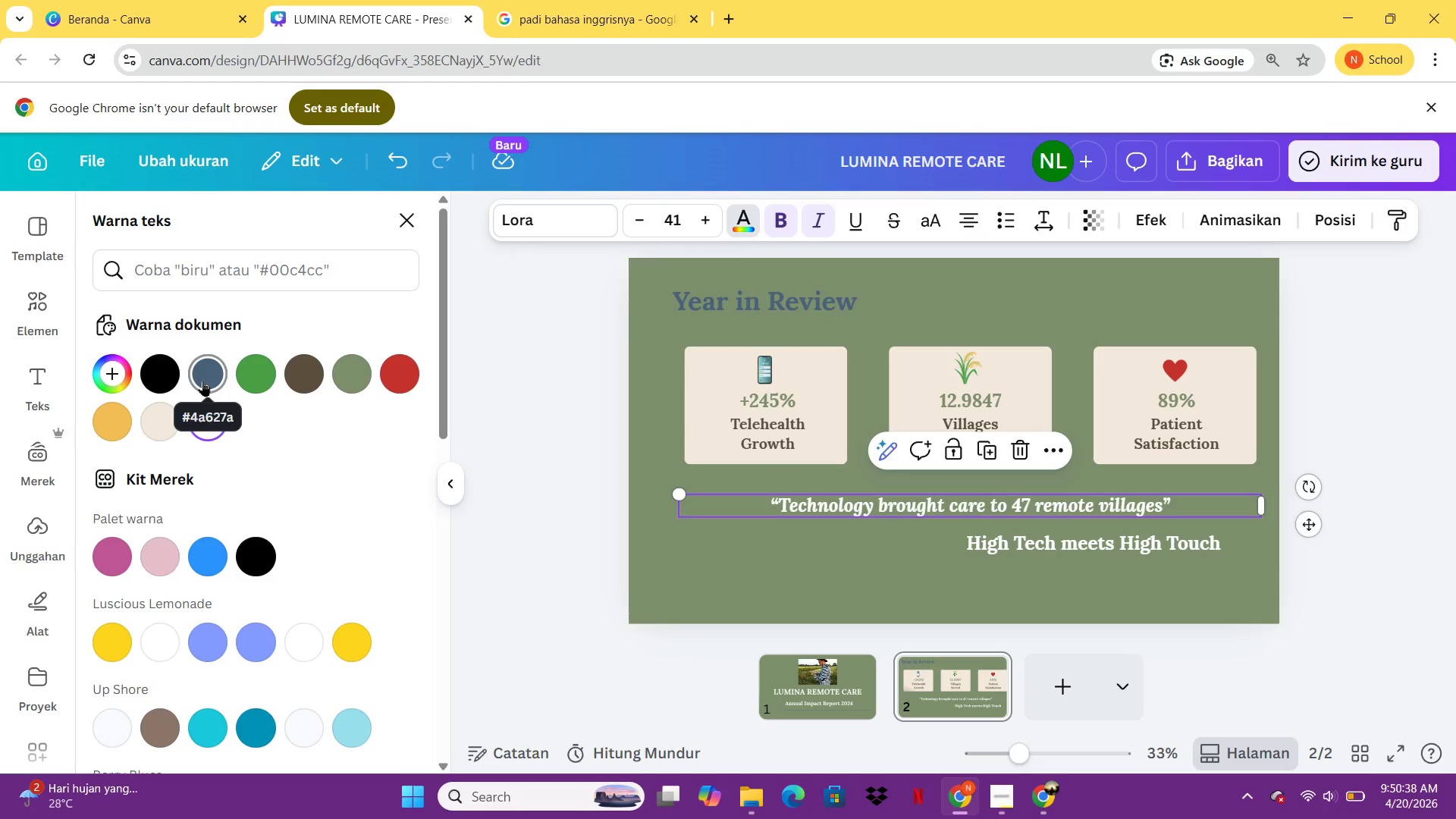 
left_click([214, 378])
 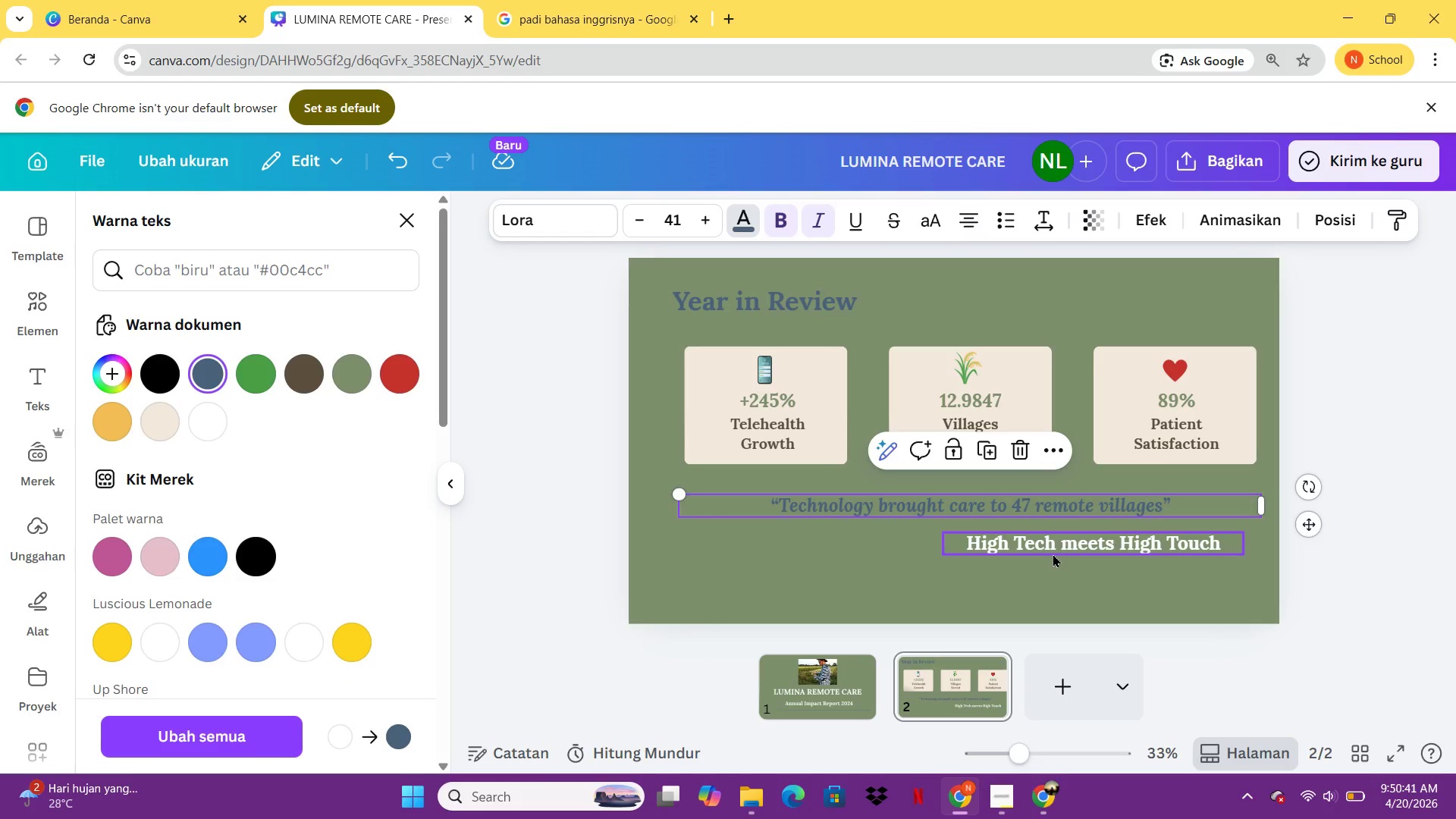 
left_click([1053, 554])
 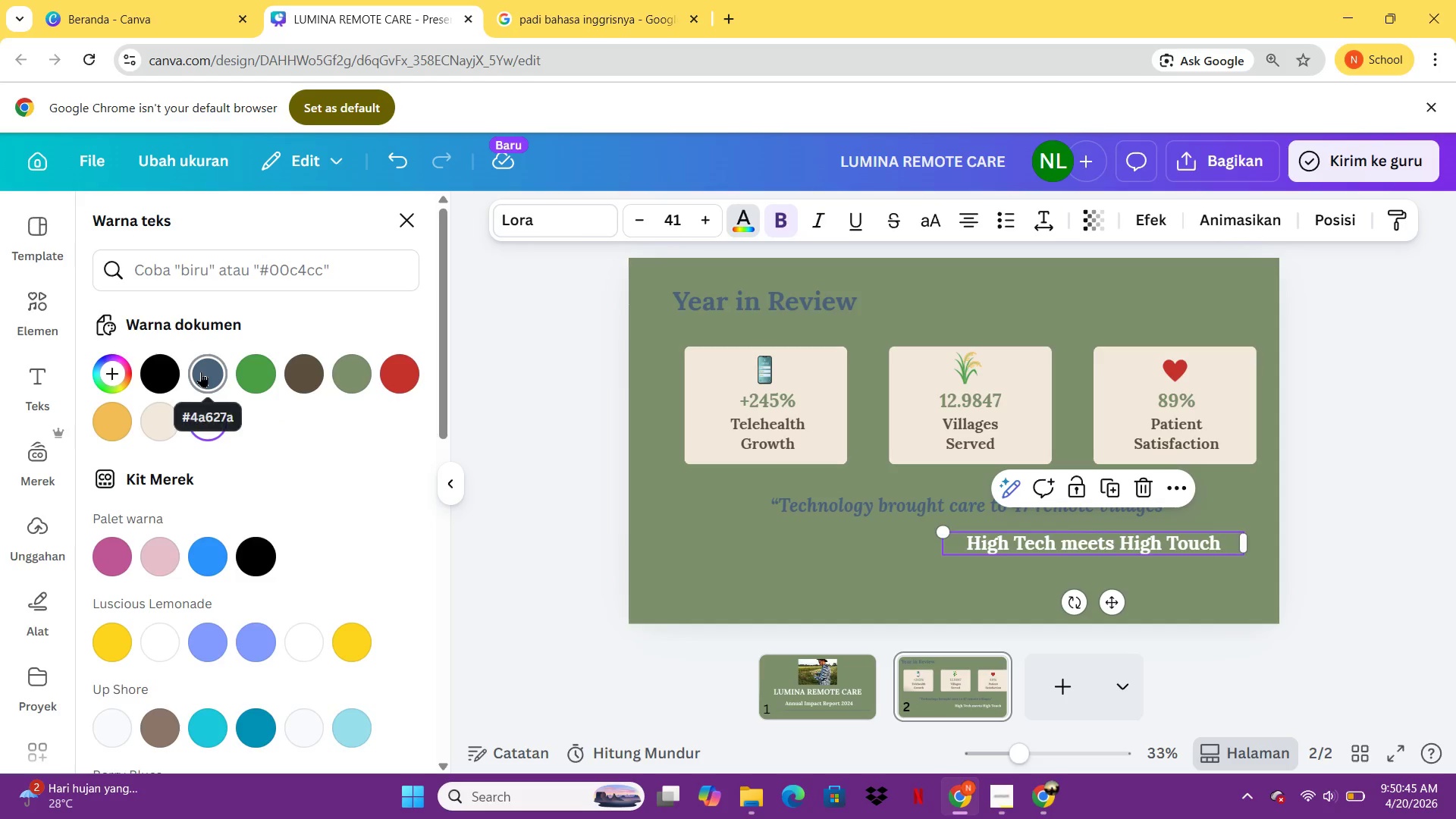 
left_click([357, 376])
 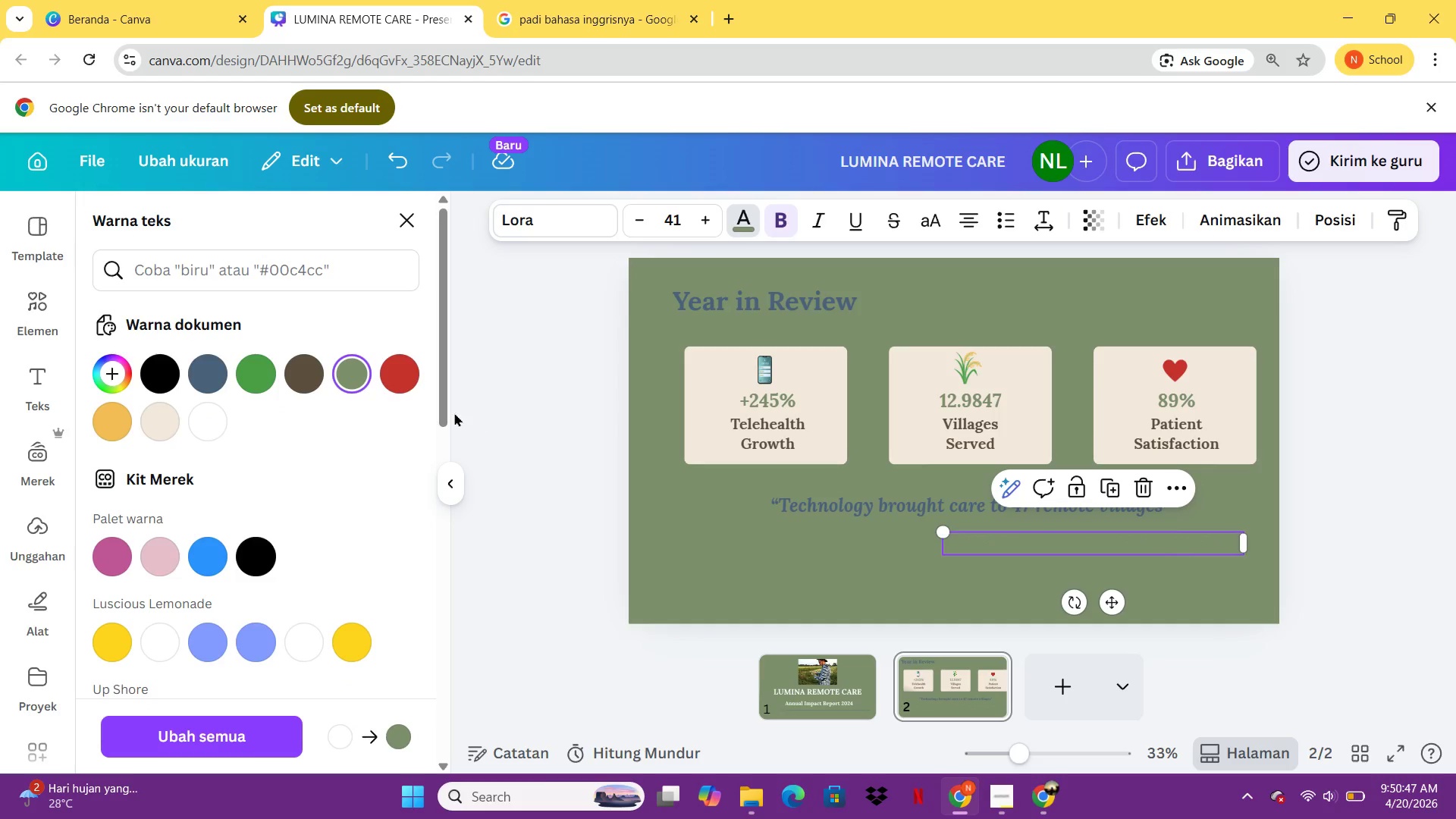 
key(Control+Z)
 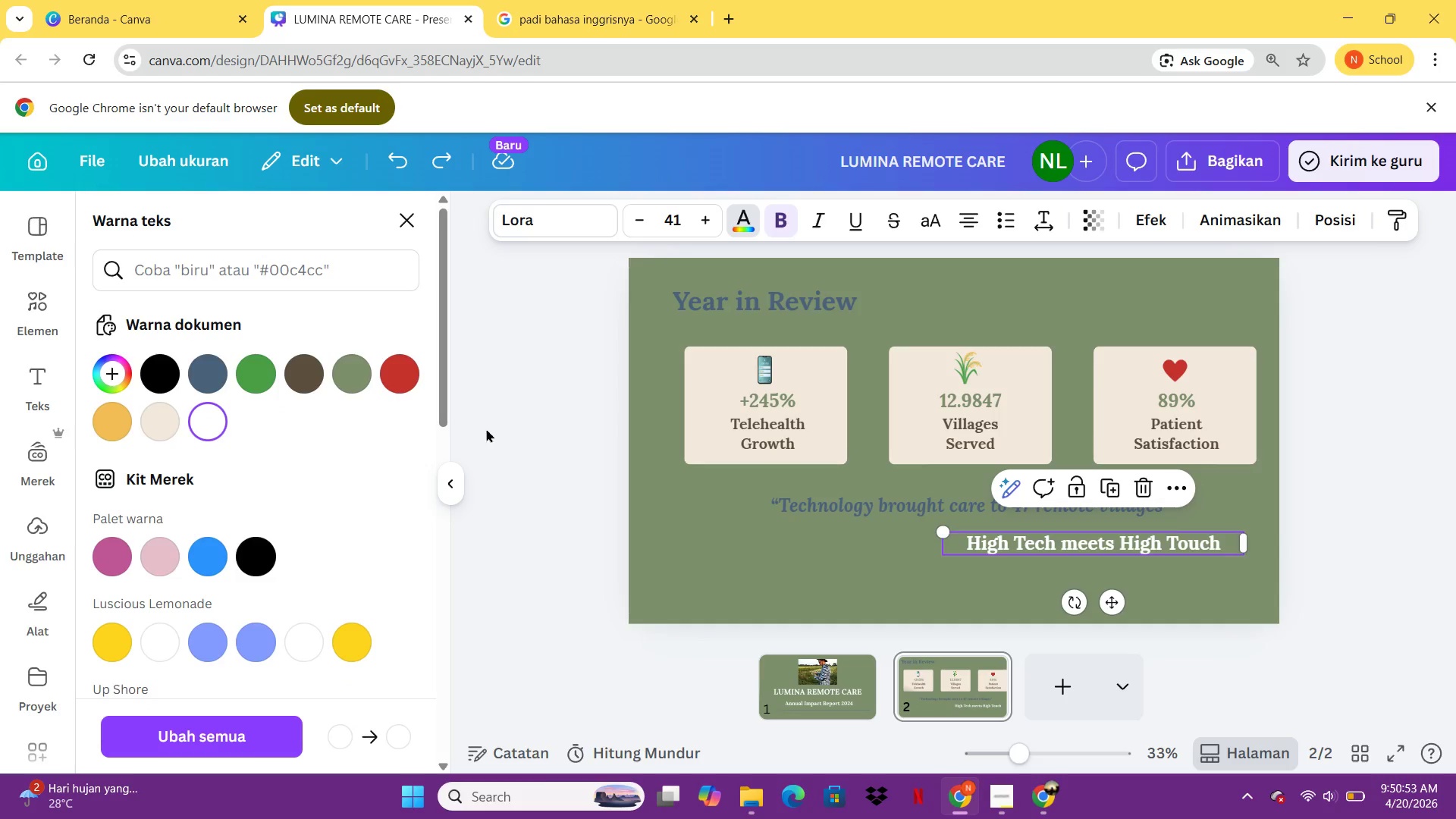 
wait(7.12)
 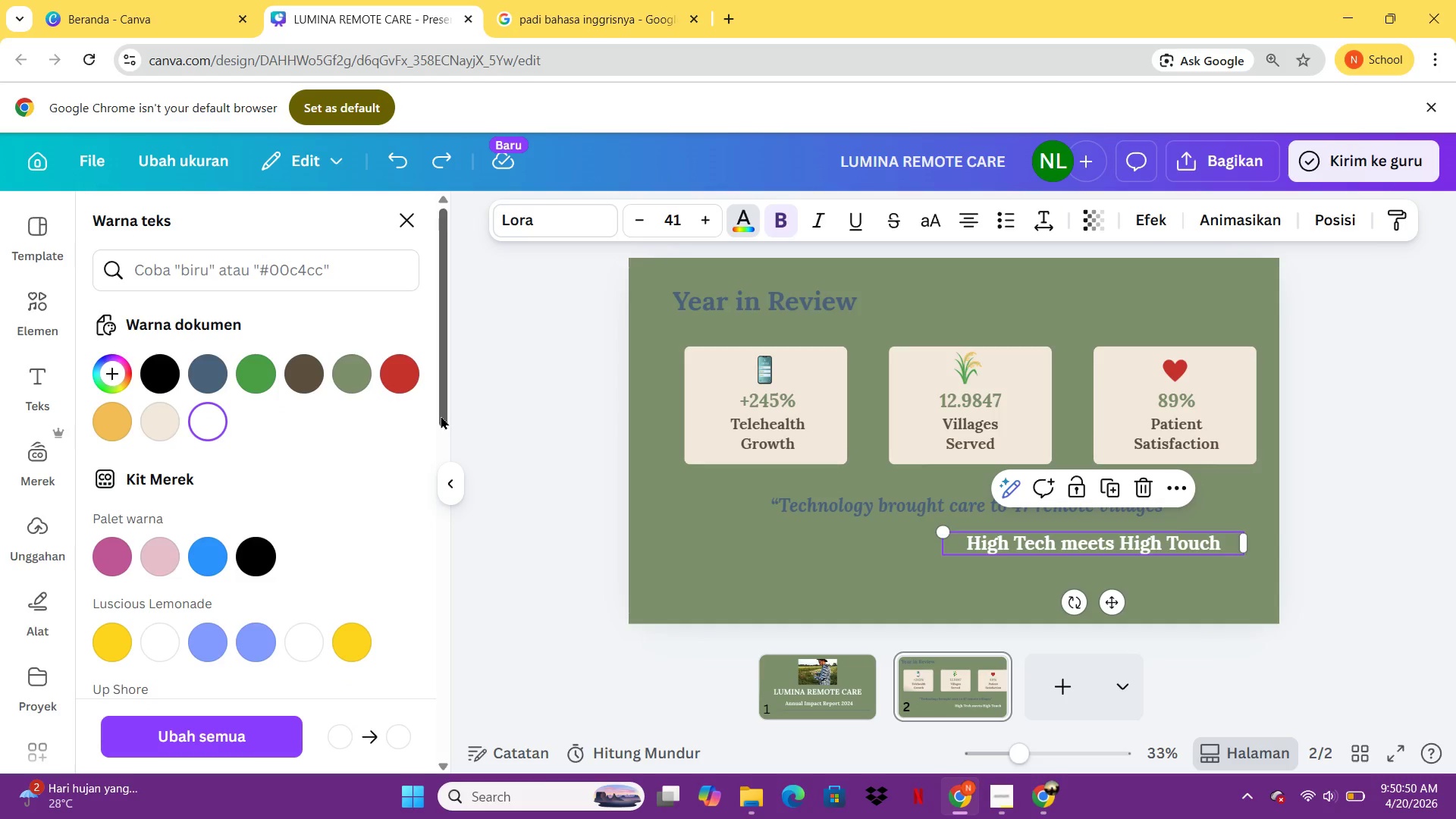 
left_click([212, 388])
 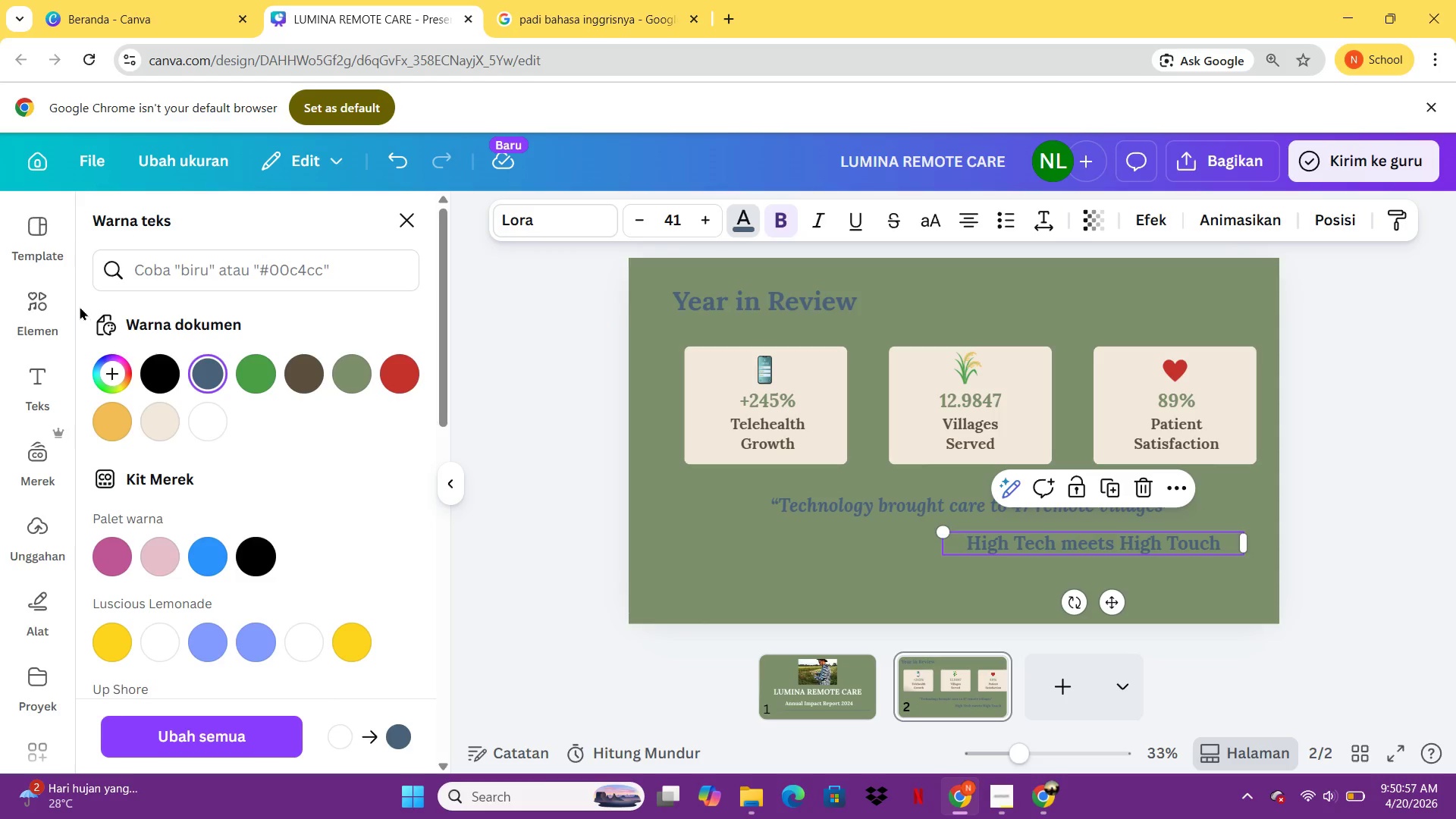 
left_click([35, 304])
 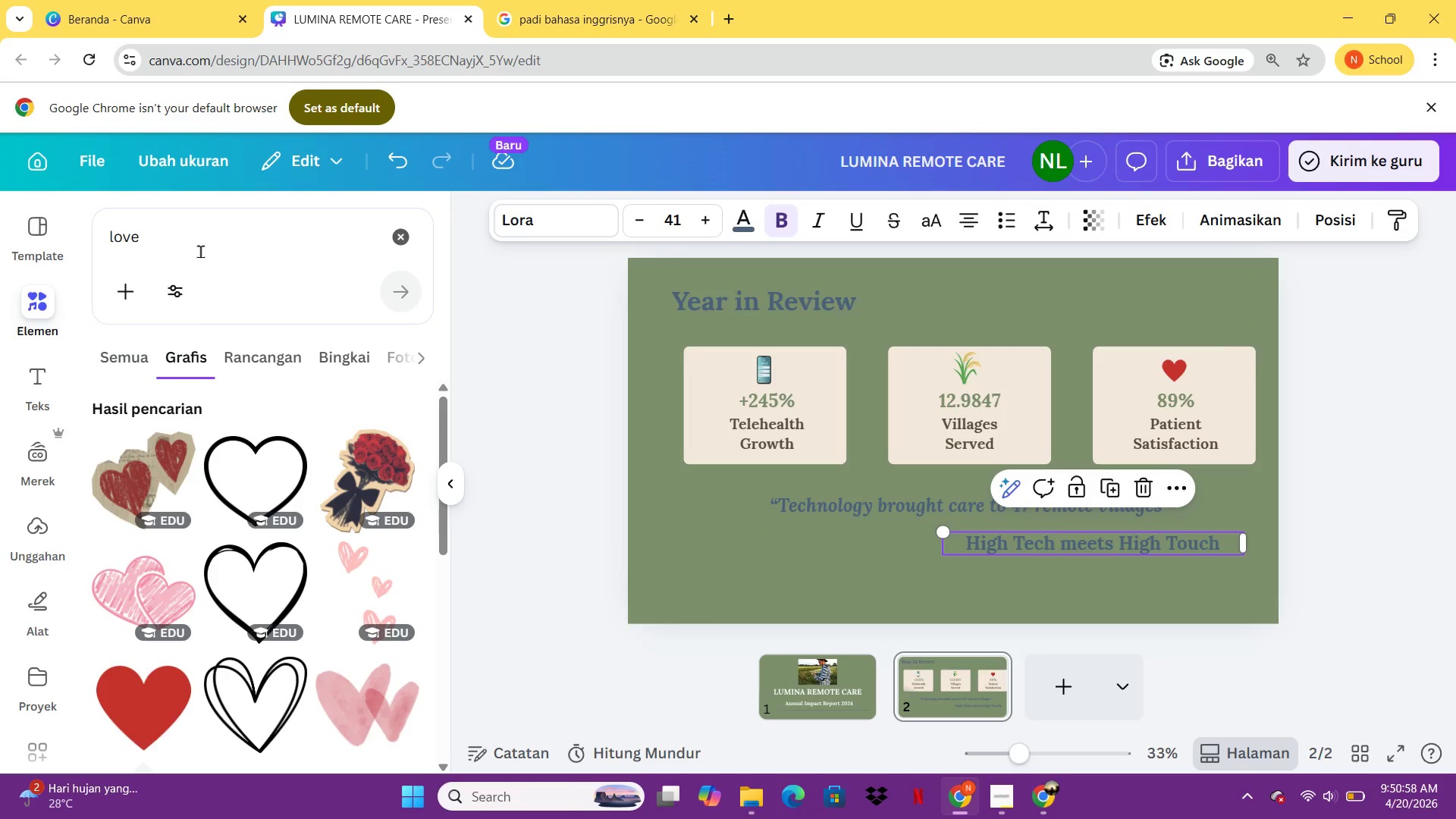 
left_click_drag(start_coordinate=[200, 251], to_coordinate=[105, 242])
 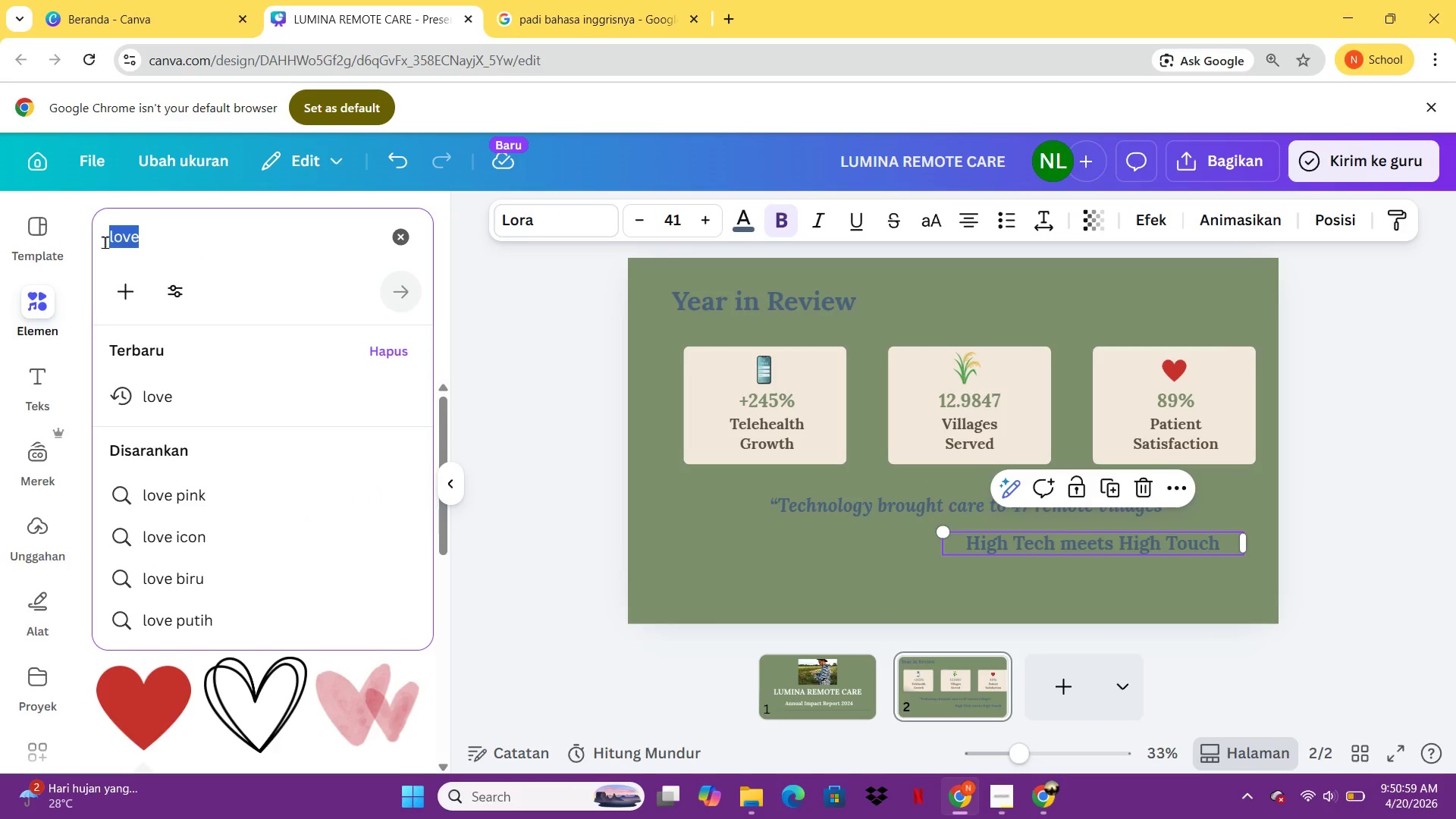 
key(Control+F)
 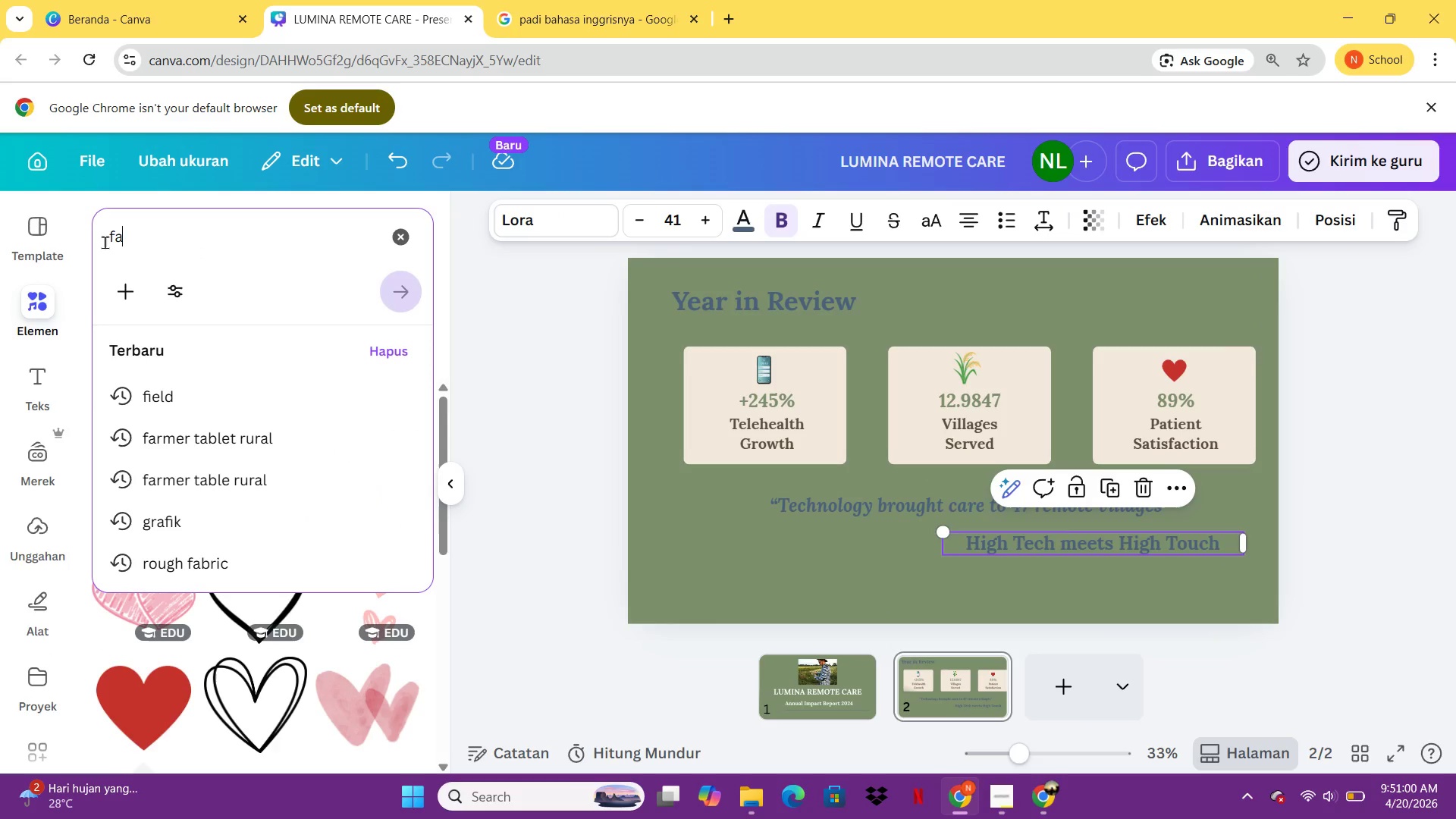 
key(Control+A)
 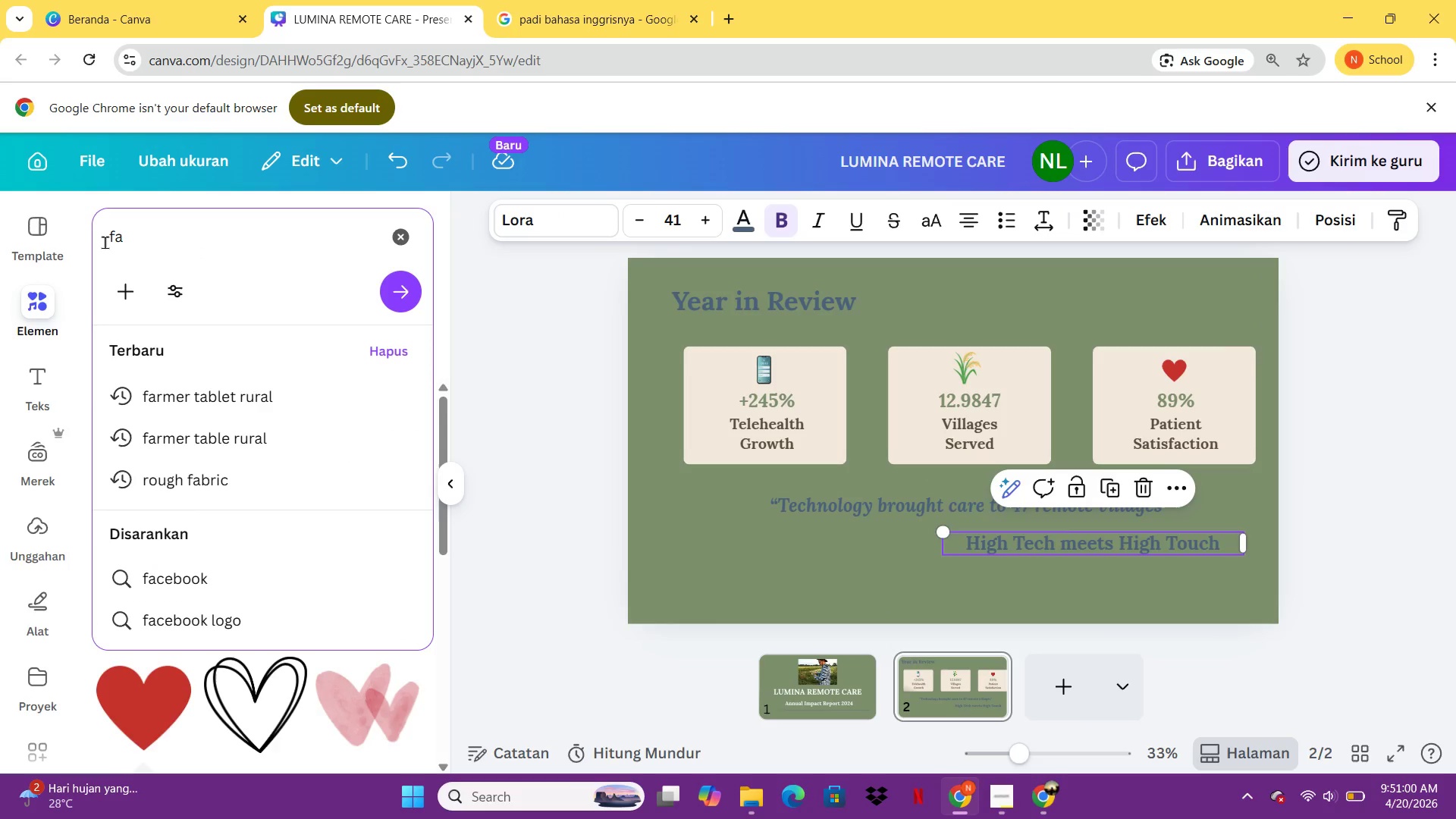 
type(mer)
key(Backspace)
key(Backspace)
key(Backspace)
type(rmer)
 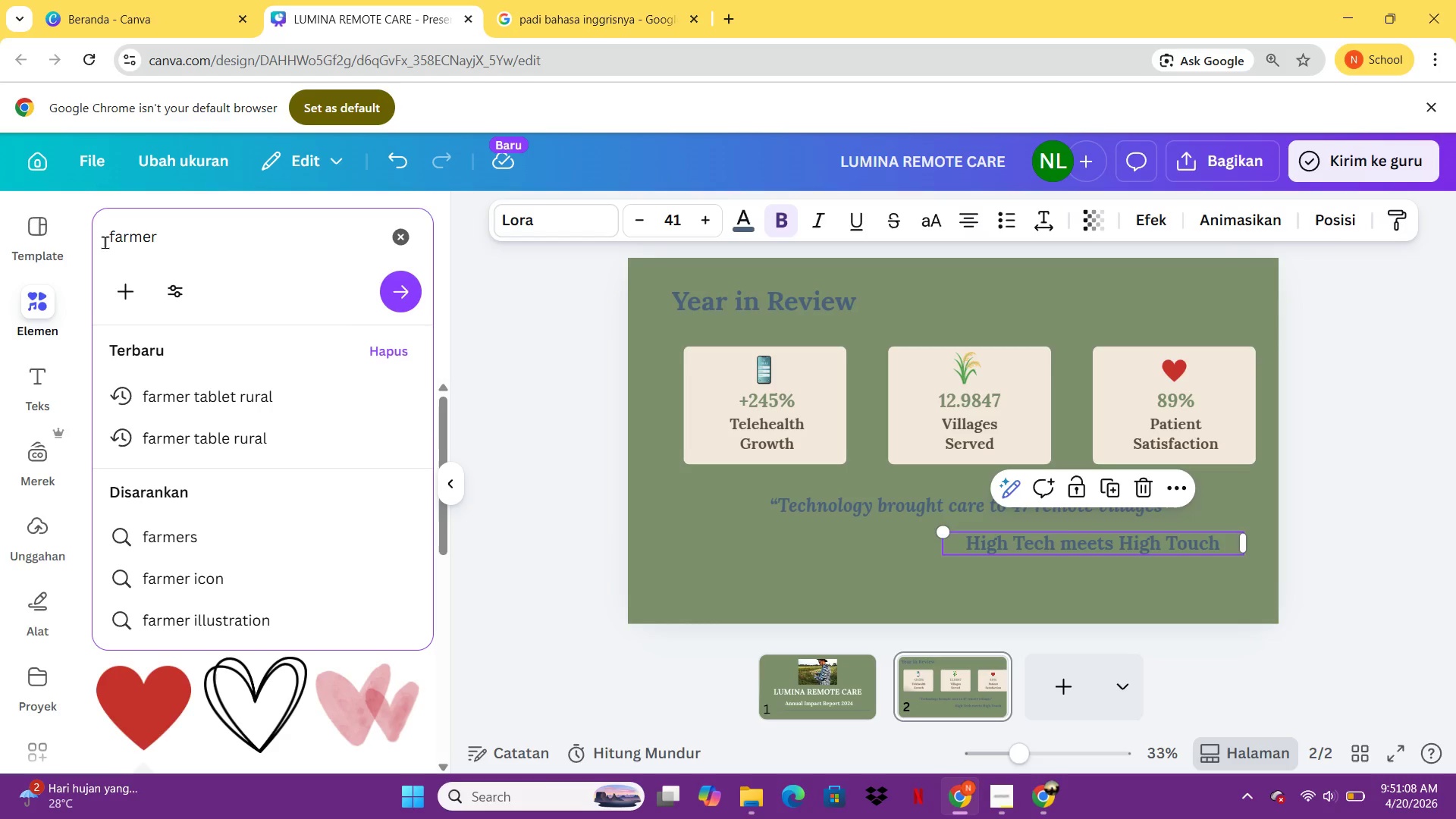 
wait(6.59)
 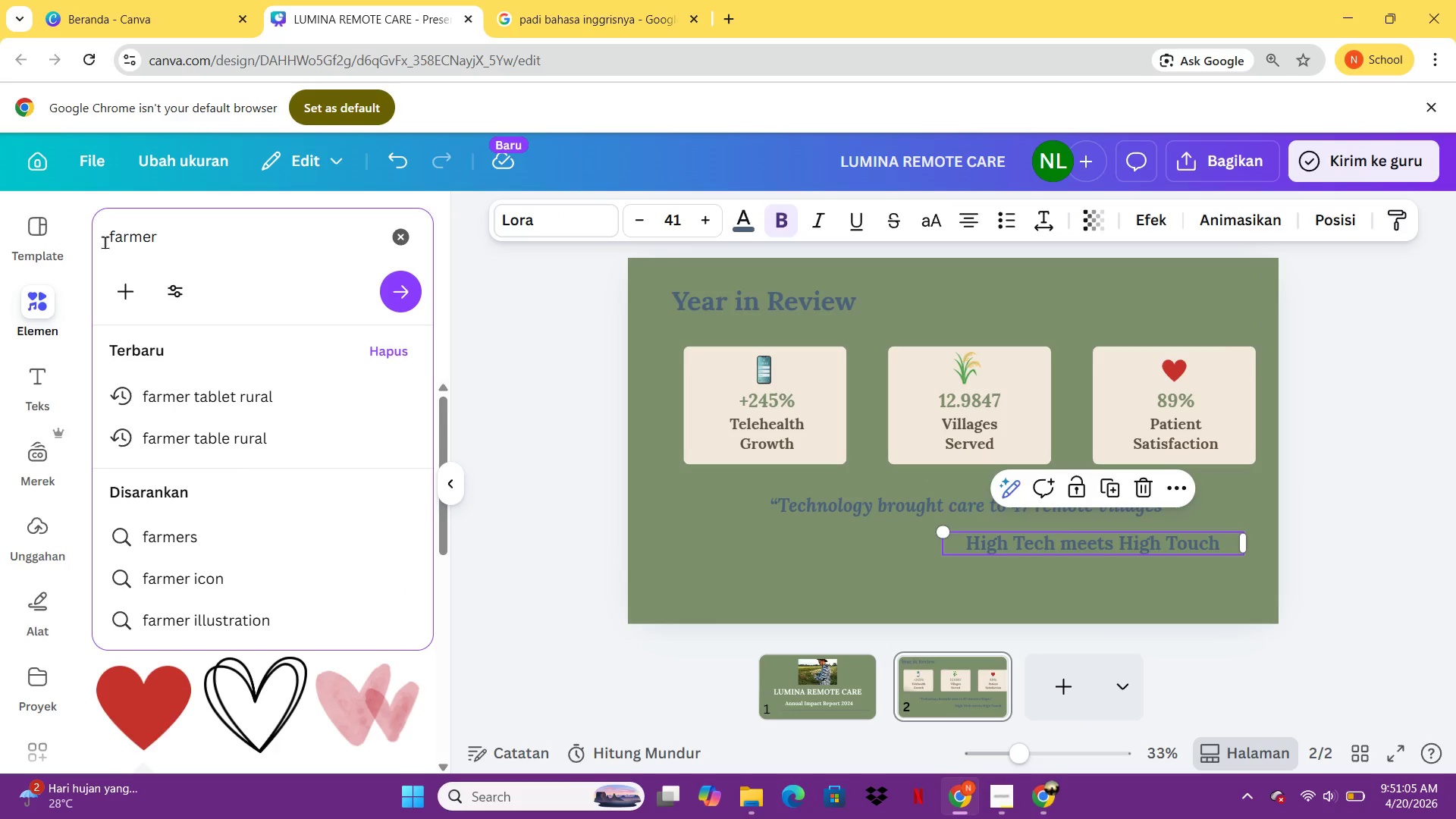 
hold_key(key=Backspace, duration=1.19)
 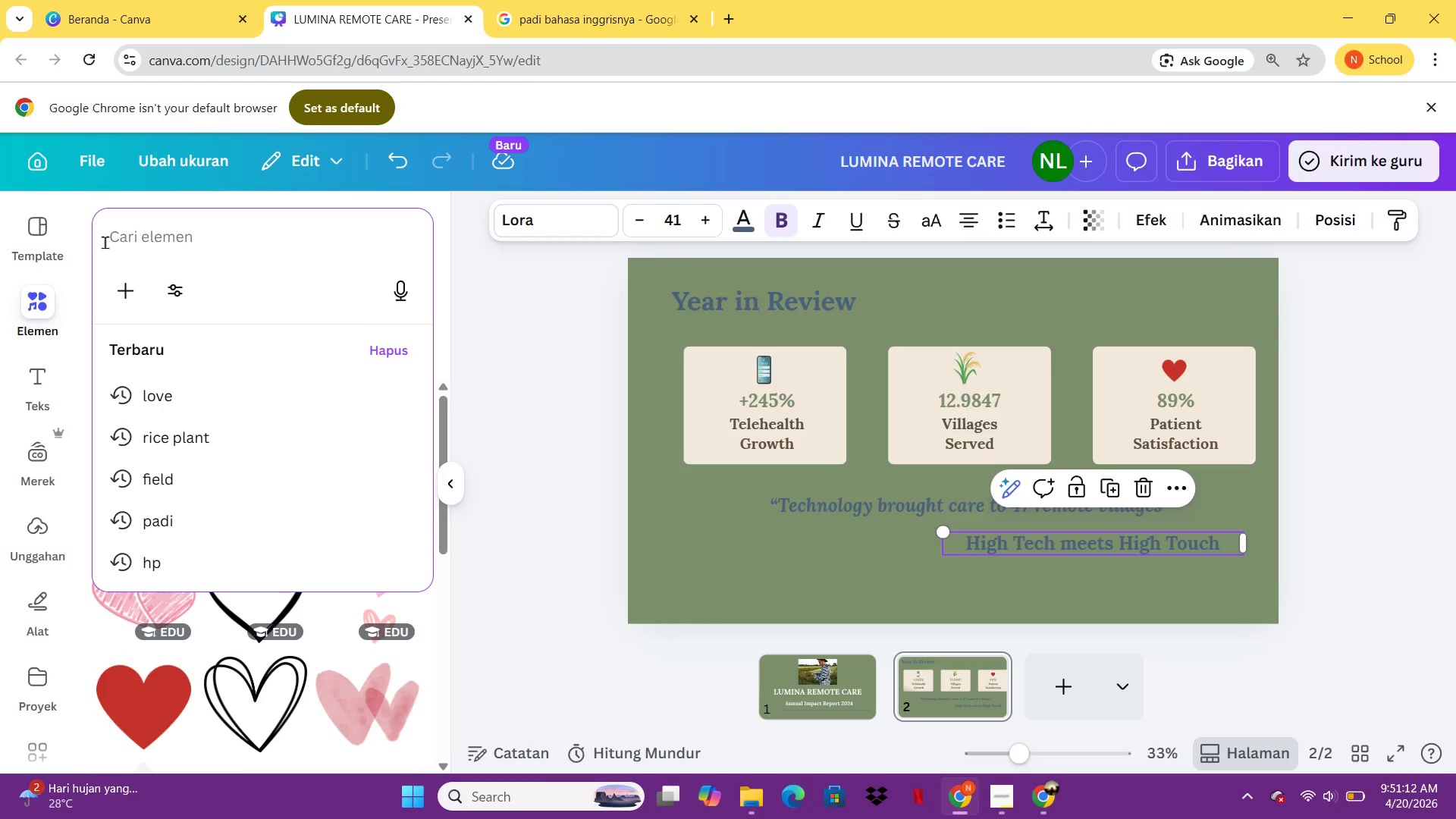 
type(peta)
key(Backspace)
key(Backspace)
key(Backspace)
key(Backspace)
key(Backspace)
type(tangan kotor petani tablet)
 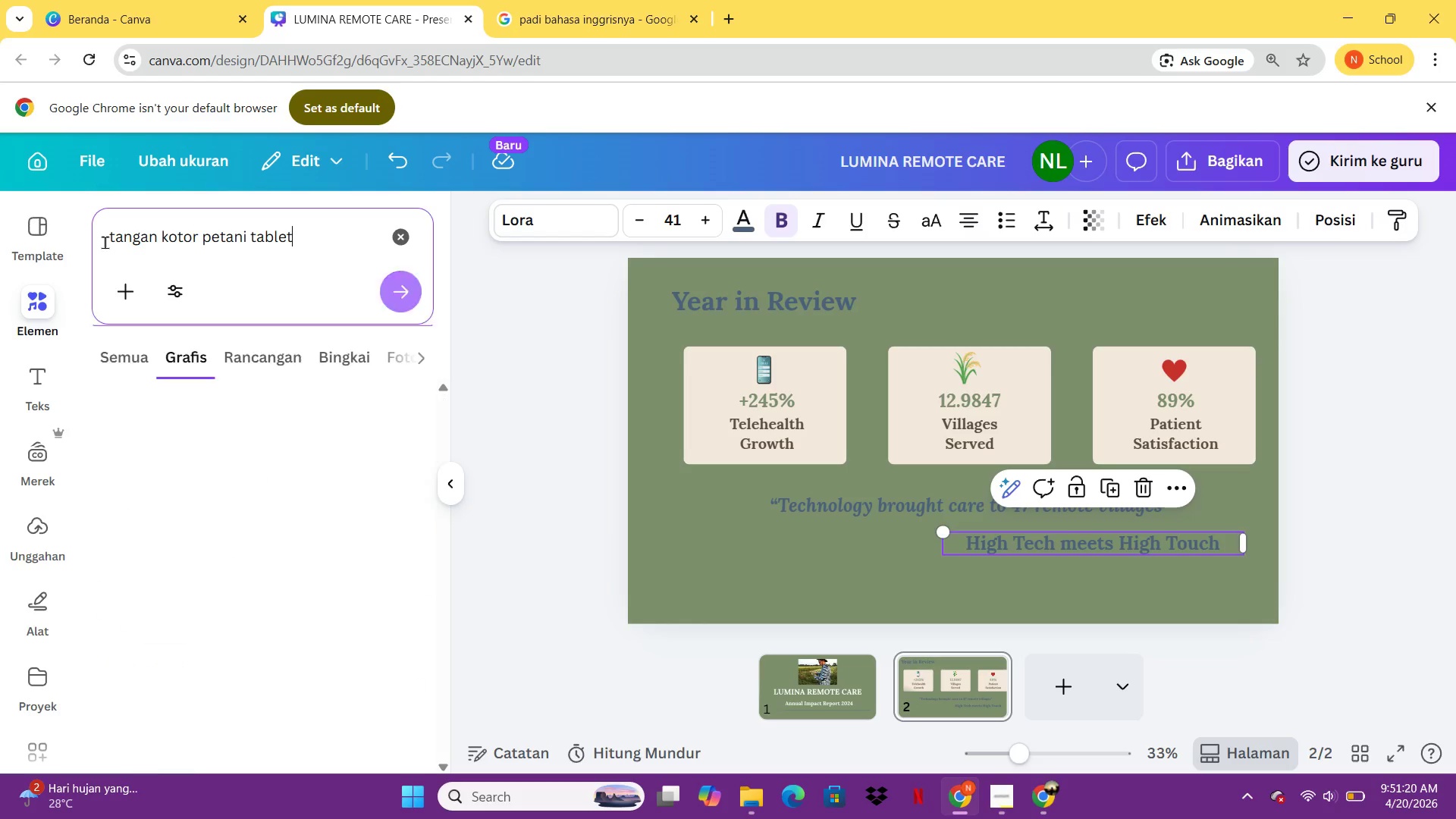 
key(Enter)
 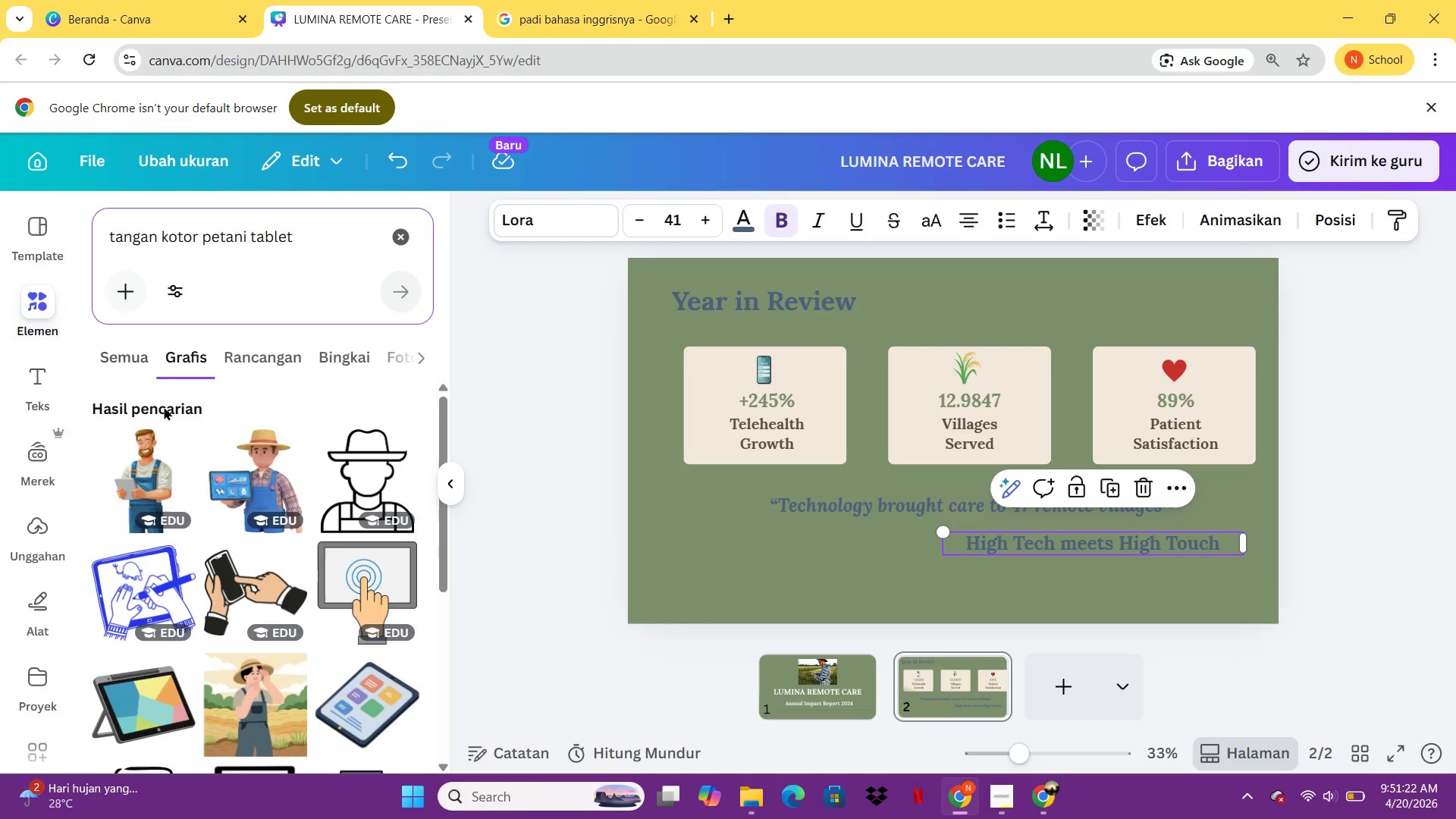 
left_click([140, 356])
 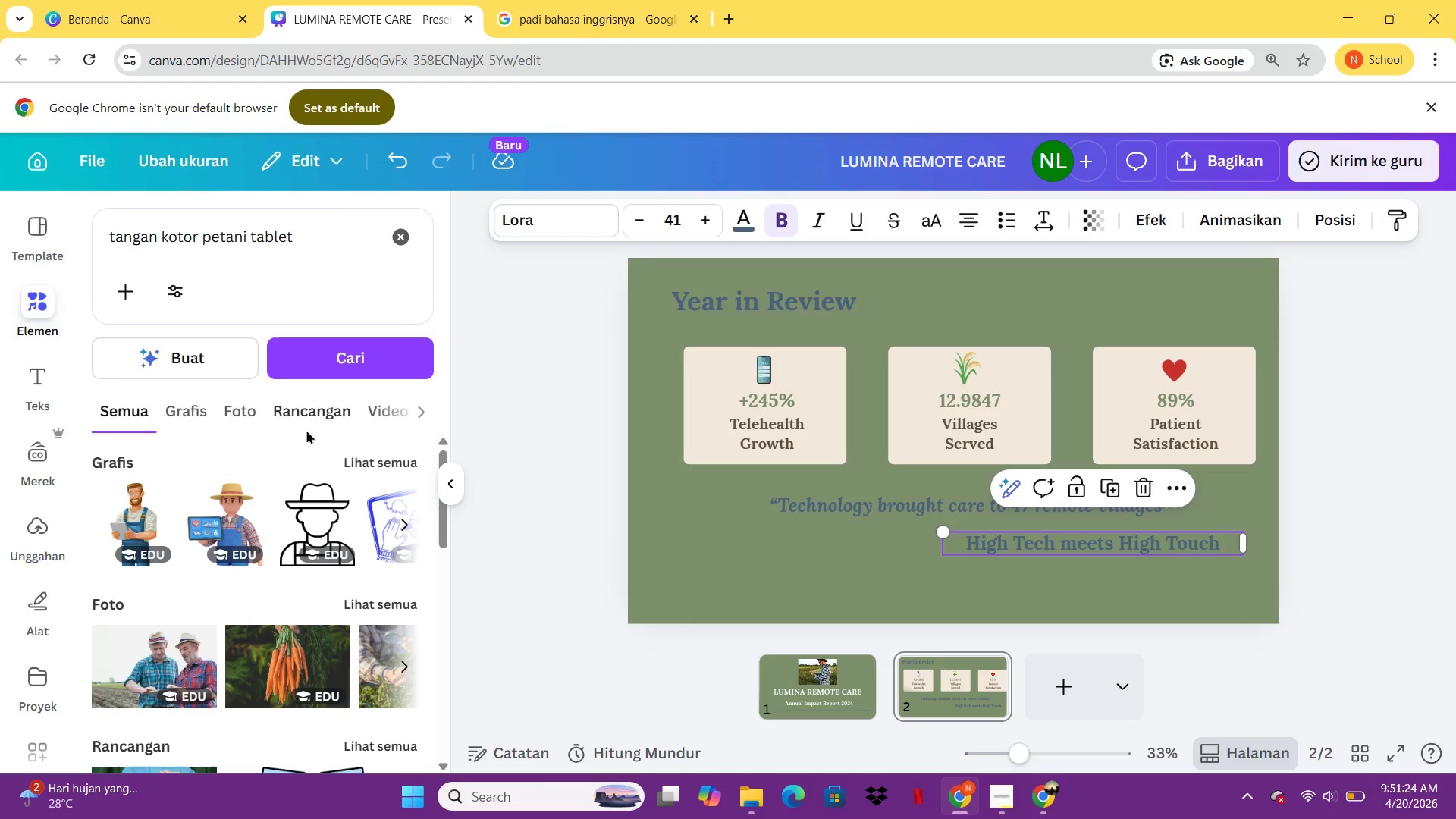 
left_click([254, 417])
 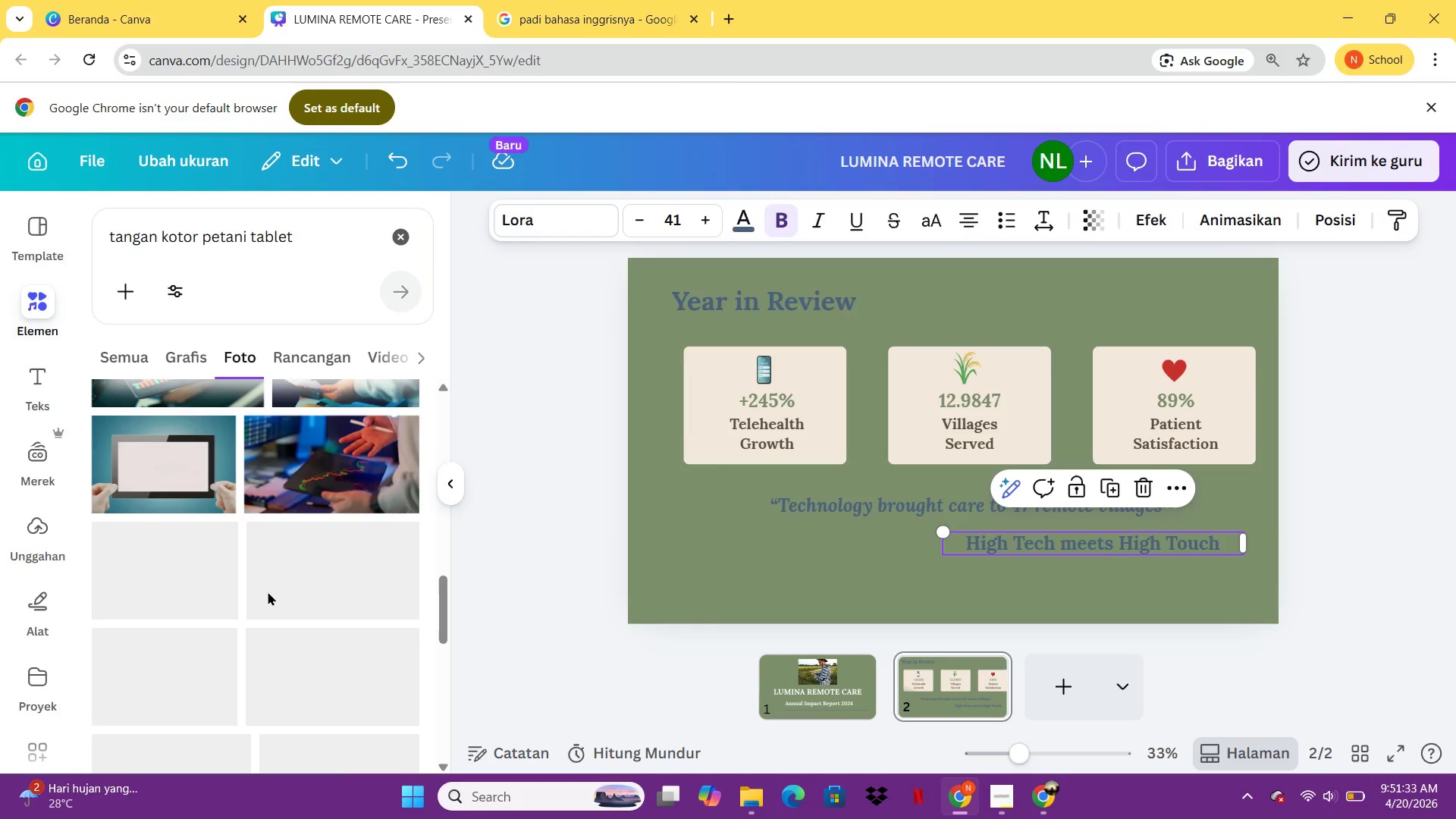 
wait(13.02)
 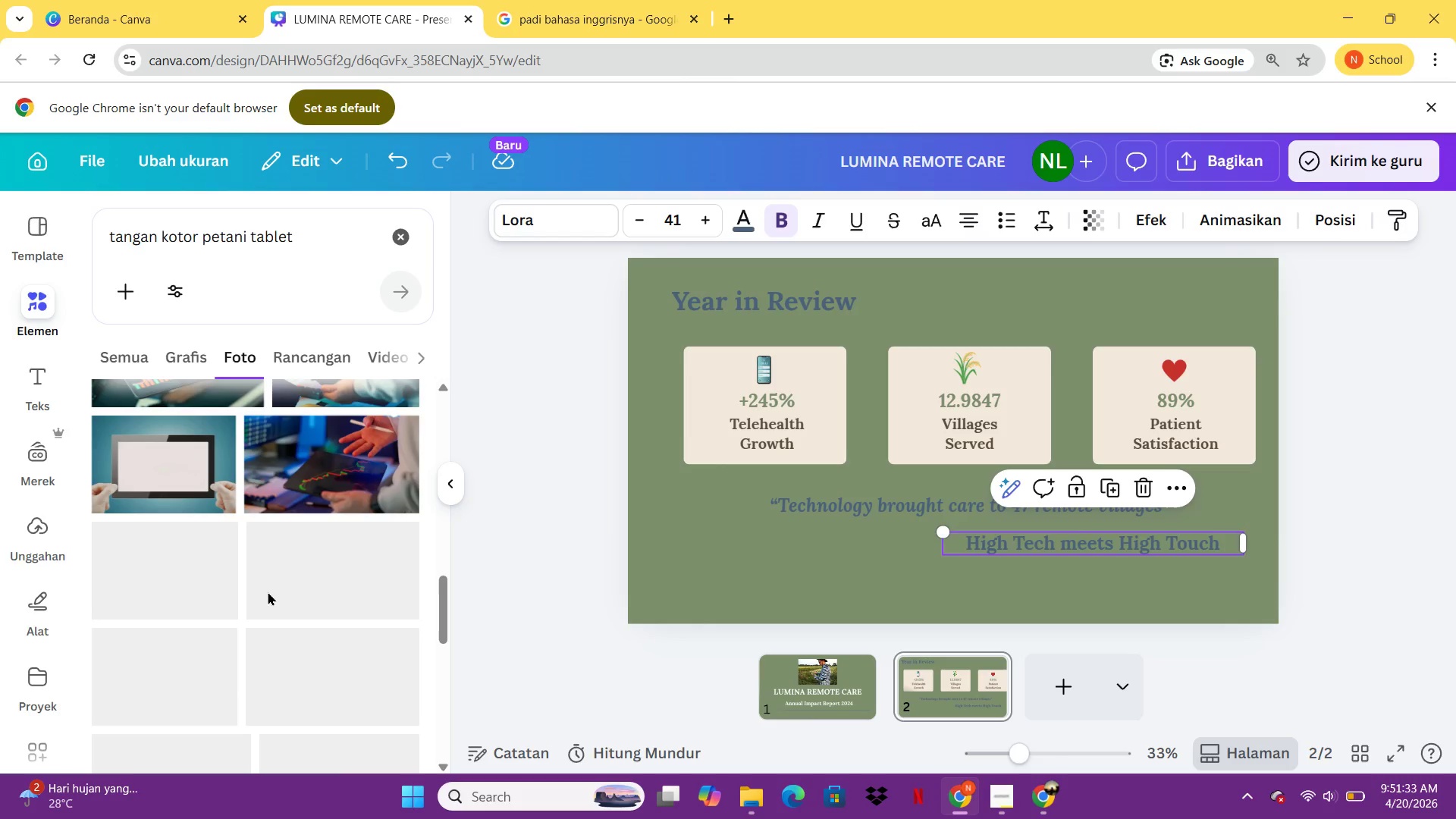 
left_click_drag(start_coordinate=[309, 244], to_coordinate=[57, 270])
 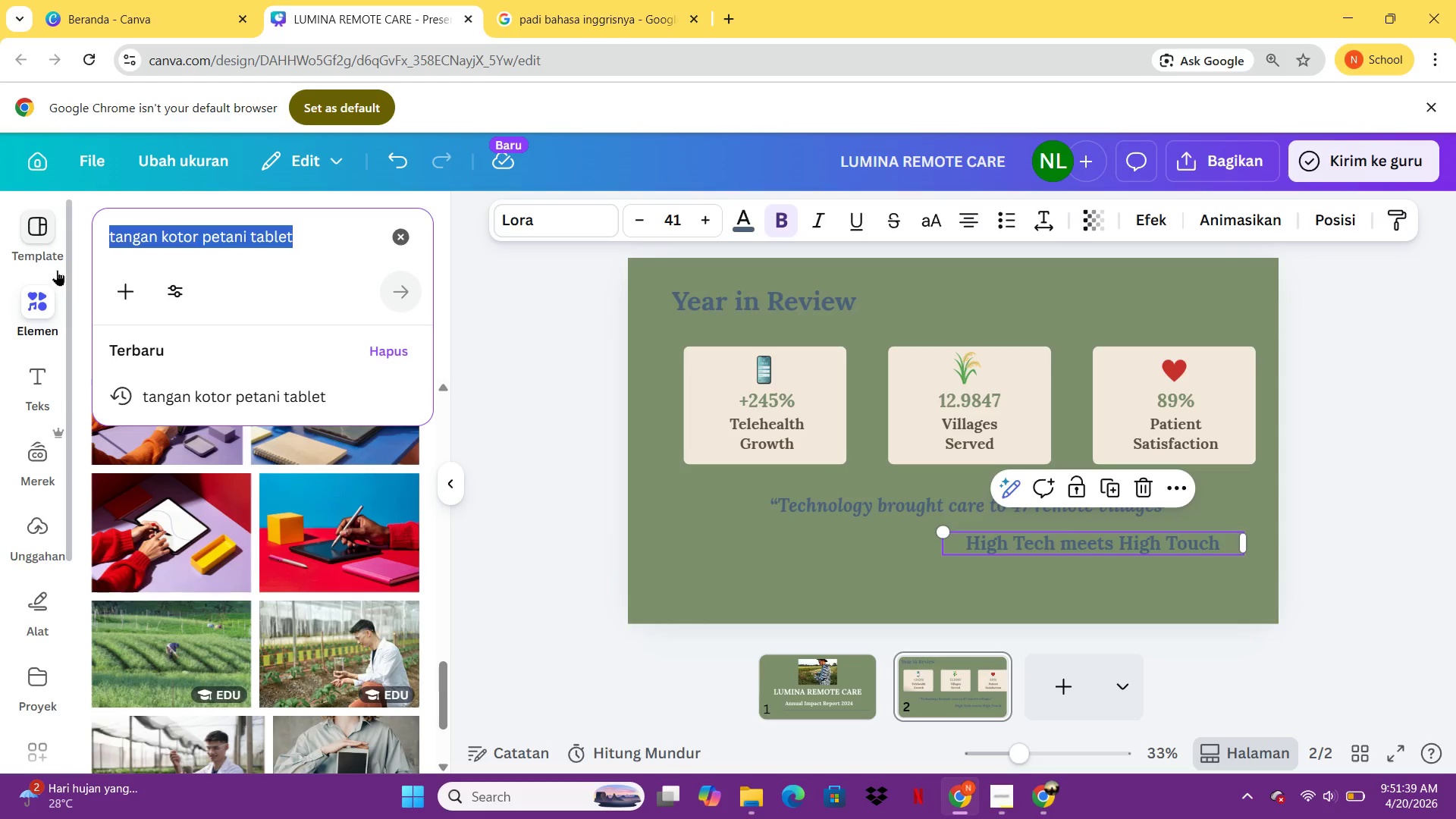 
type(oe)
key(Backspace)
key(Backspace)
type(petani table)
 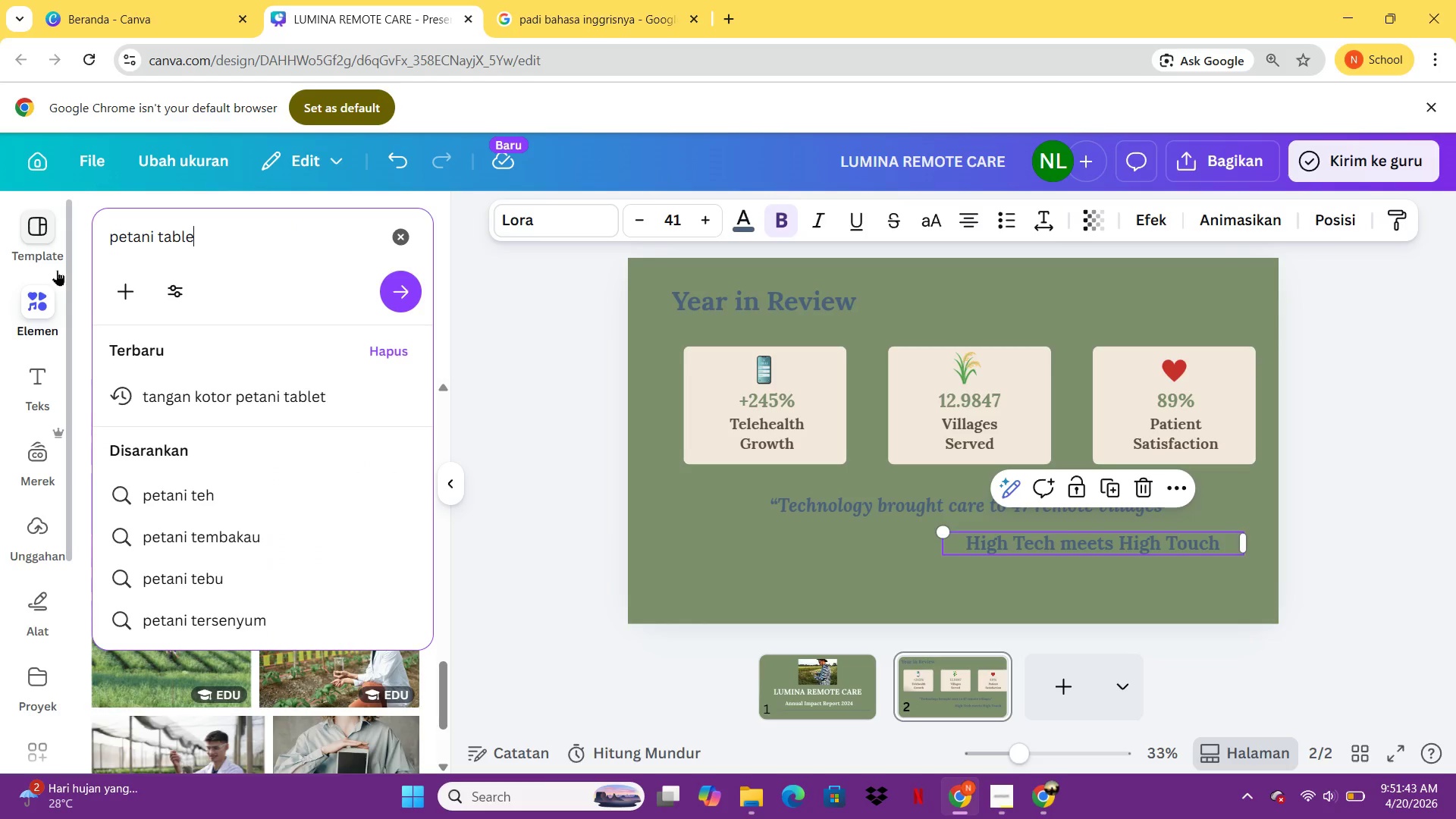 
key(Enter)
 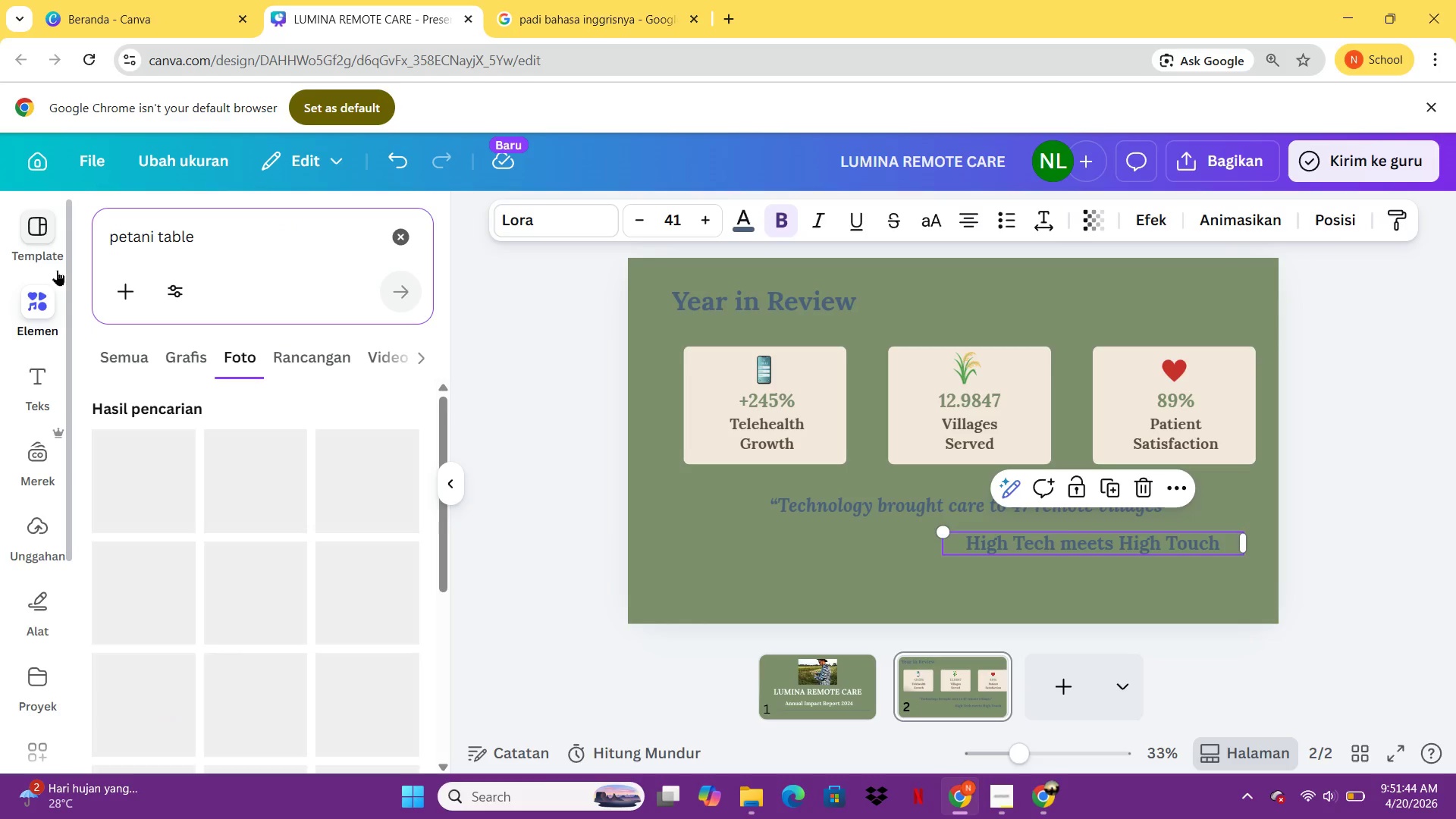 
key(T)
 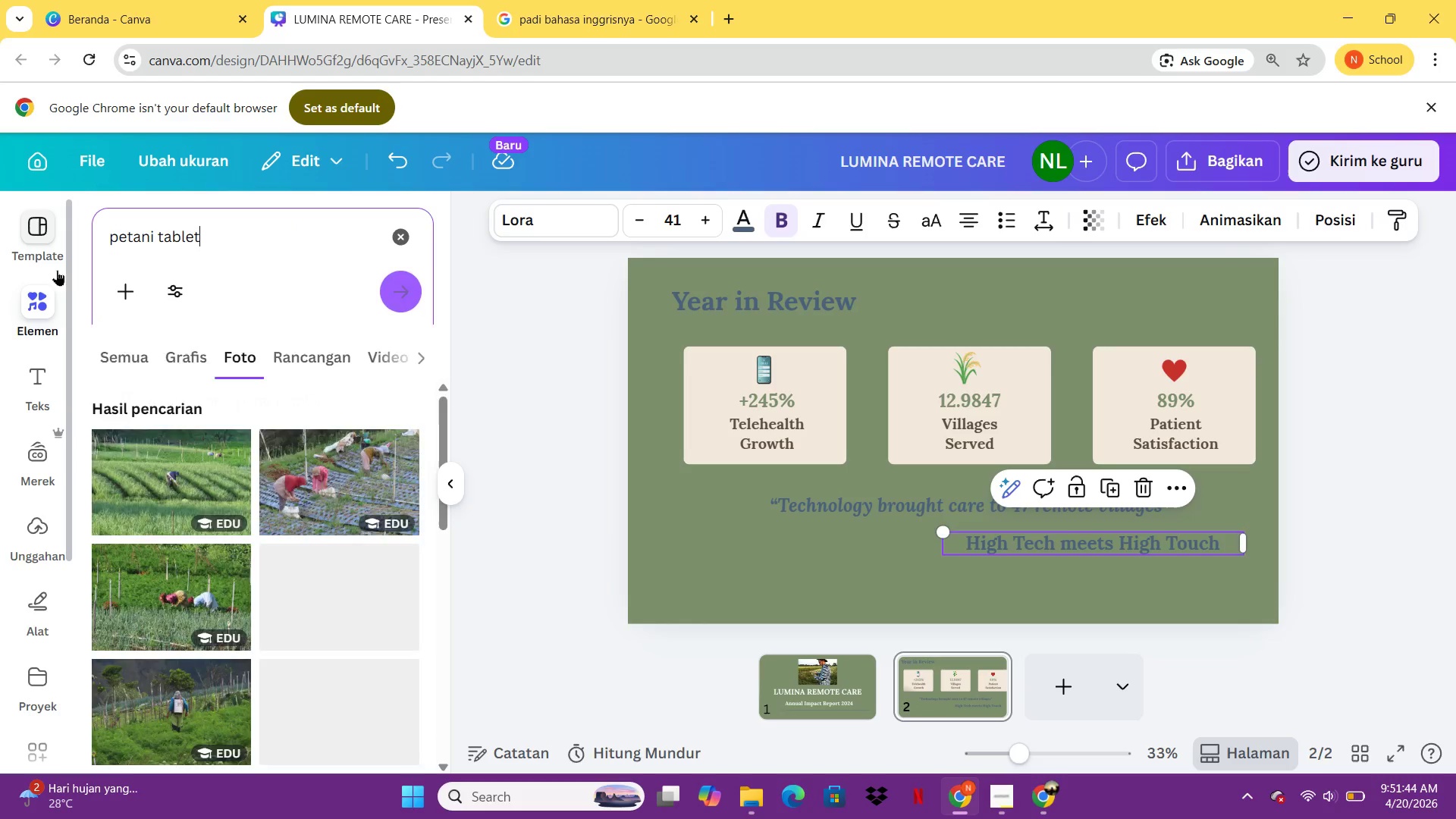 
key(Enter)
 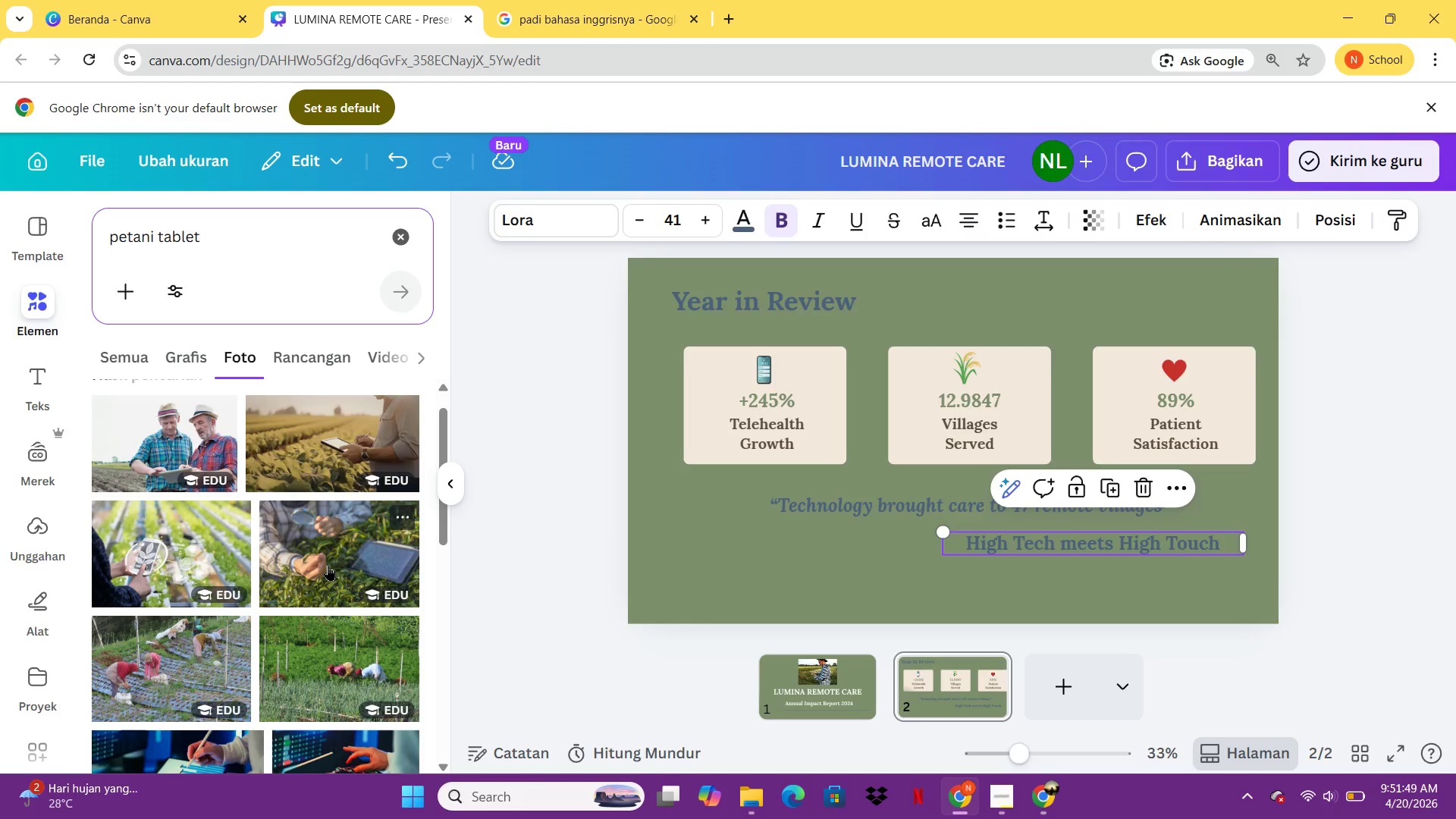 
wait(6.11)
 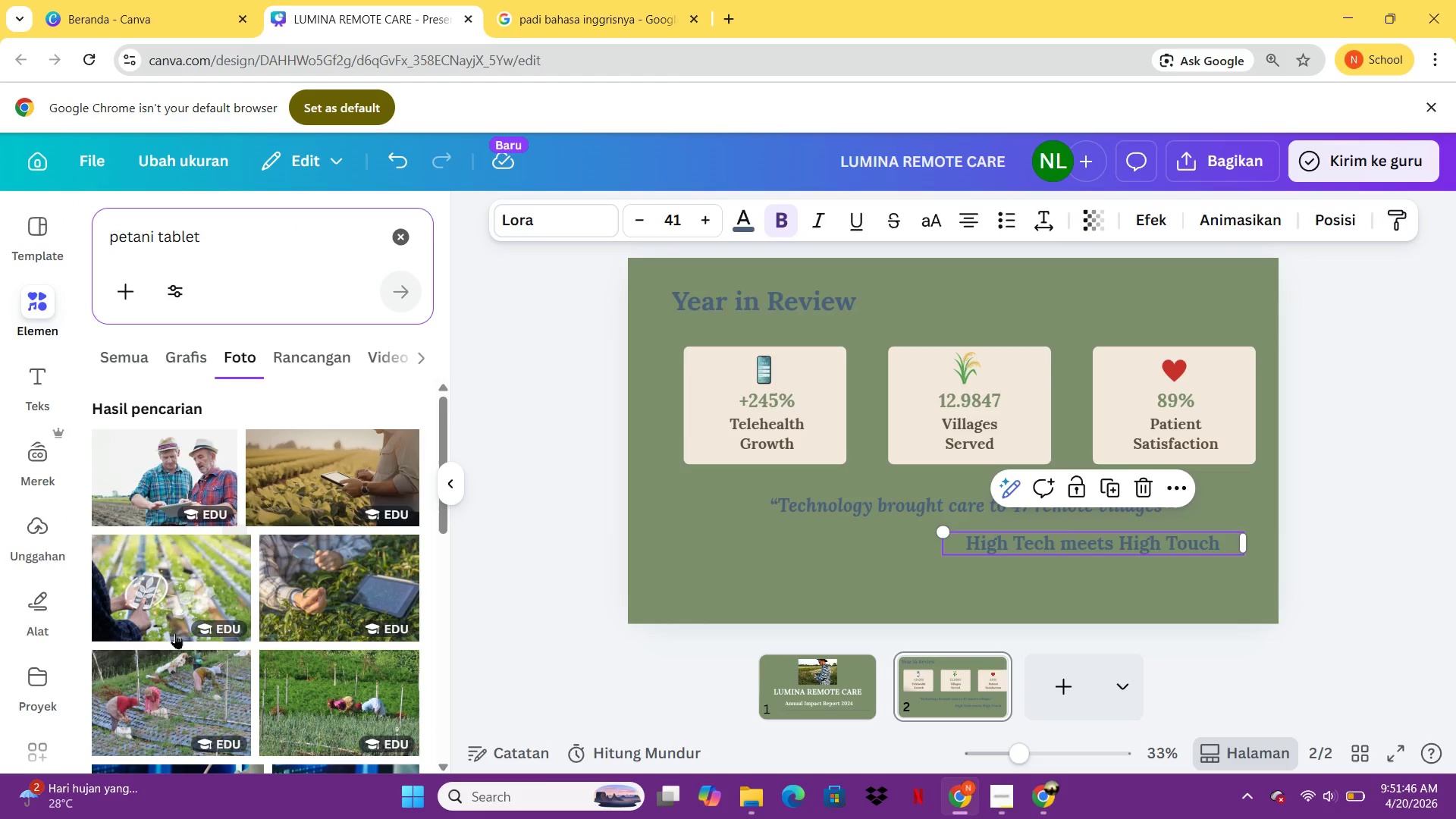 
mouse_move([297, 684])
 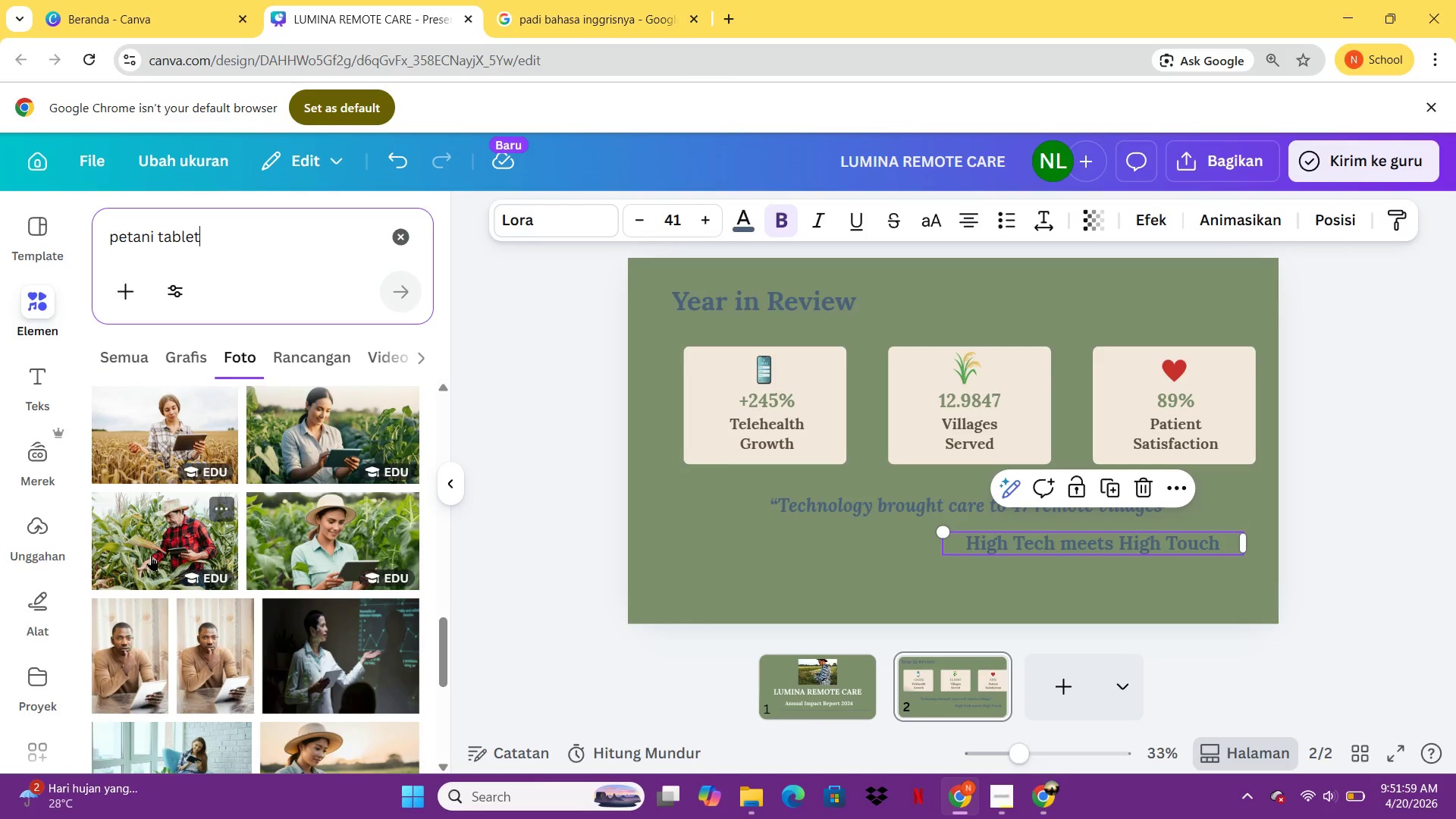 
left_click([151, 555])
 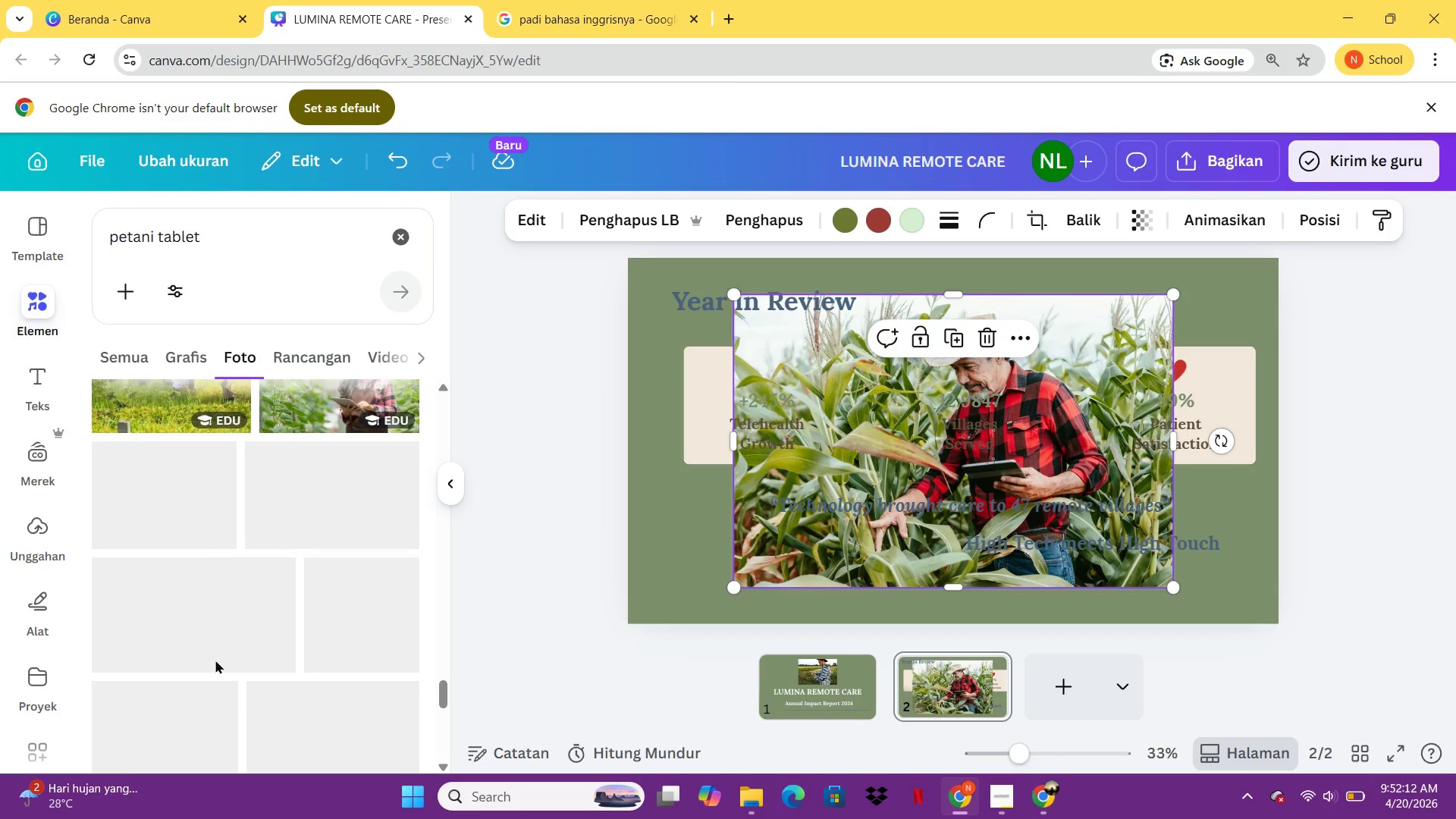 
wait(17.91)
 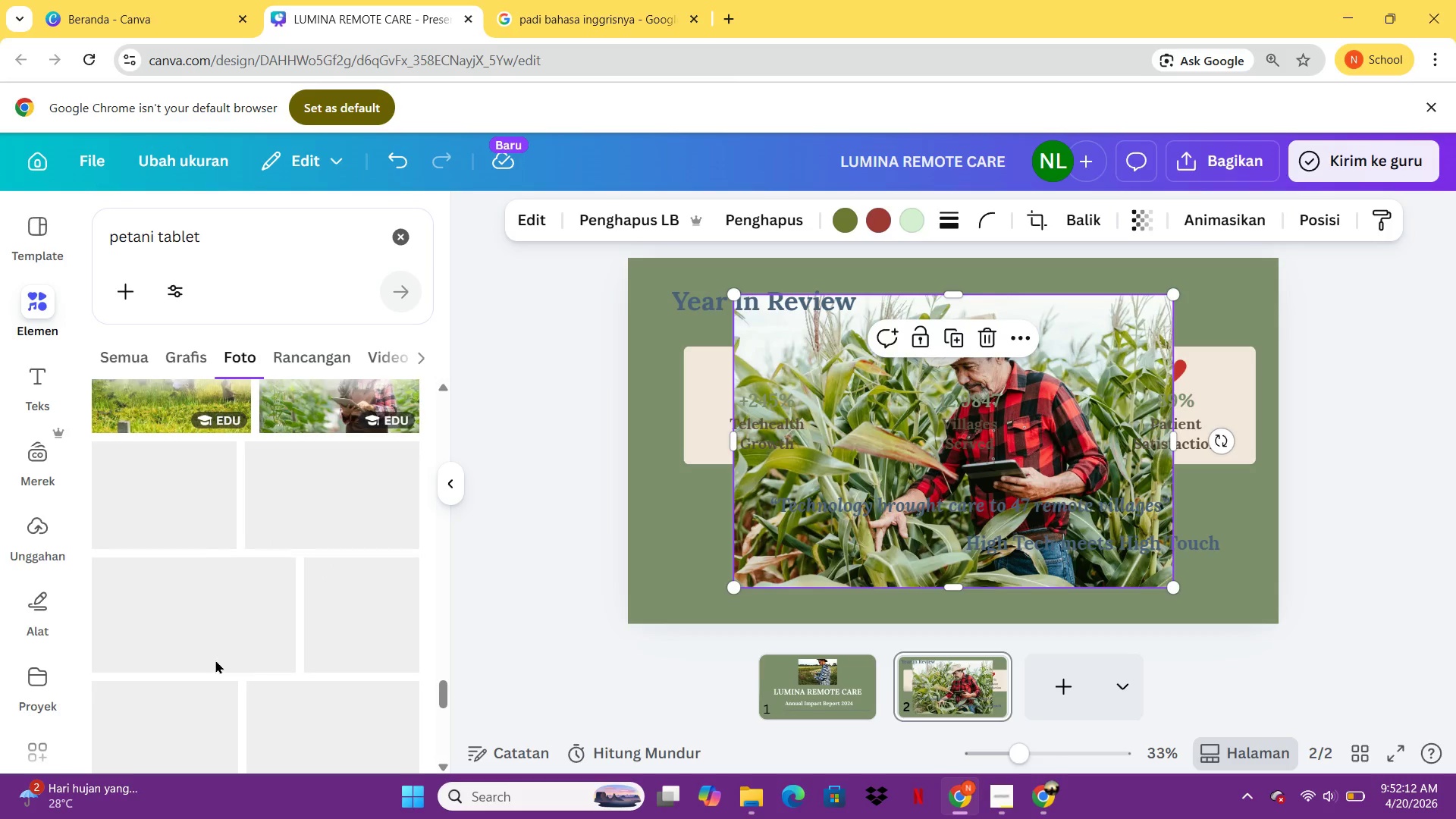 
left_click([158, 243])
 